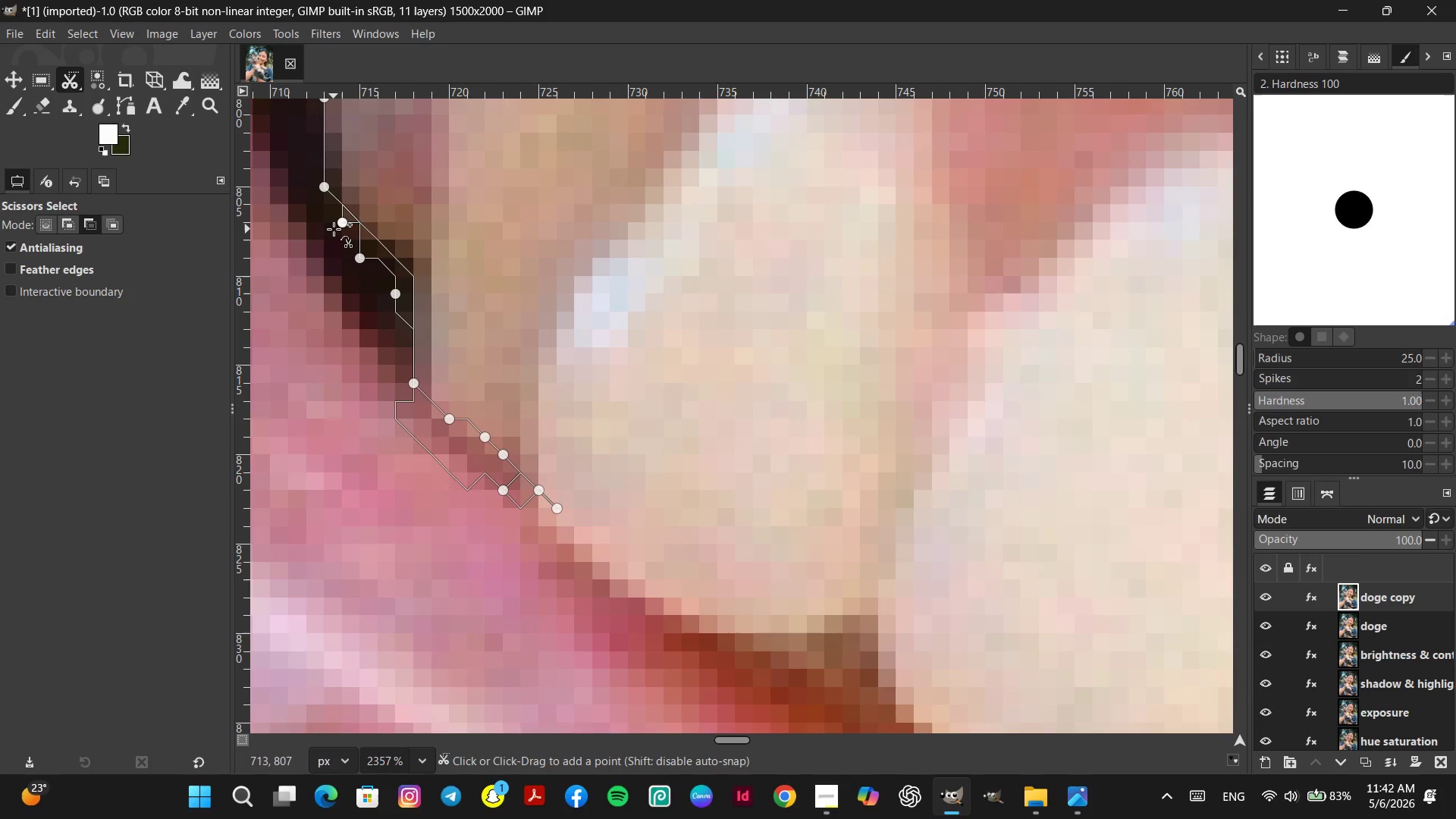 
key(Control+Z)
 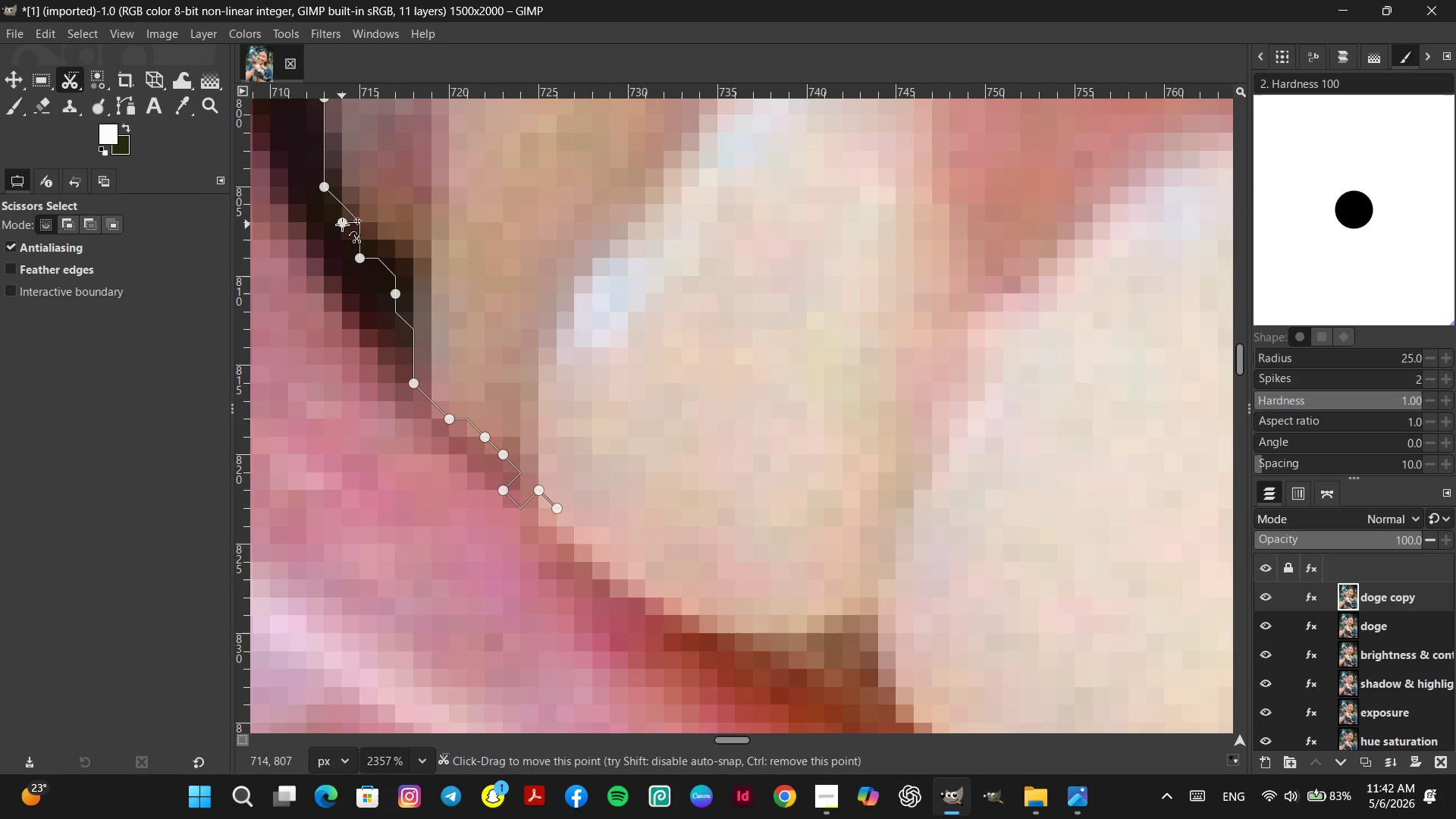 
left_click_drag(start_coordinate=[342, 222], to_coordinate=[336, 224])
 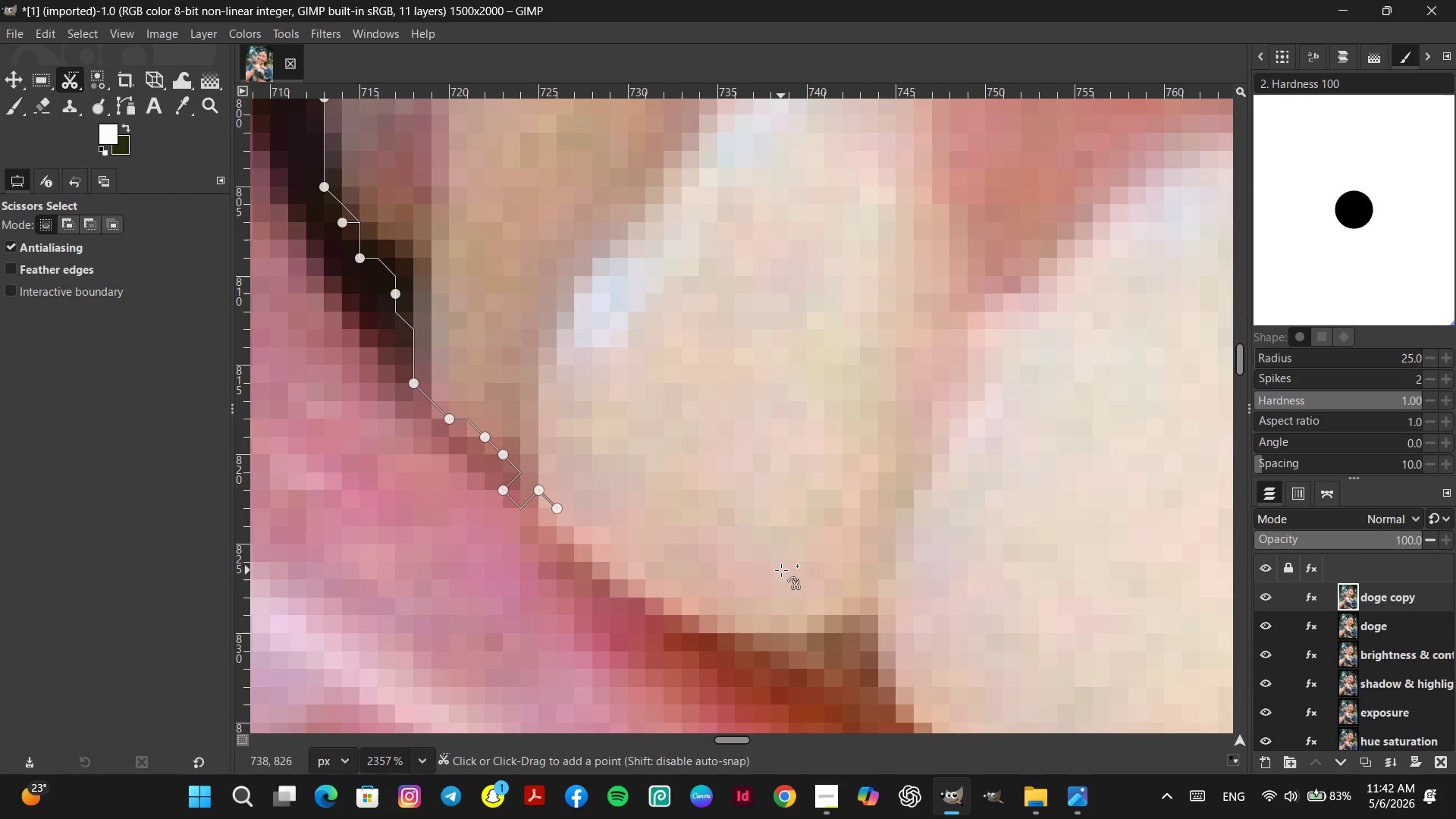 
hold_key(key=ControlLeft, duration=3.05)
scroll: coordinate [773, 608], scroll_direction: down, amount: 17.0
 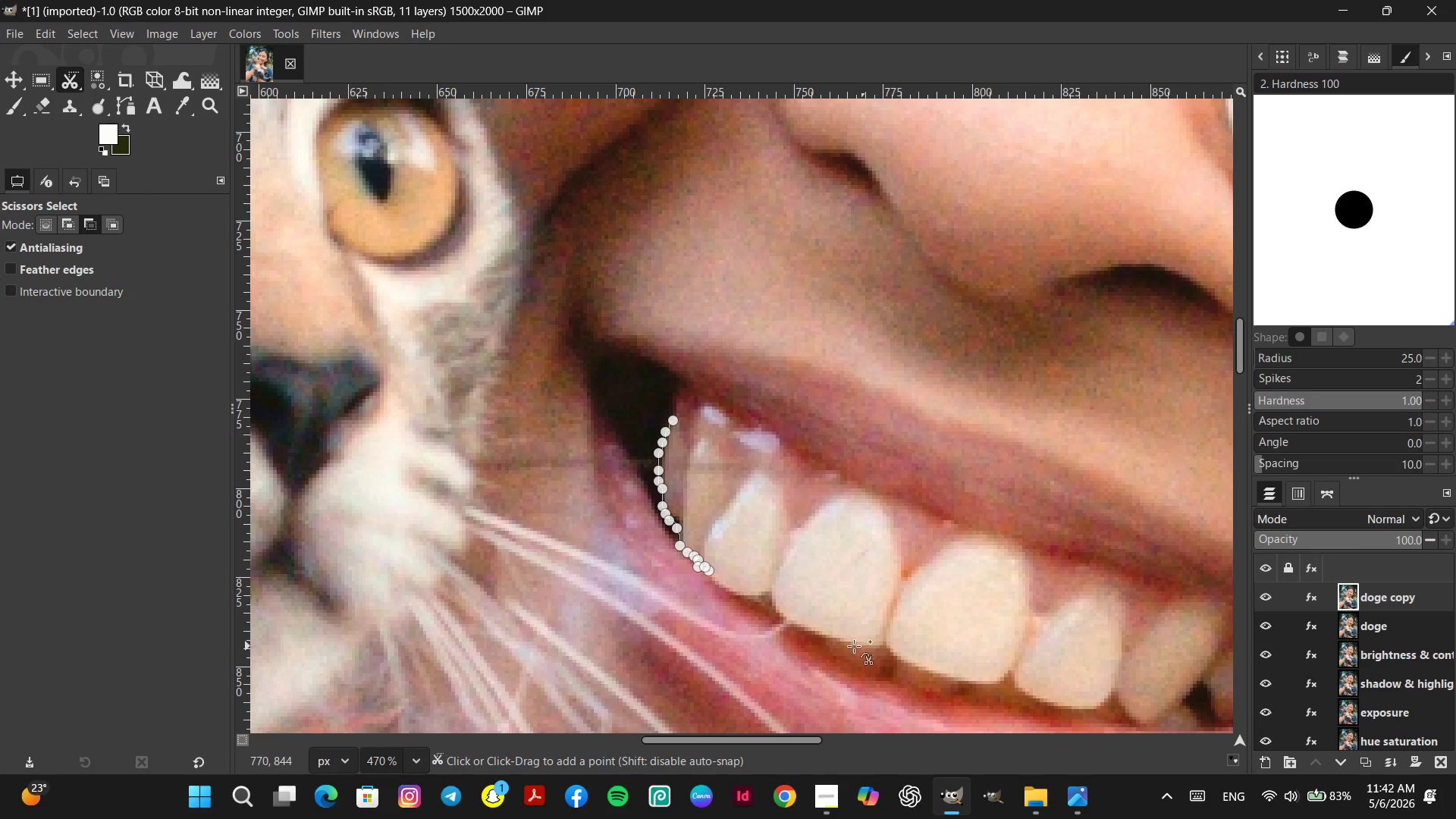 
scroll: coordinate [748, 602], scroll_direction: up, amount: 9.0
 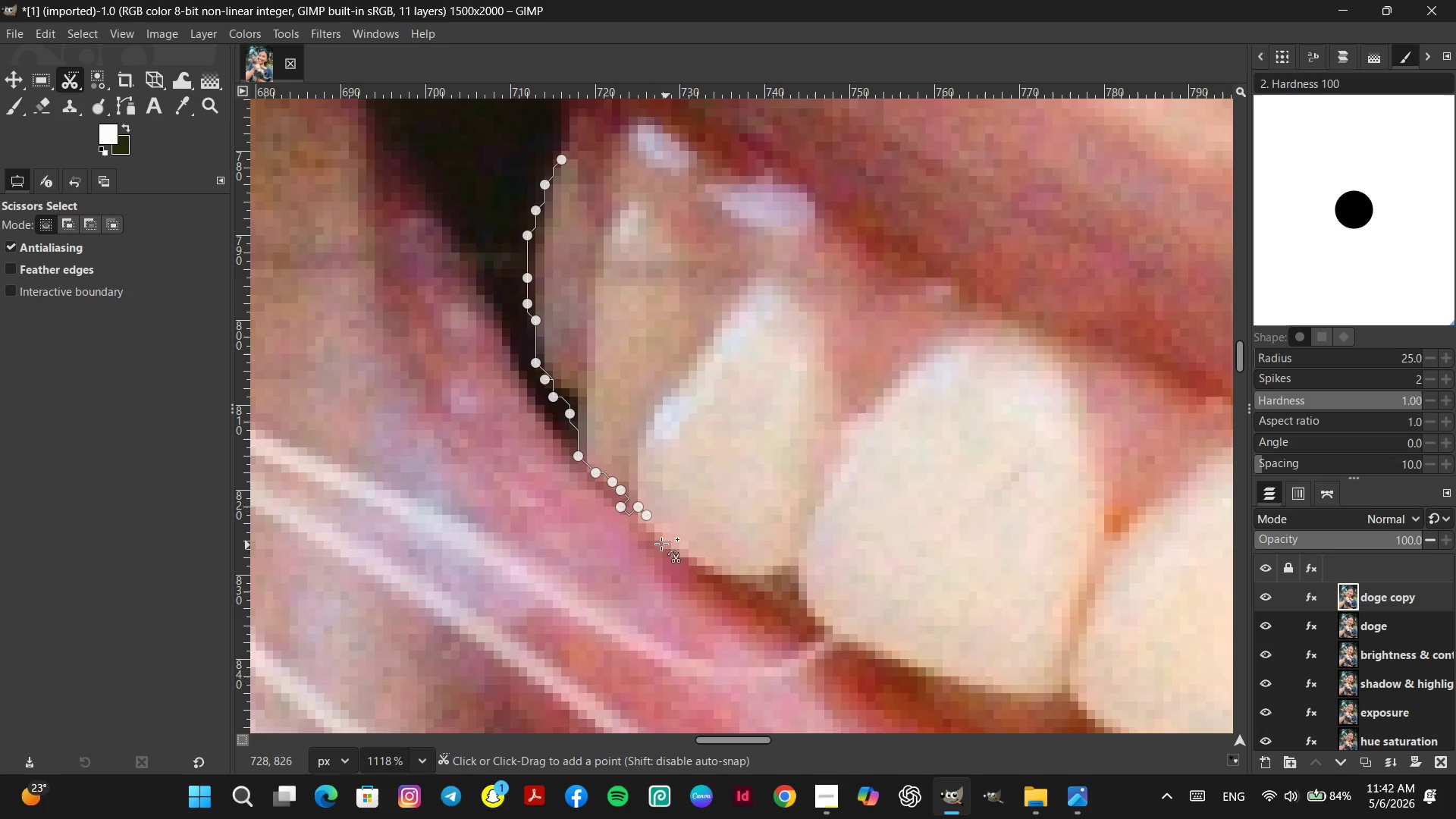 
left_click([654, 540])
 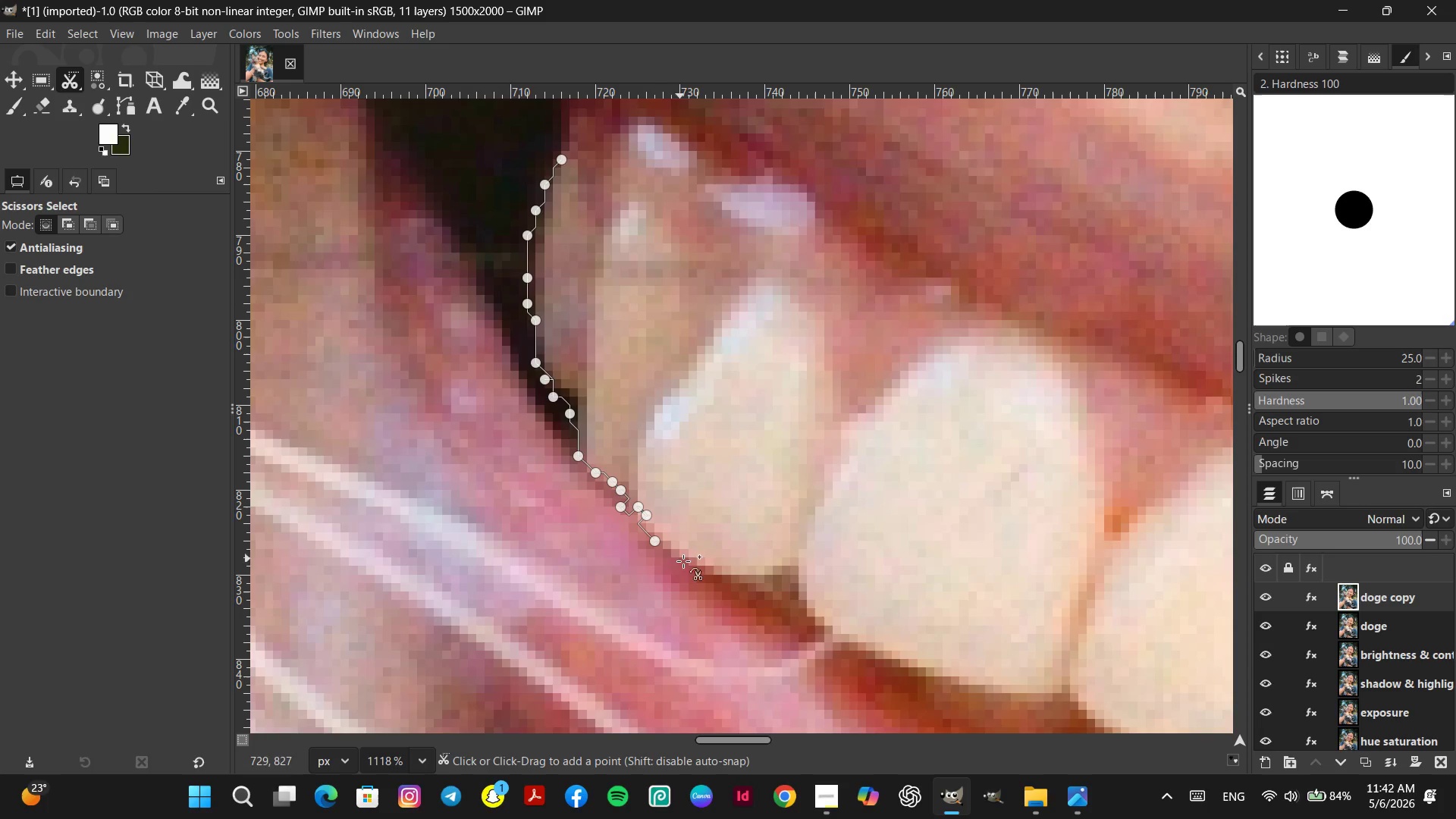 
left_click([693, 565])
 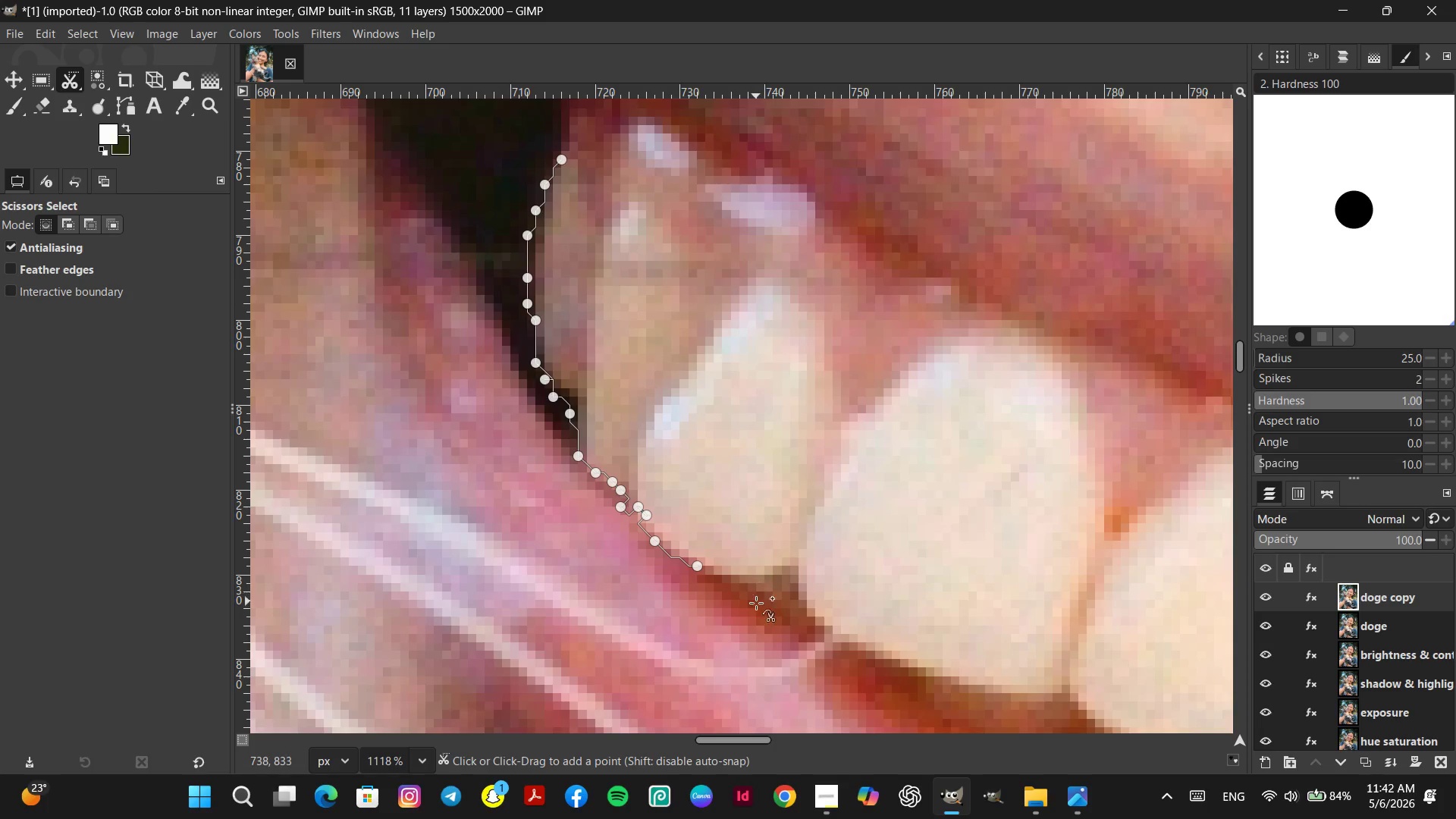 
left_click([758, 590])
 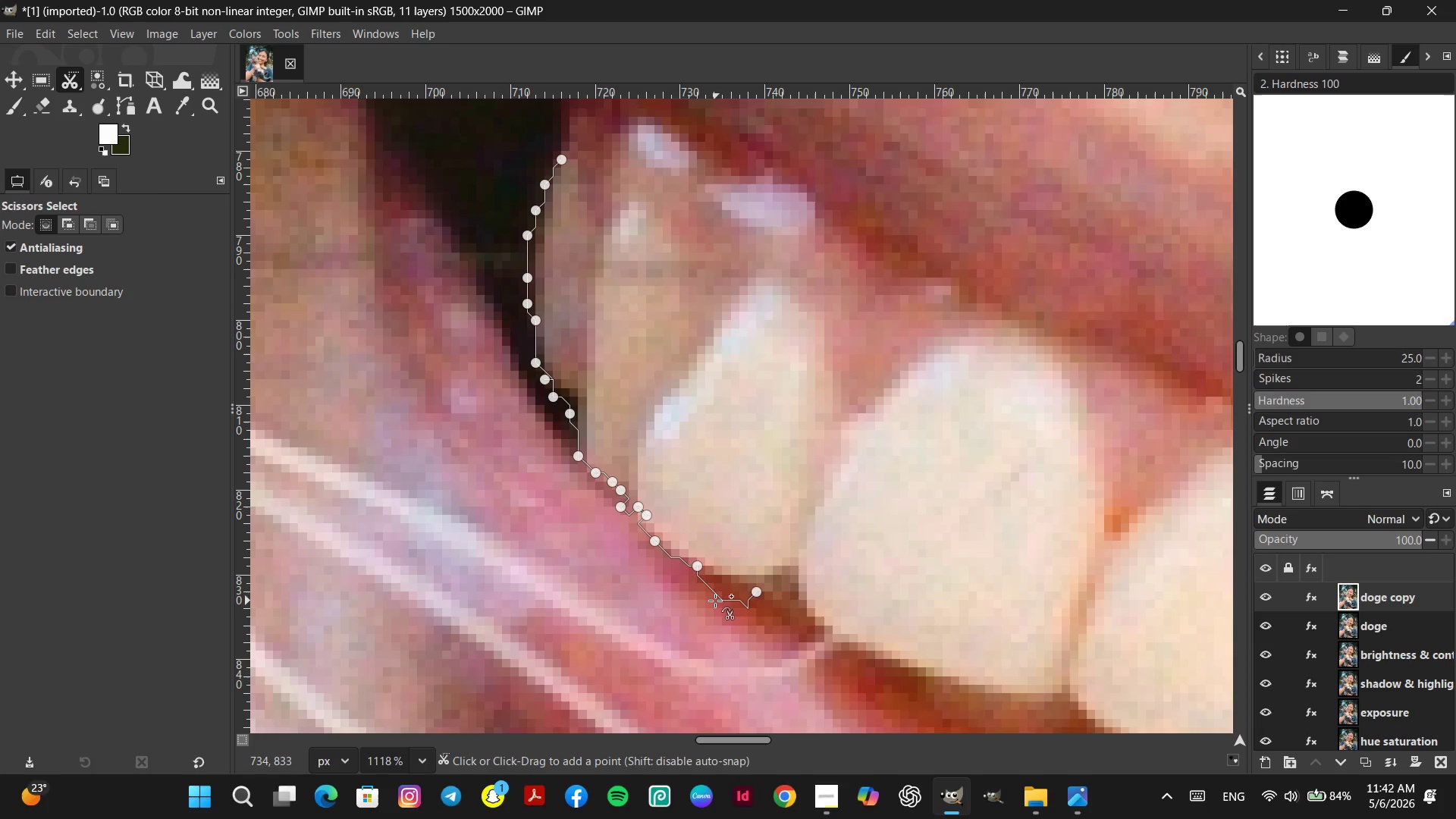 
left_click_drag(start_coordinate=[717, 599], to_coordinate=[723, 591])
 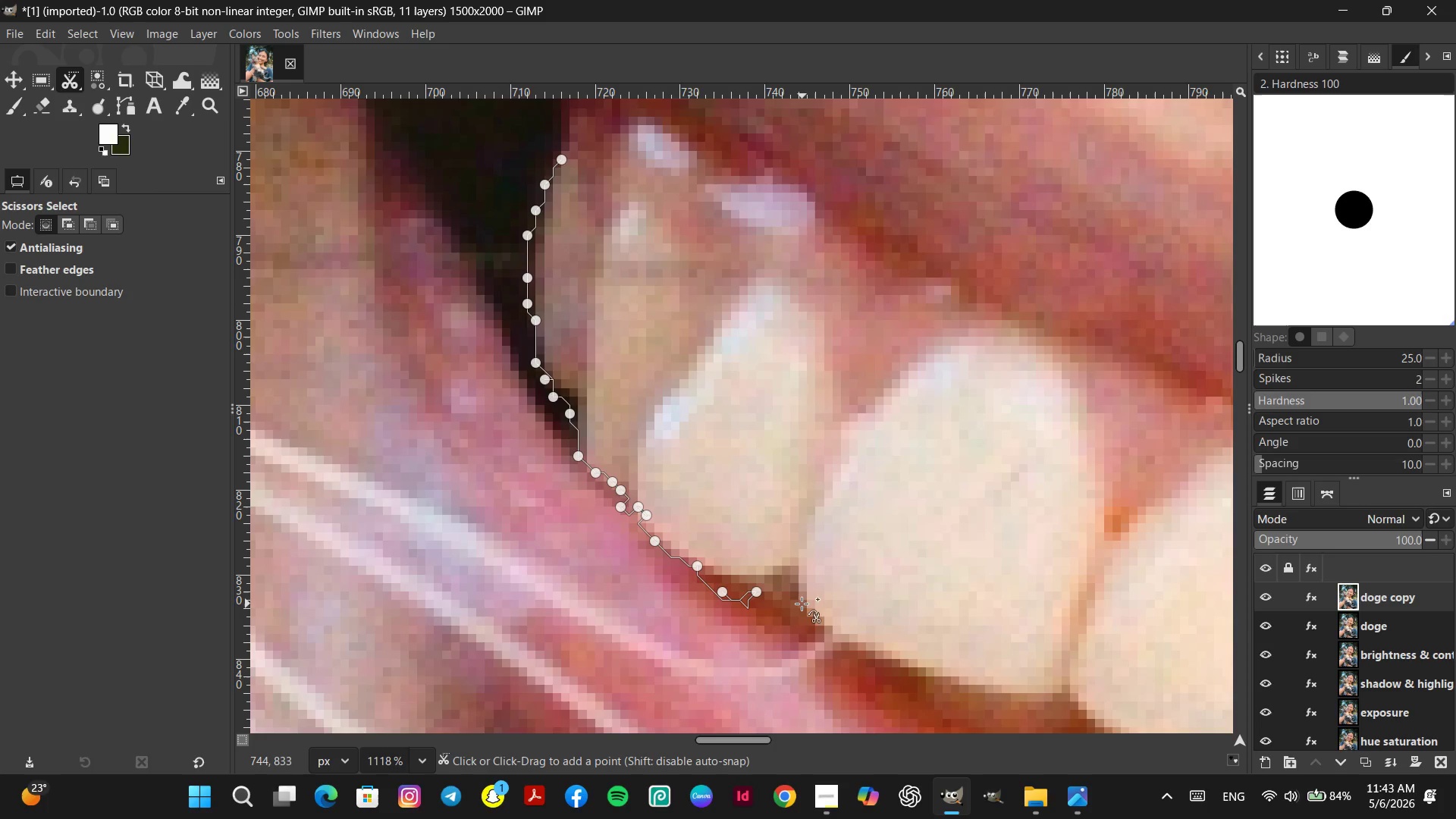 
key(Control+Z)
 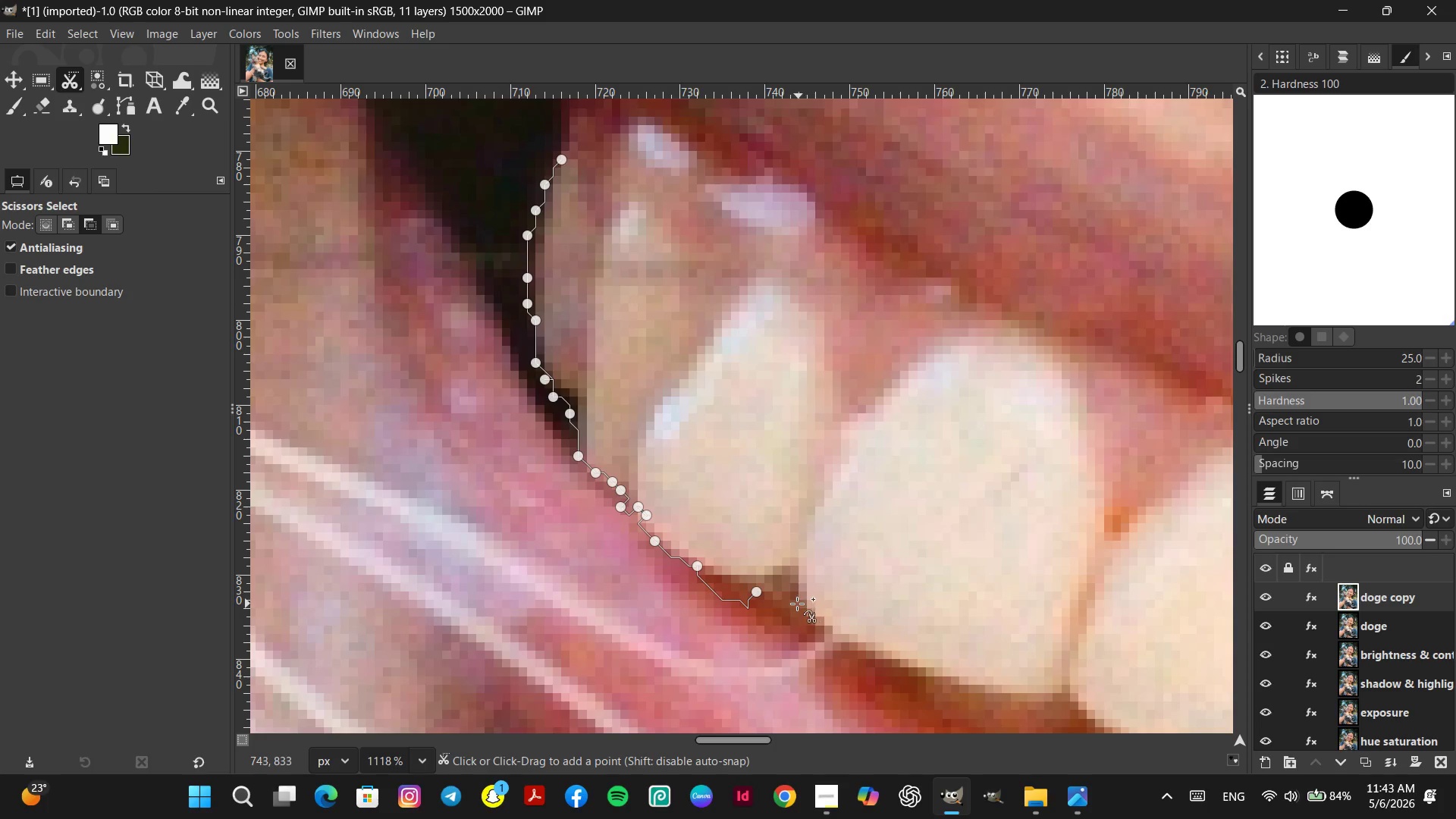 
key(Control+Z)
 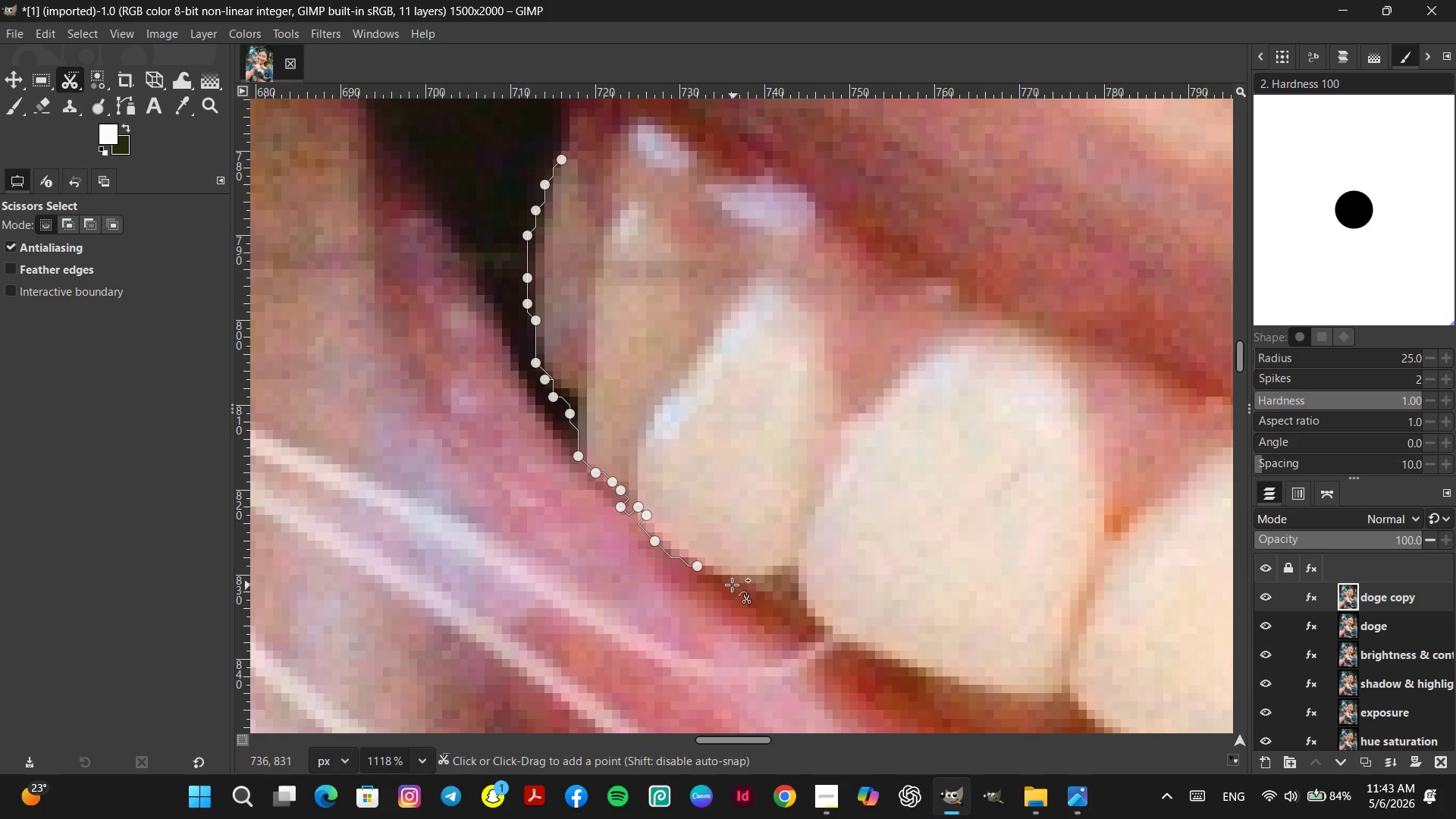 
left_click([731, 584])
 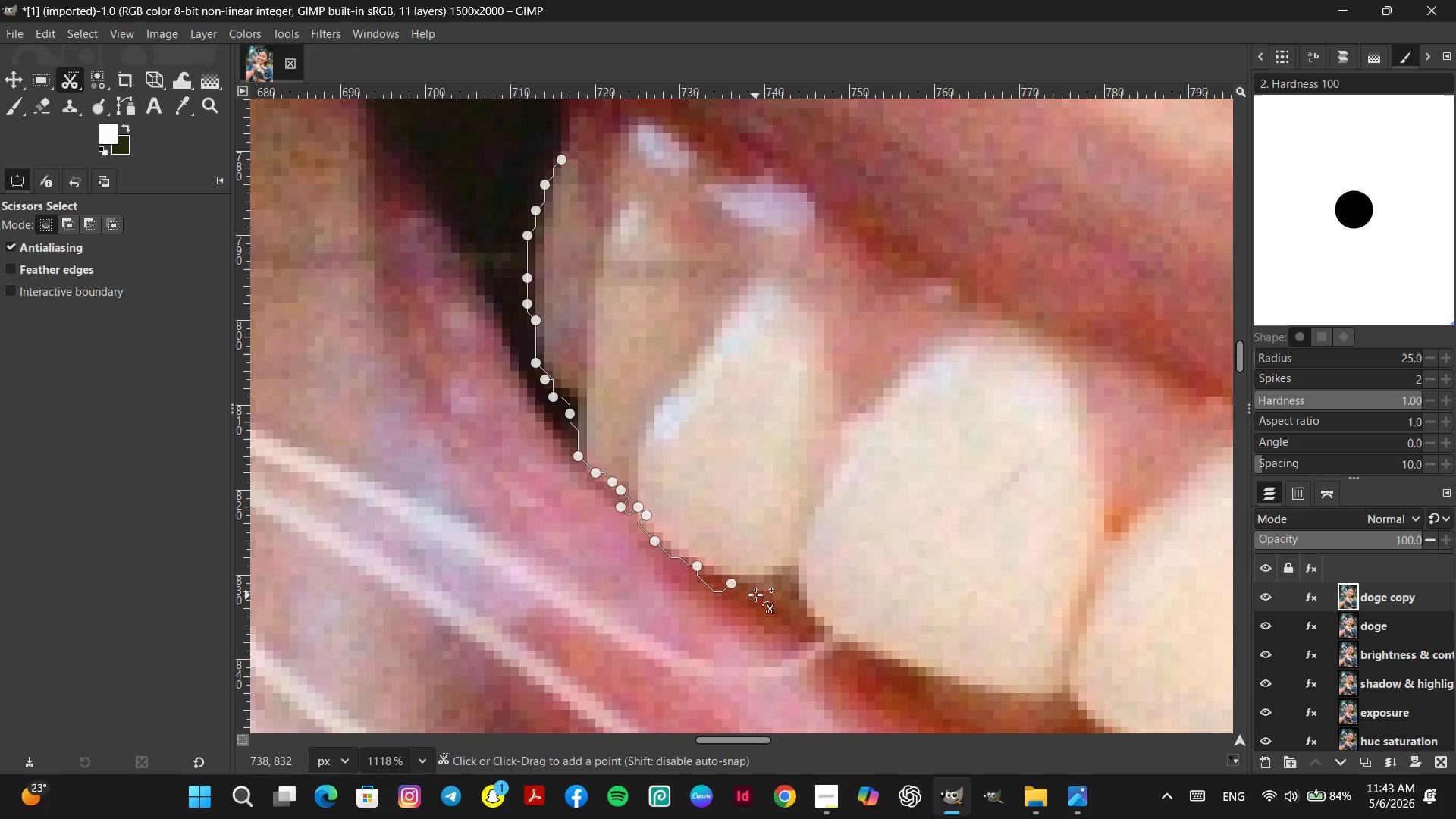 
left_click([753, 592])
 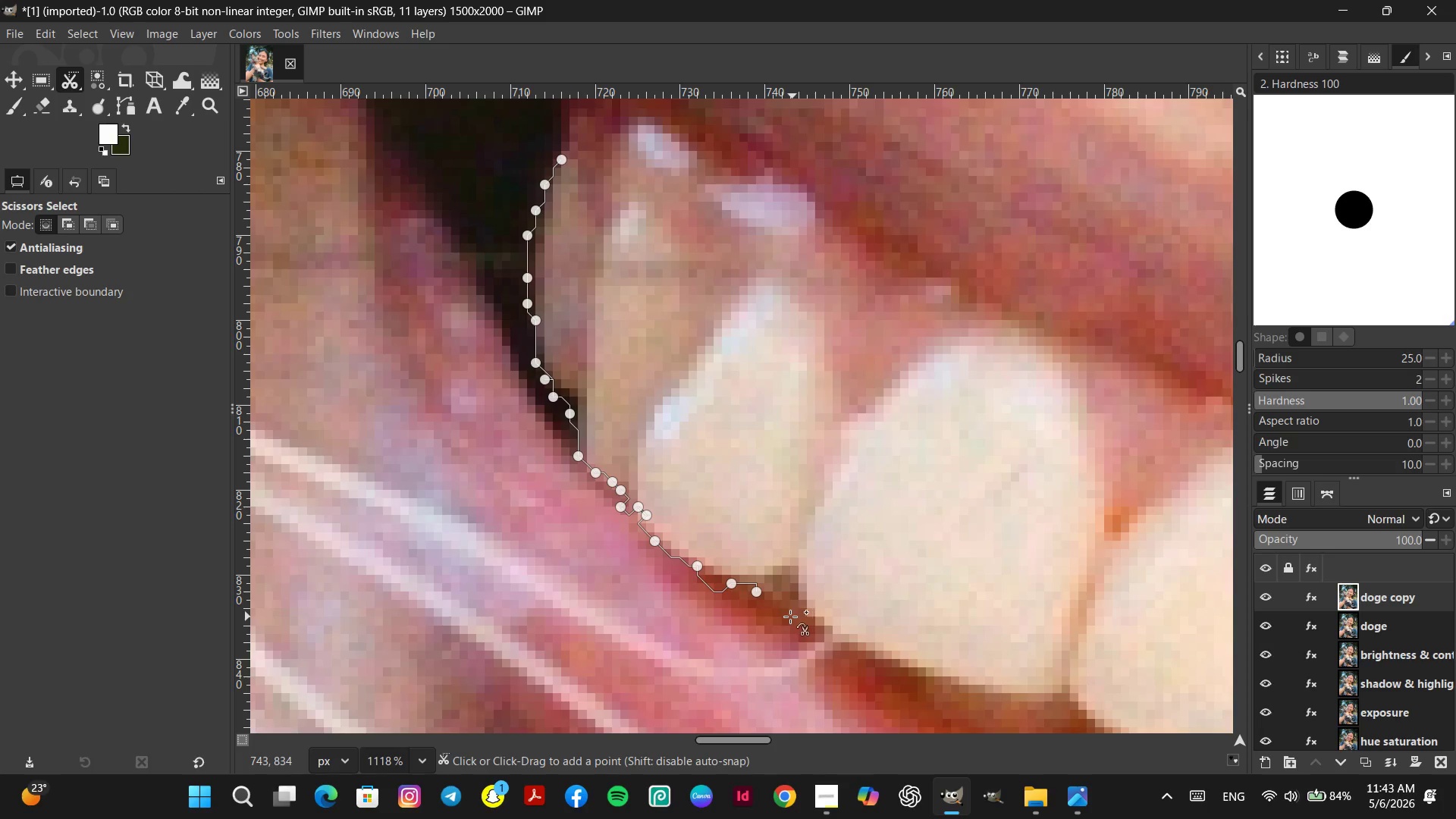 
key(Control+Z)
 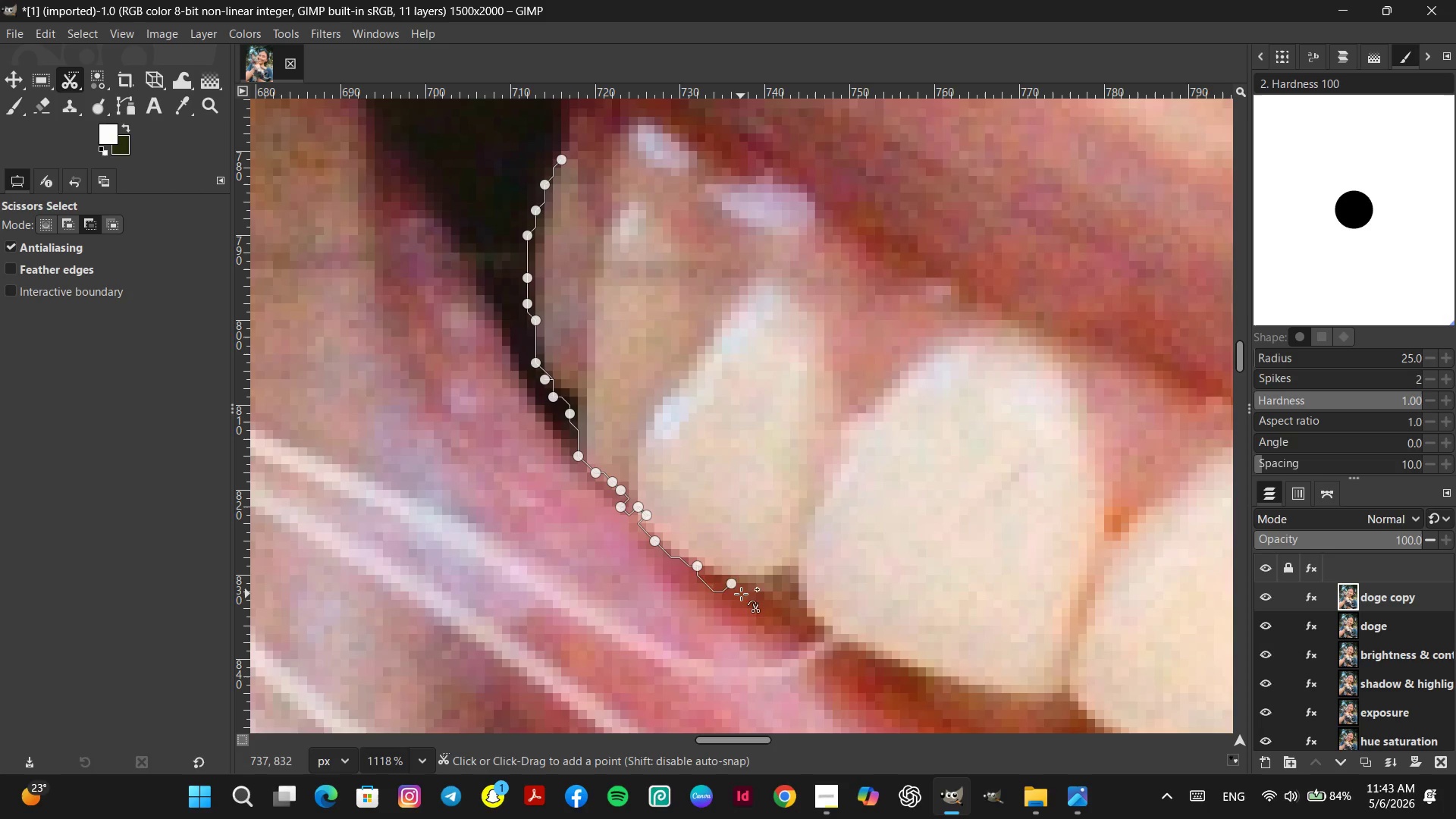 
key(Control+Z)
 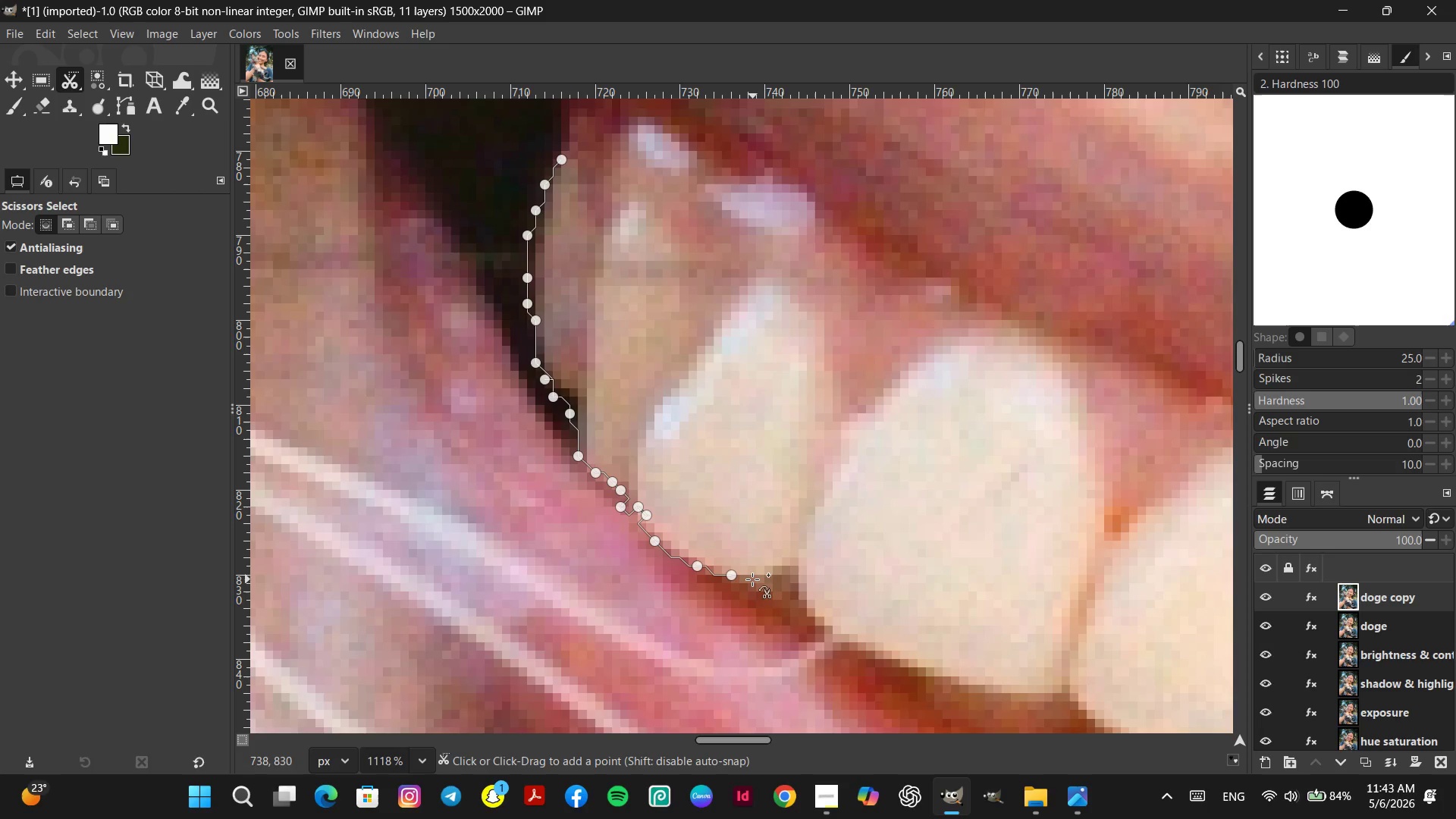 
left_click([754, 583])
 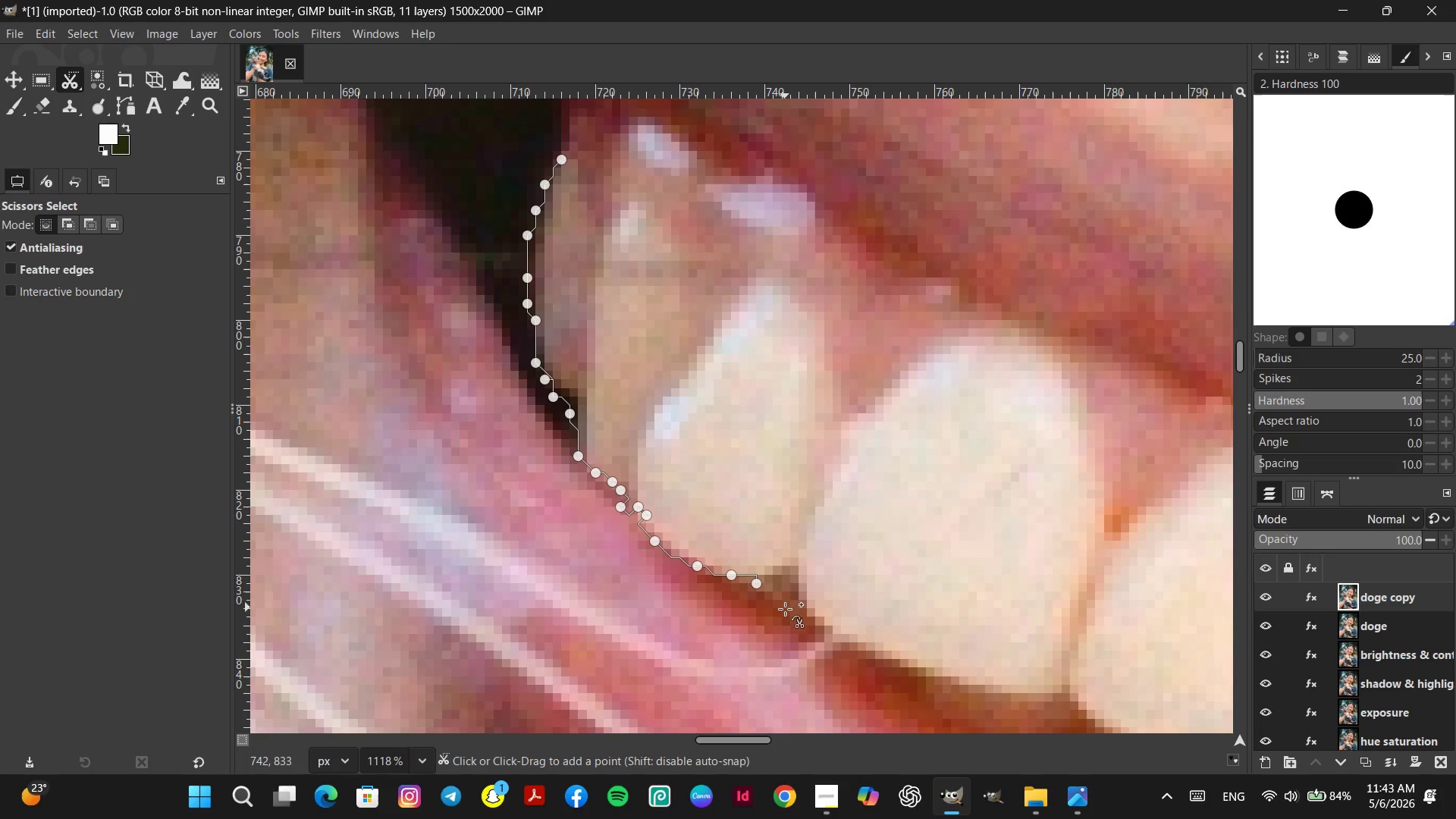 
left_click([784, 610])
 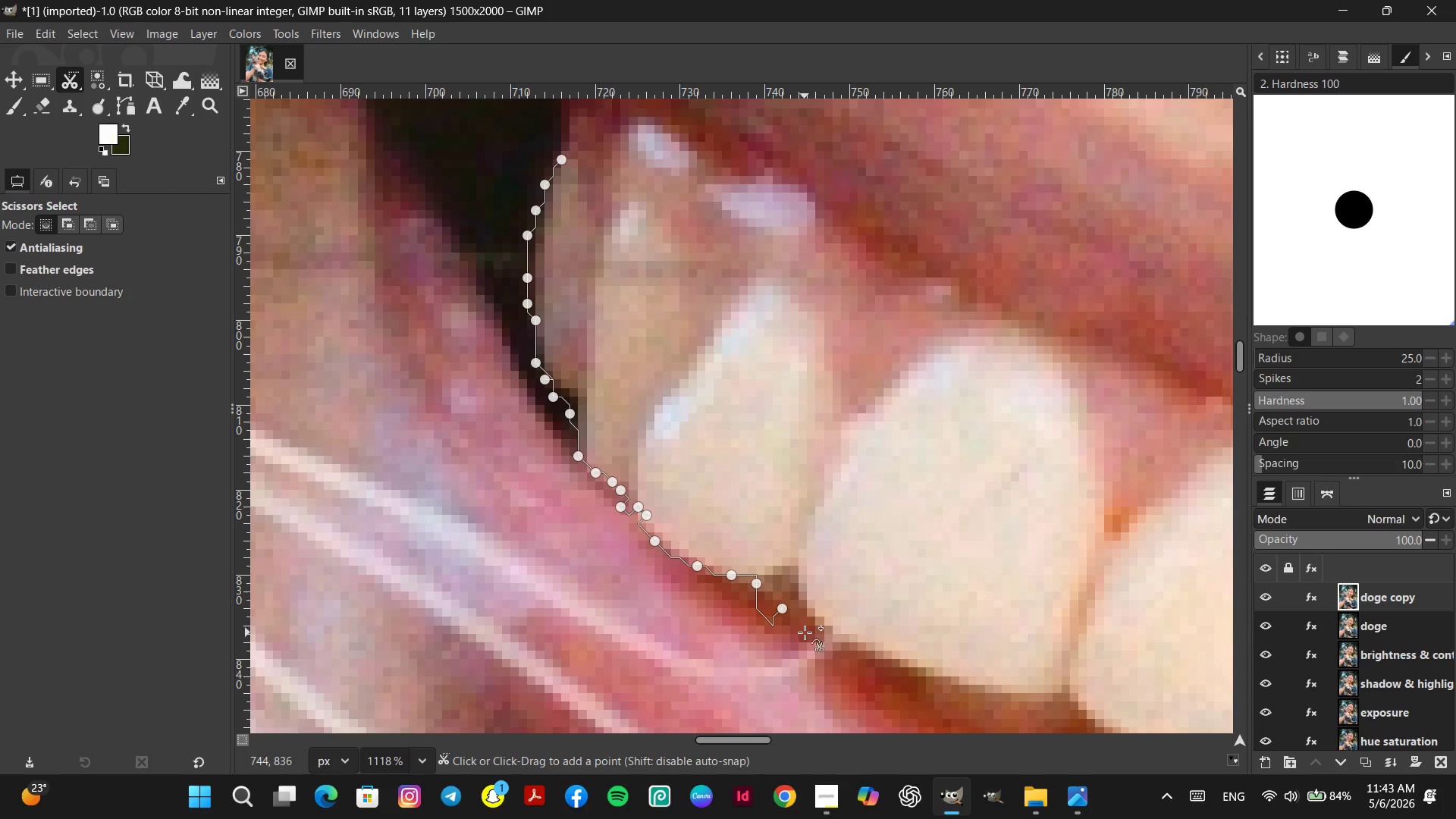 
key(Control+Z)
 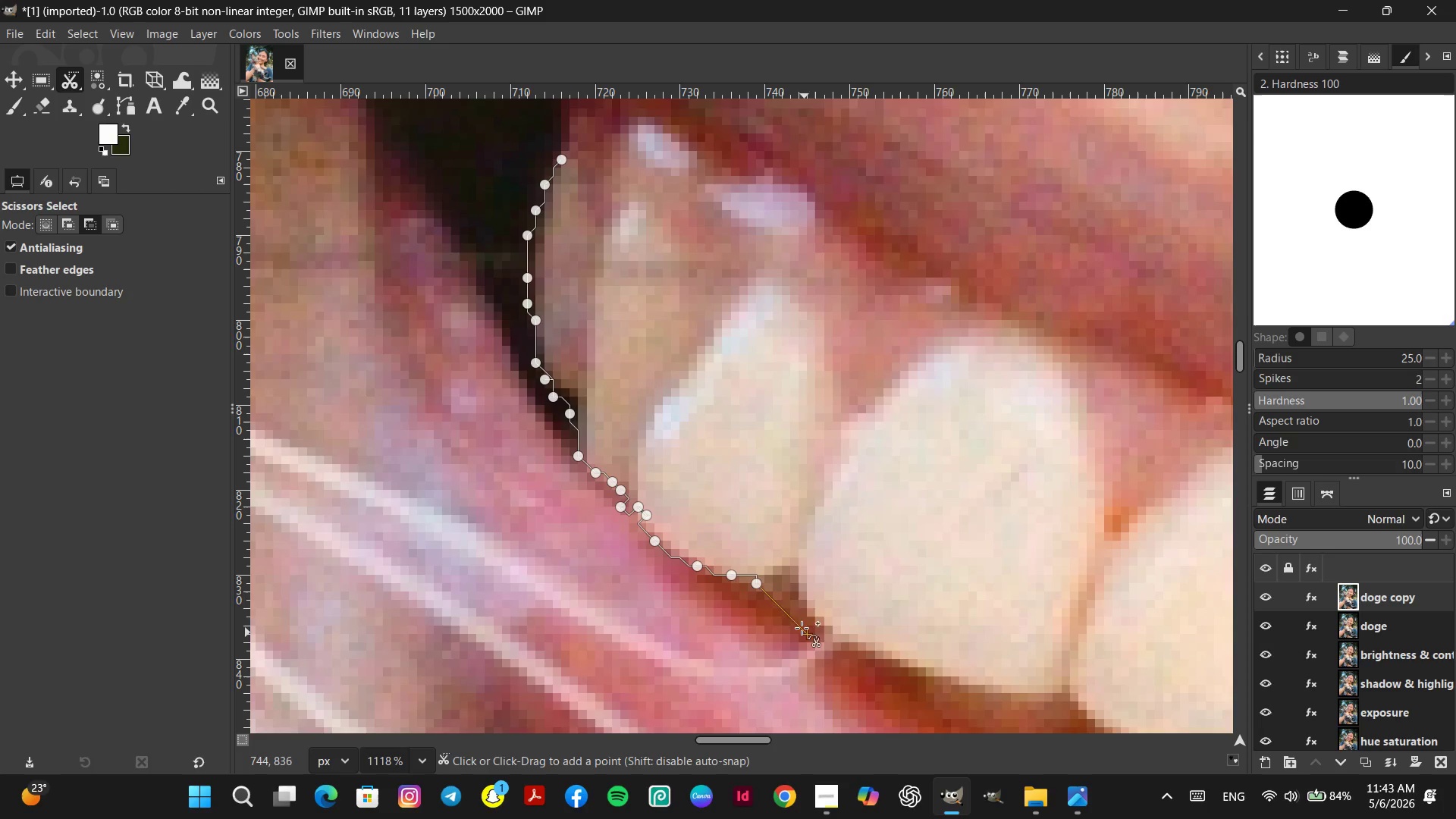 
left_click_drag(start_coordinate=[805, 632], to_coordinate=[786, 607])
 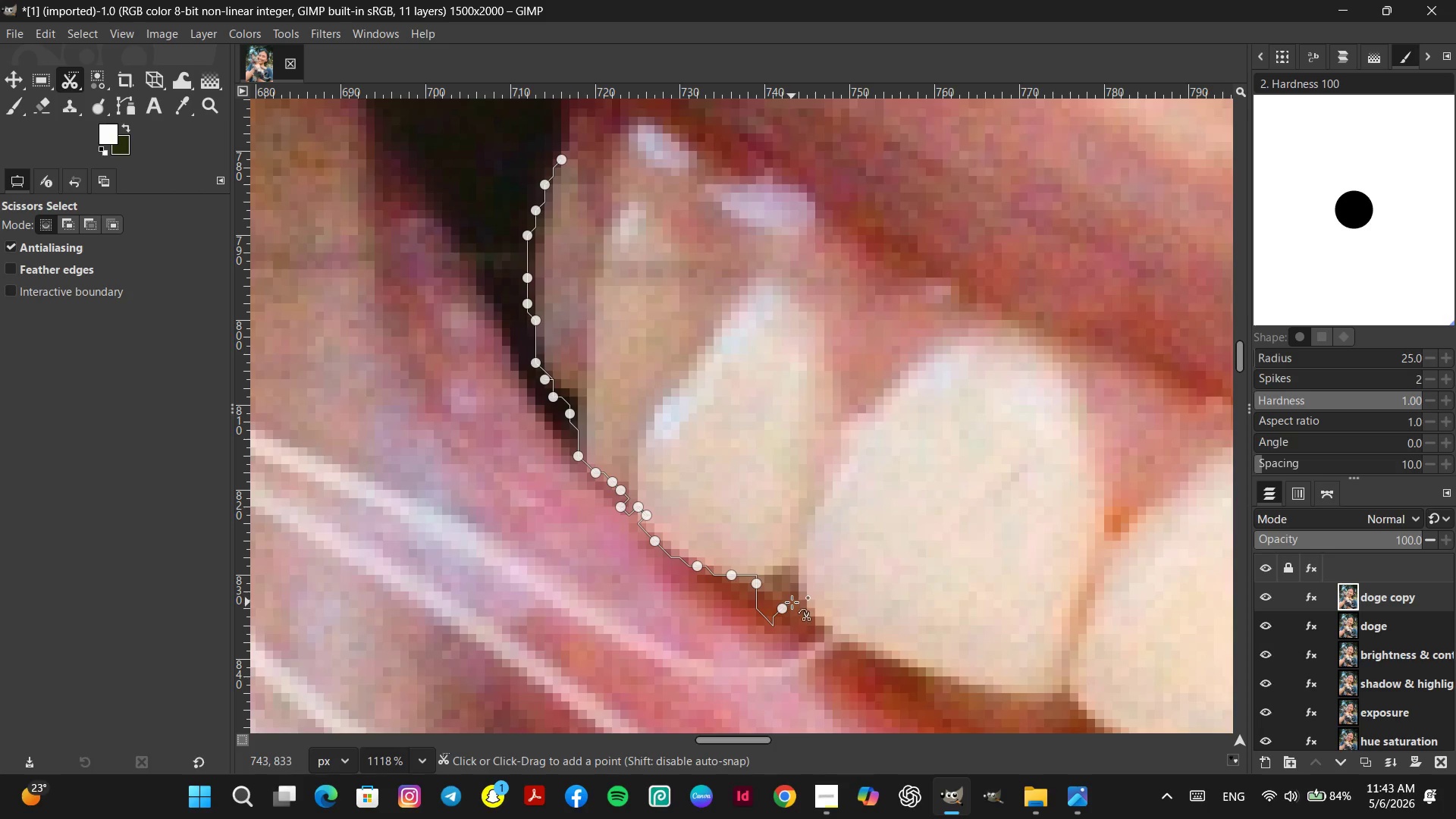 
left_click([792, 602])
 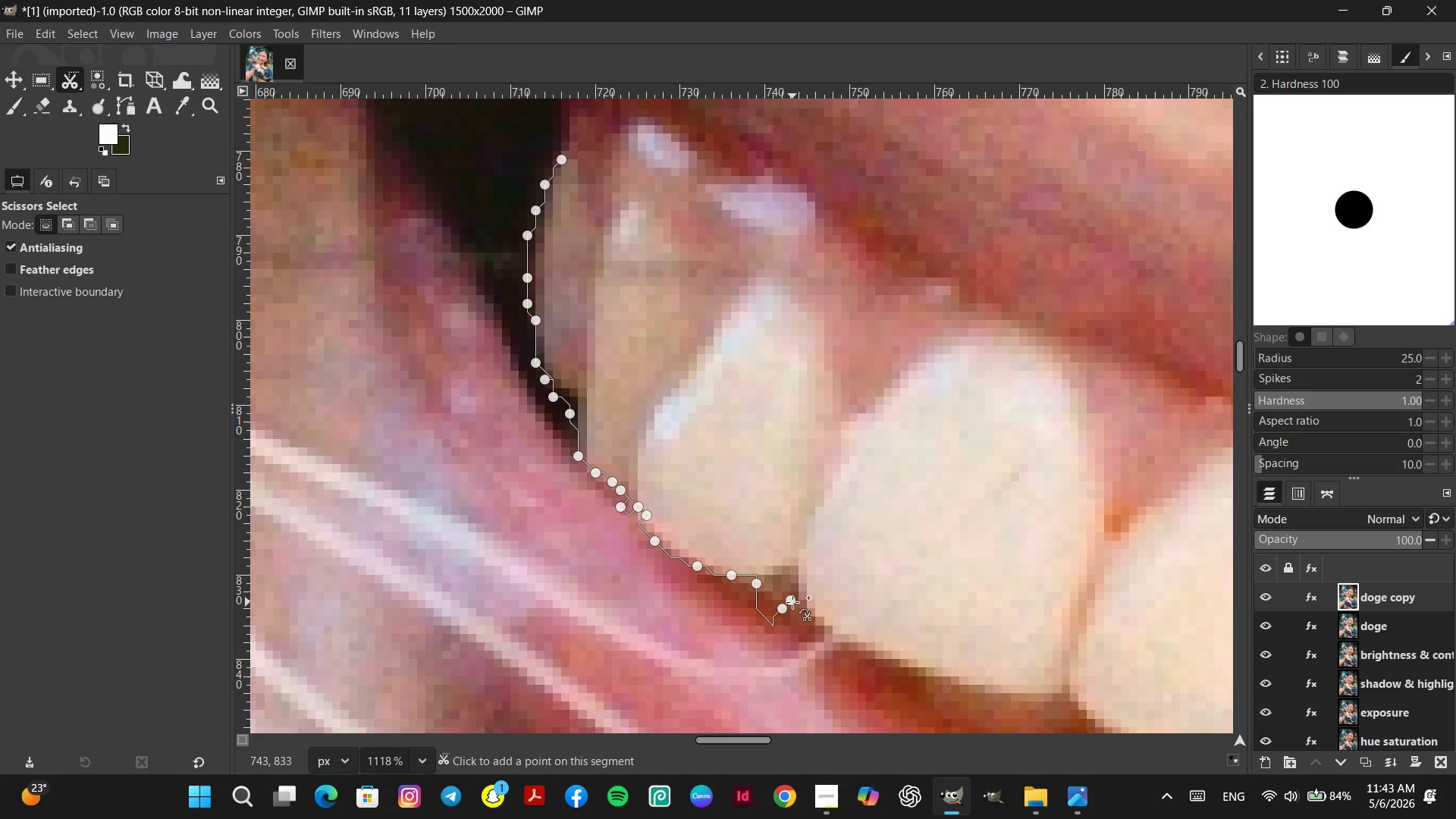 
key(Control+Z)
 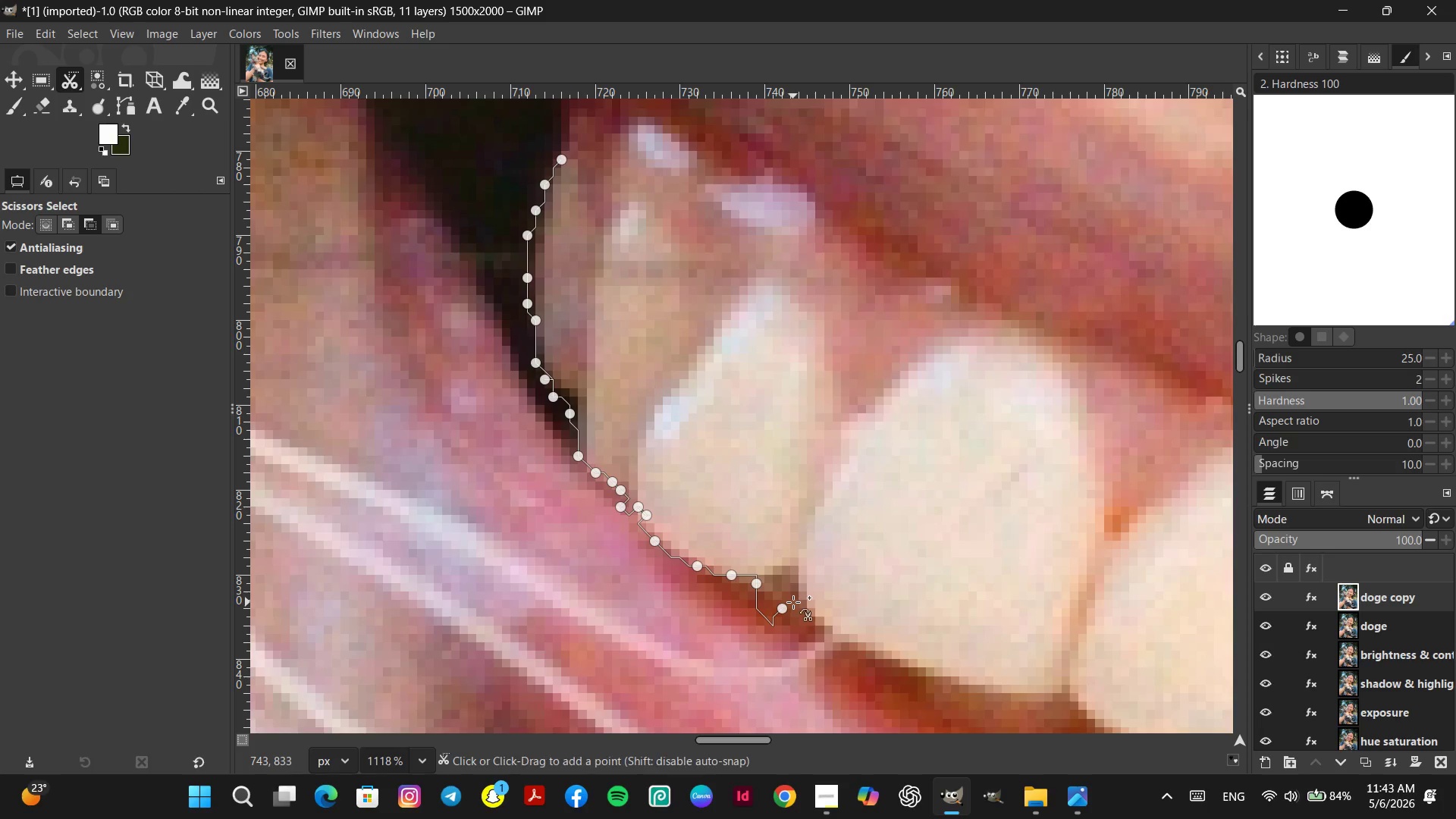 
left_click_drag(start_coordinate=[793, 602], to_coordinate=[787, 602])
 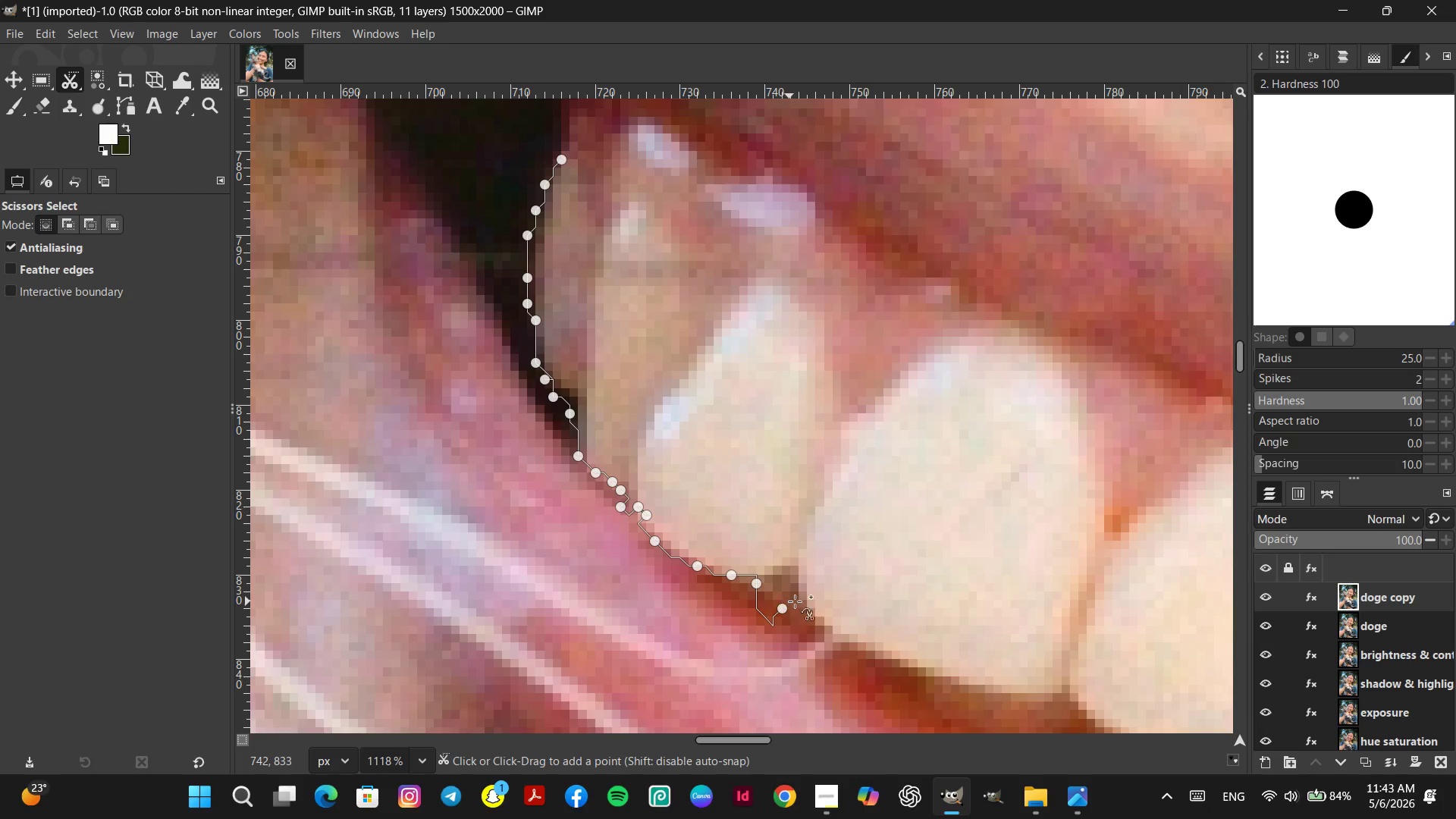 
key(Control+Z)
 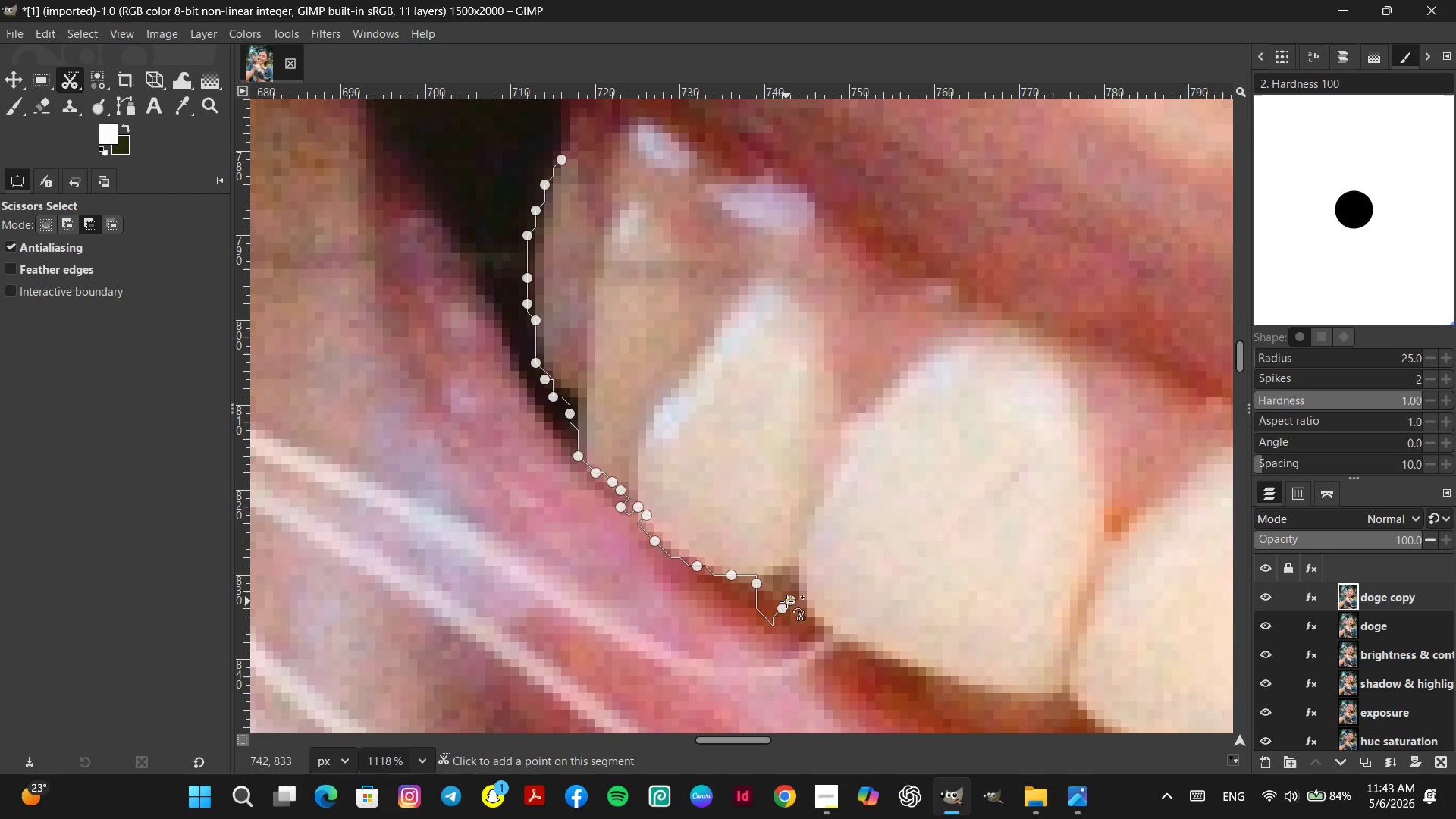 
key(Control+Z)
 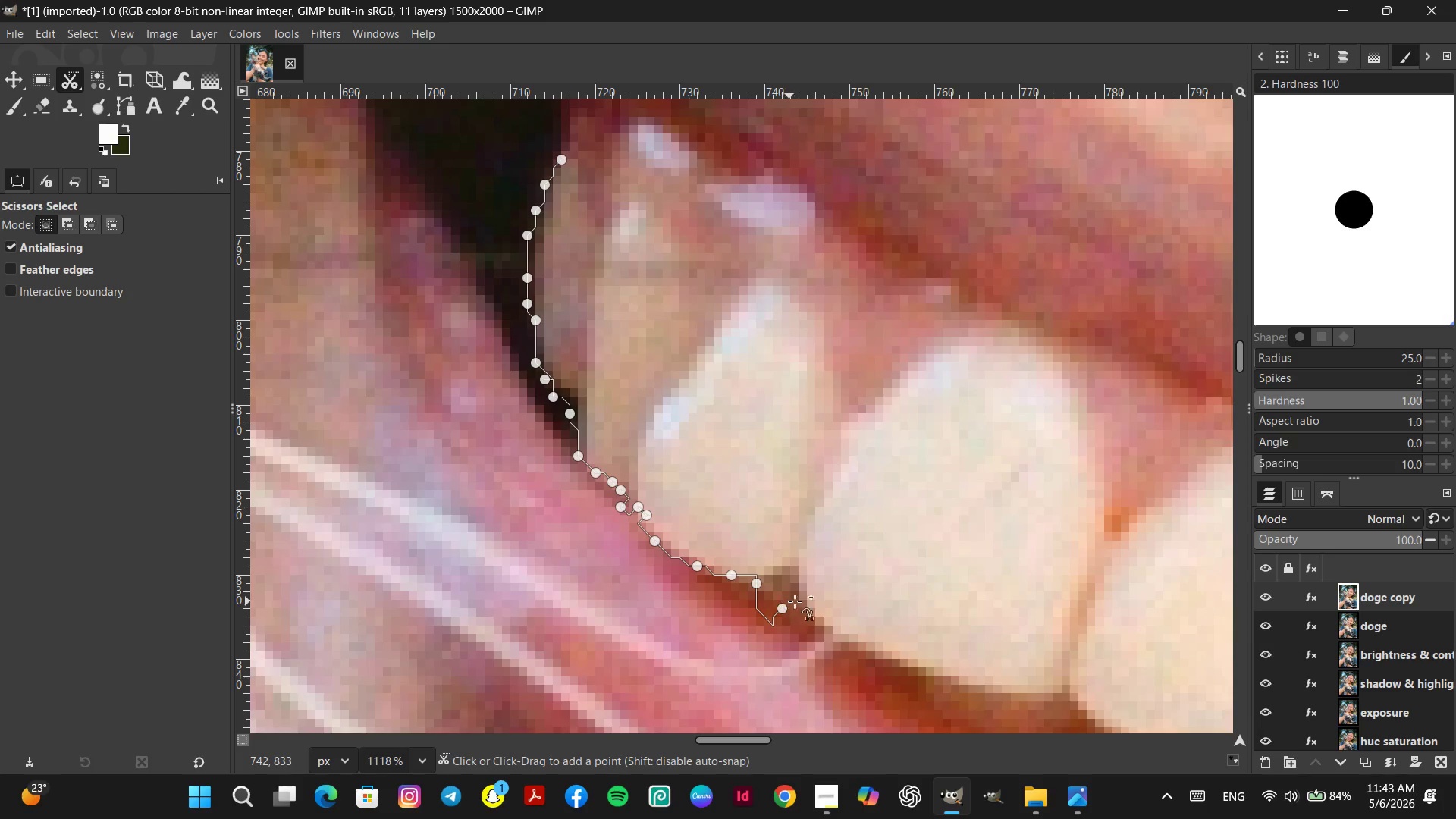 
key(Control+Z)
 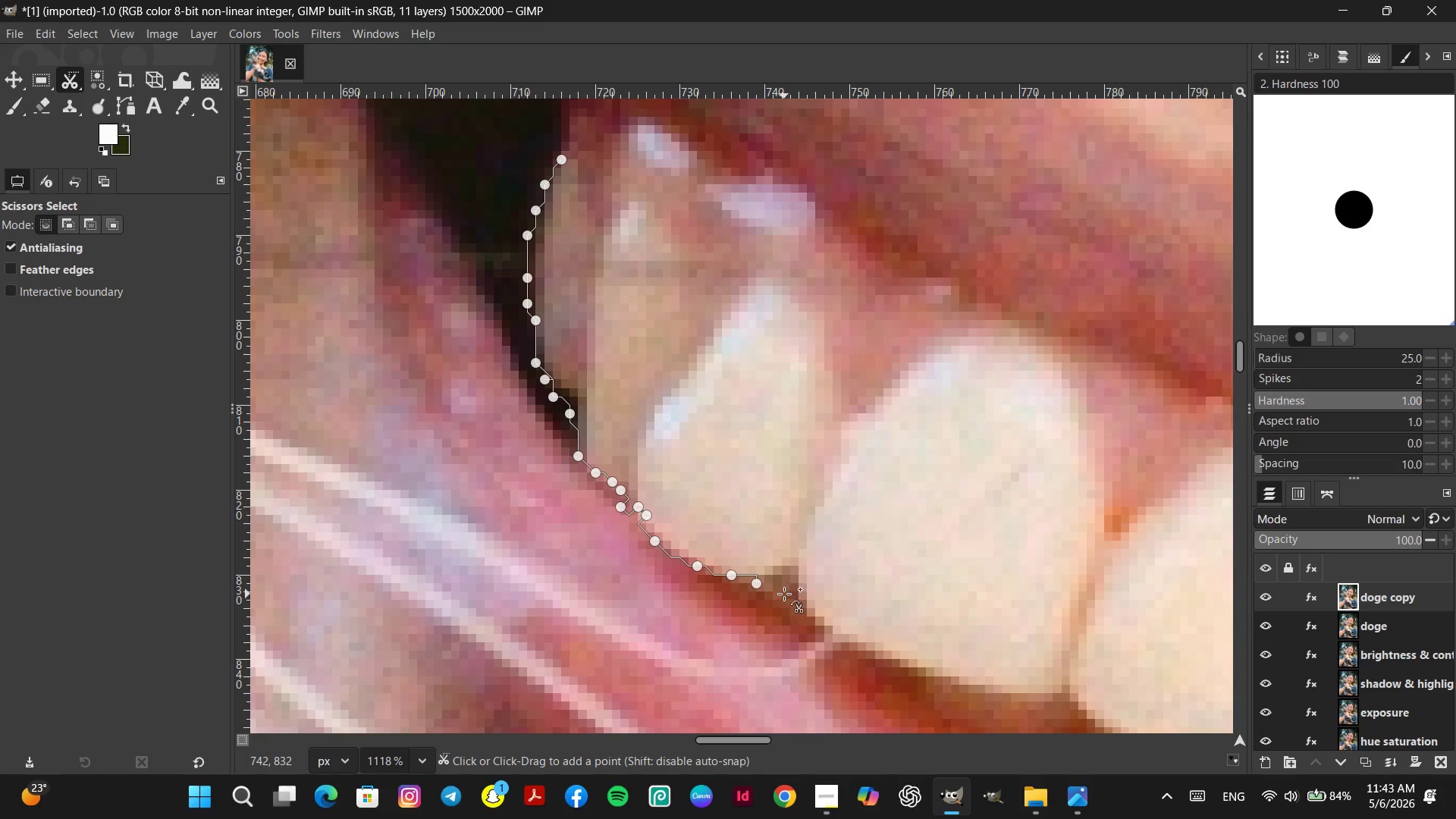 
left_click([784, 594])
 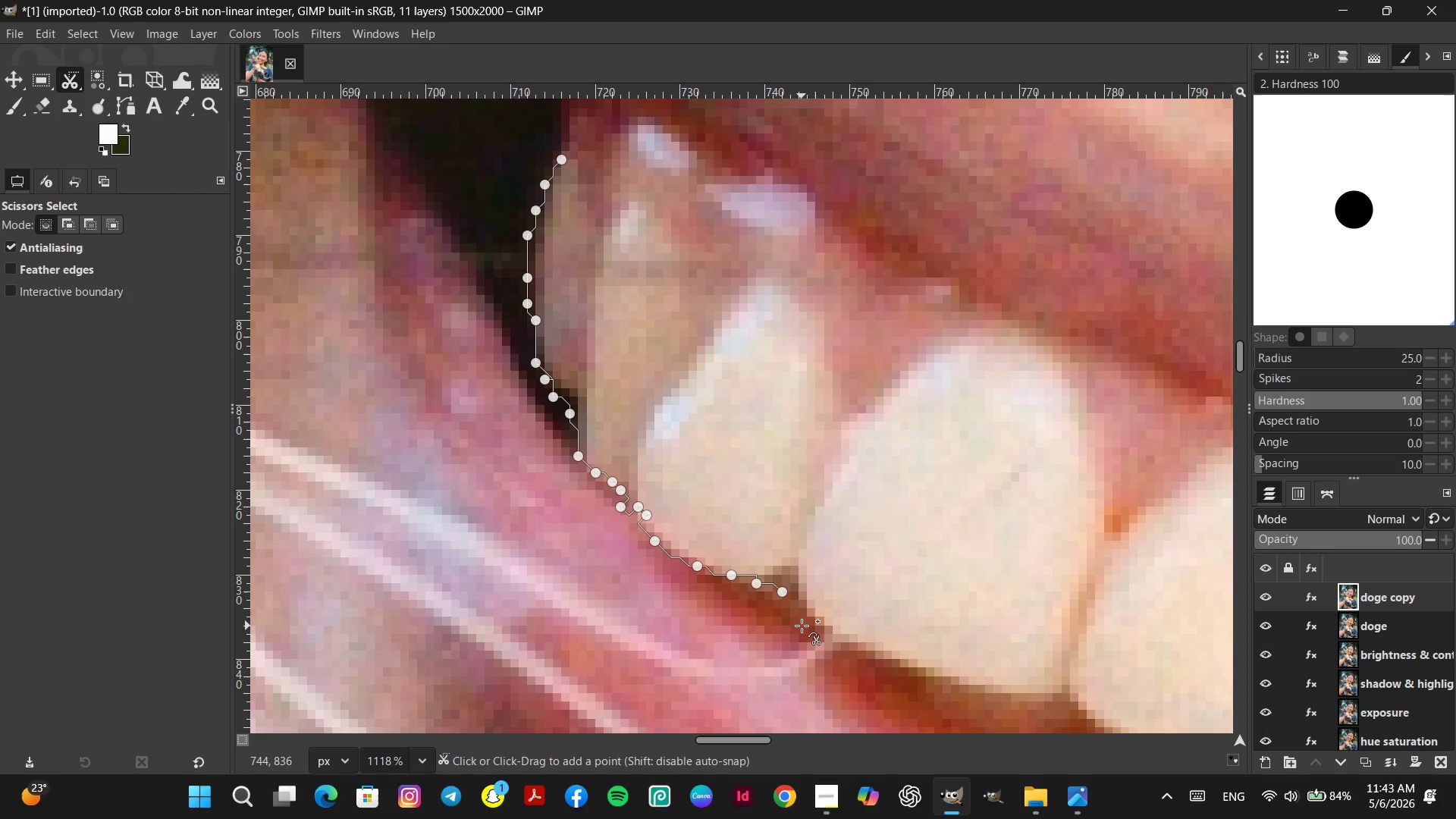 
left_click([815, 629])
 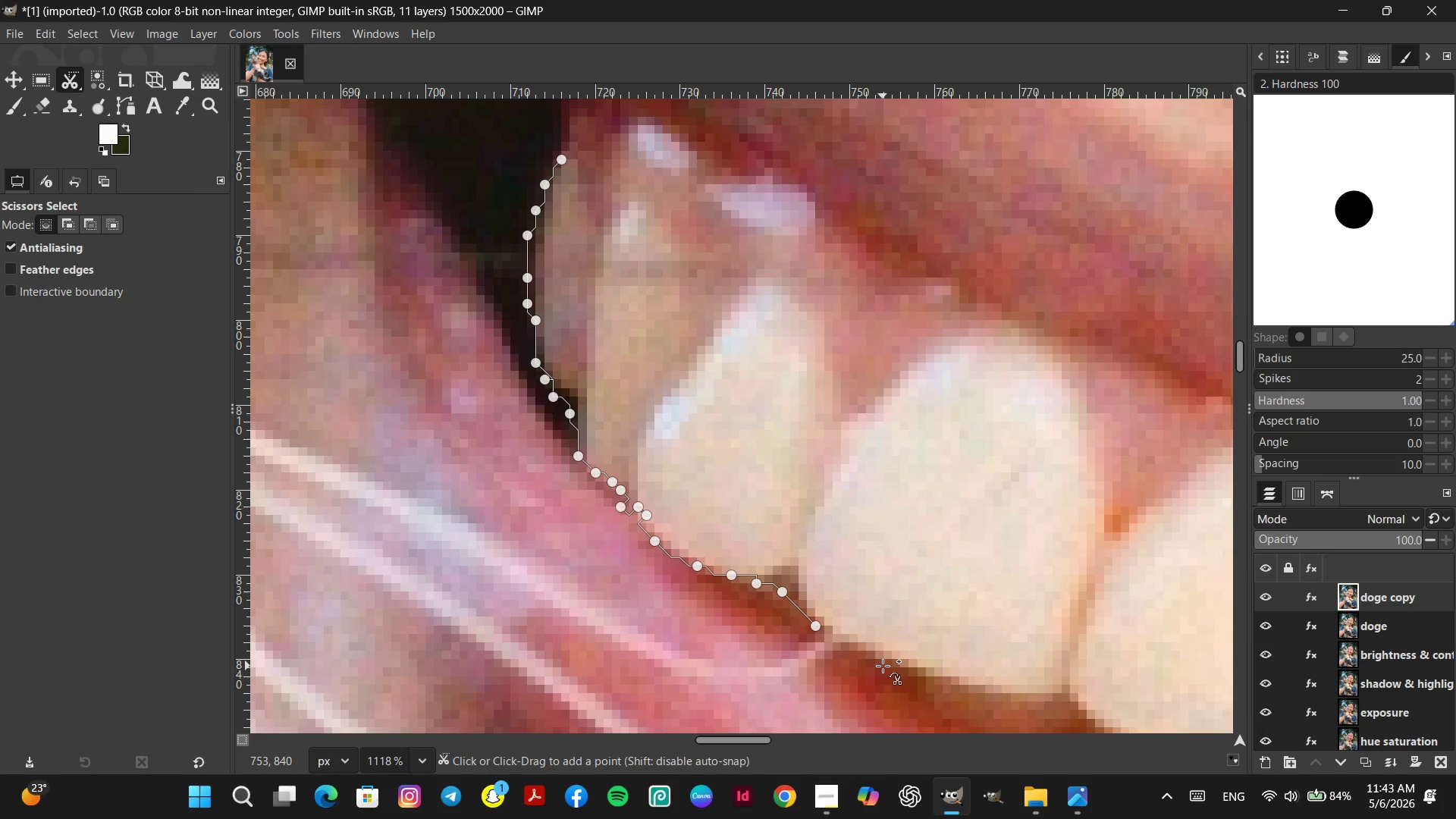 
hold_key(key=ControlLeft, duration=0.39)
 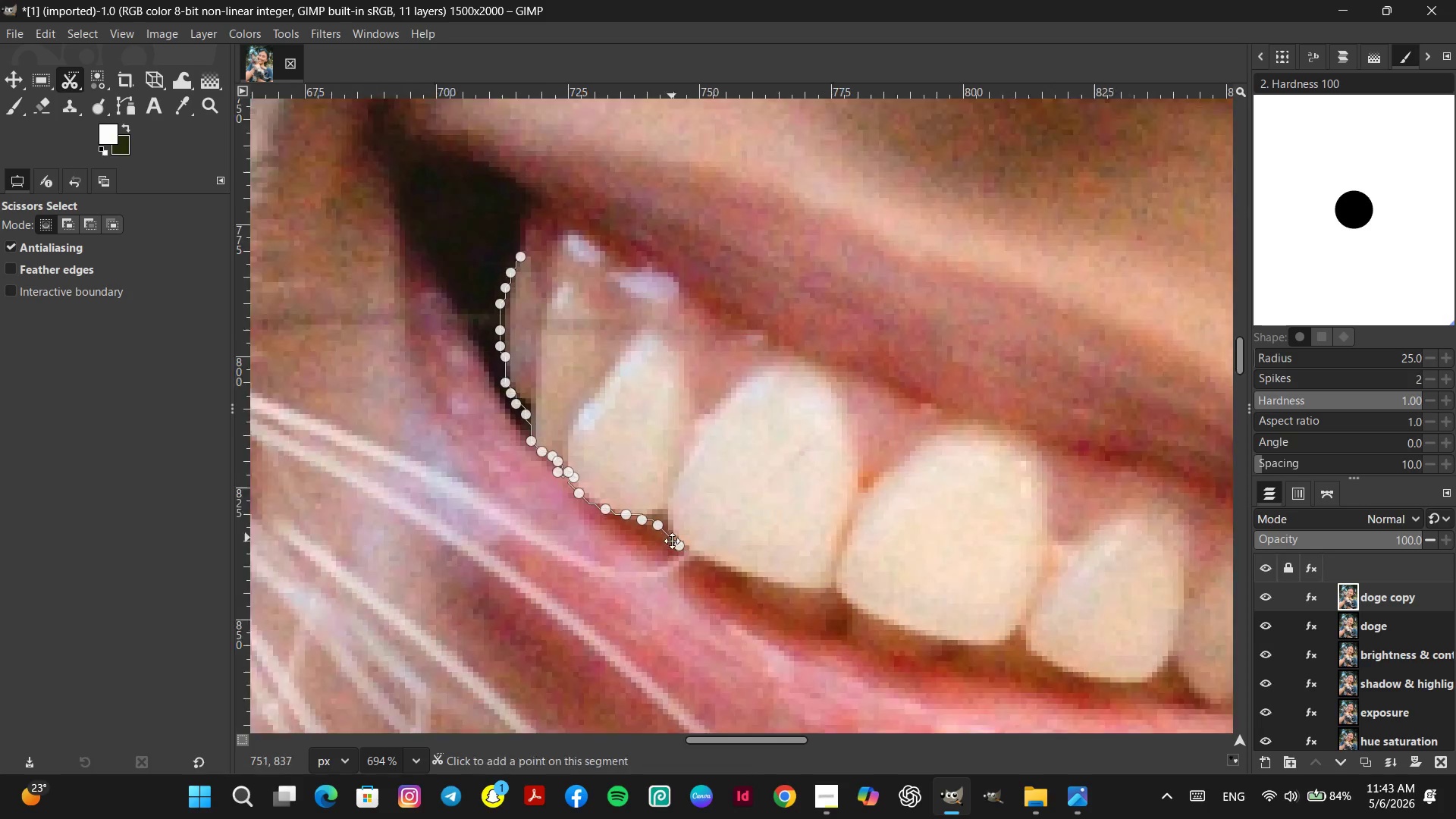 
hold_key(key=Space, duration=0.52)
 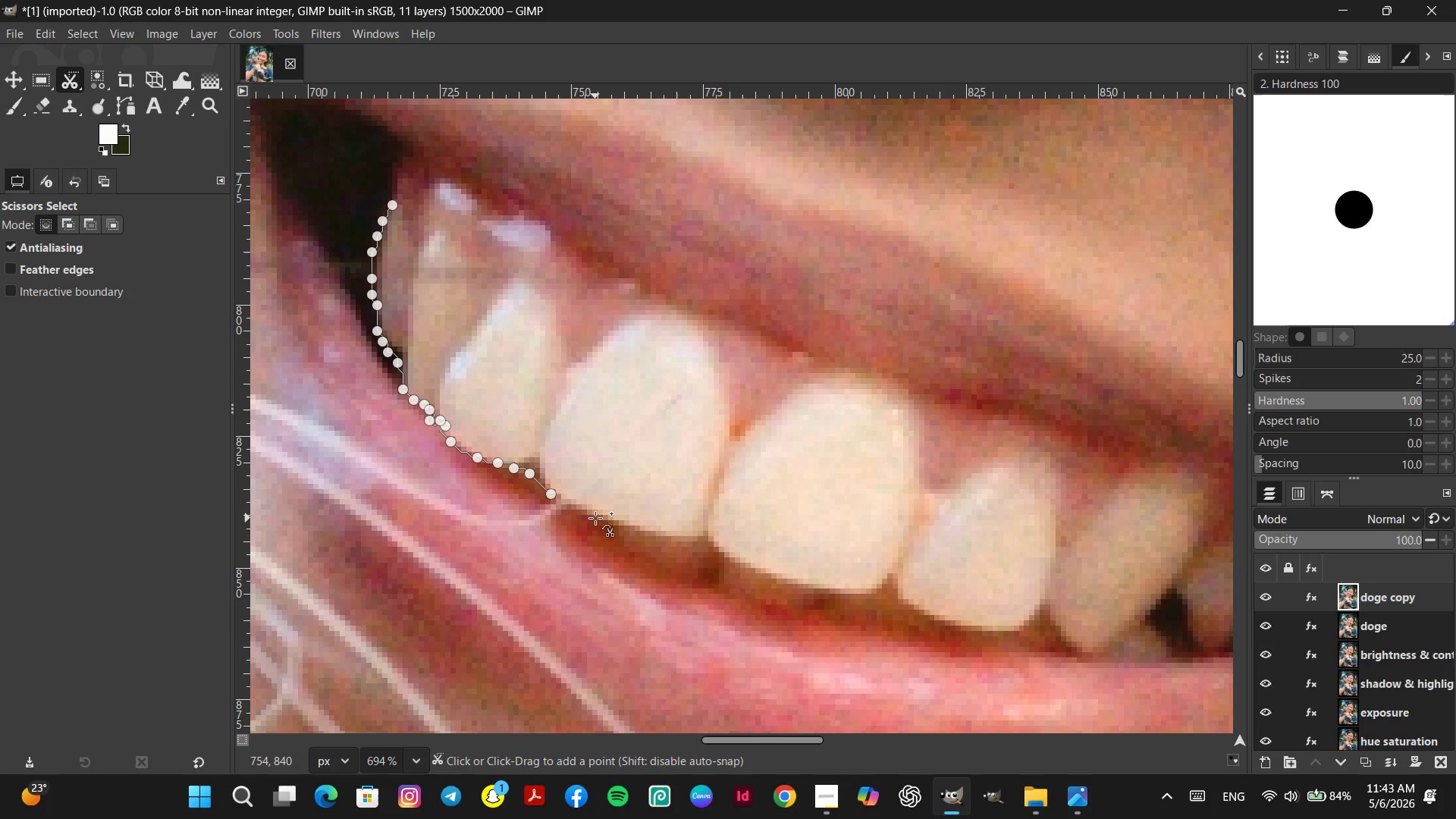 
scroll: coordinate [885, 662], scroll_direction: down, amount: 5.0
 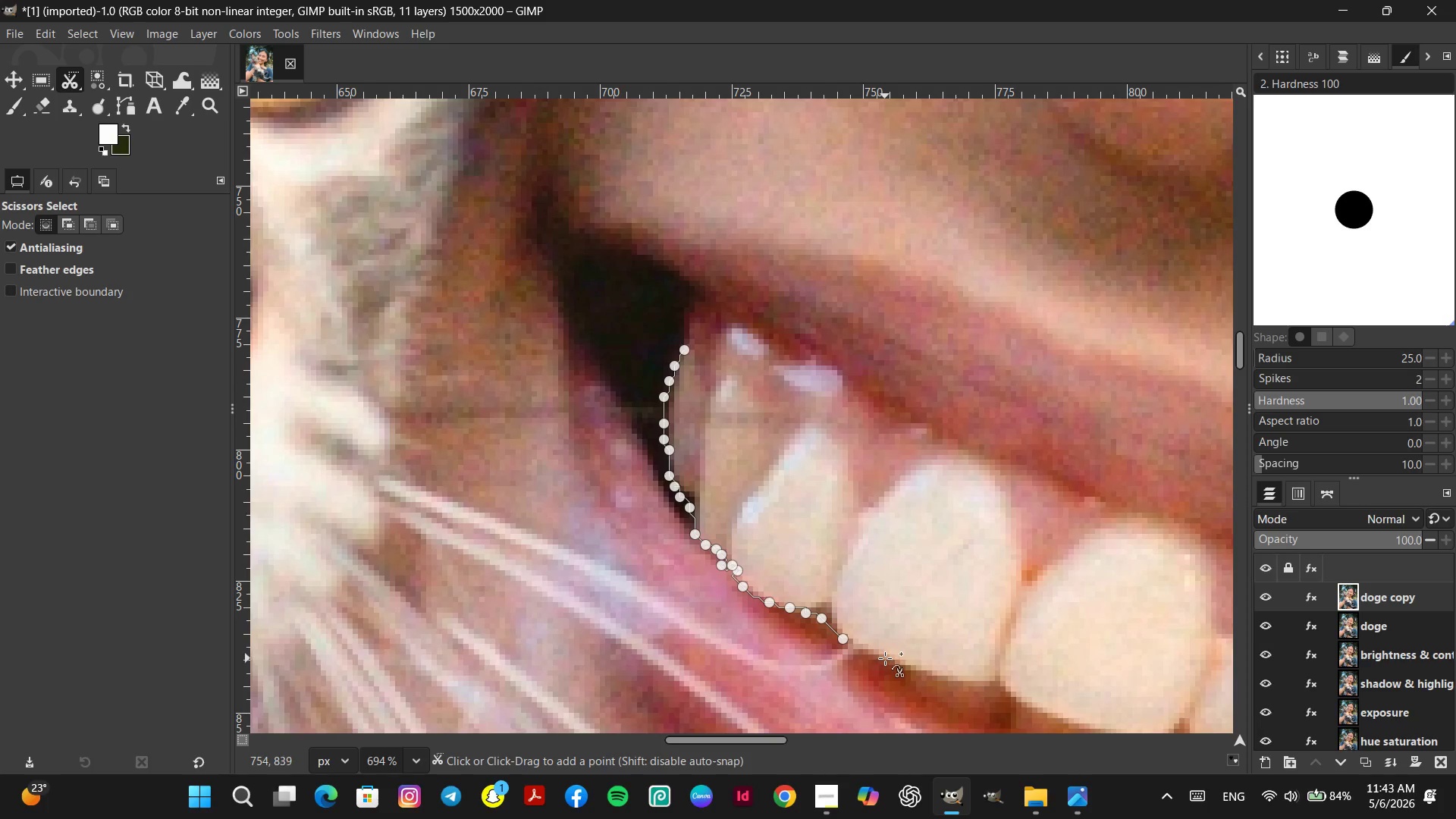 
left_click([618, 522])
 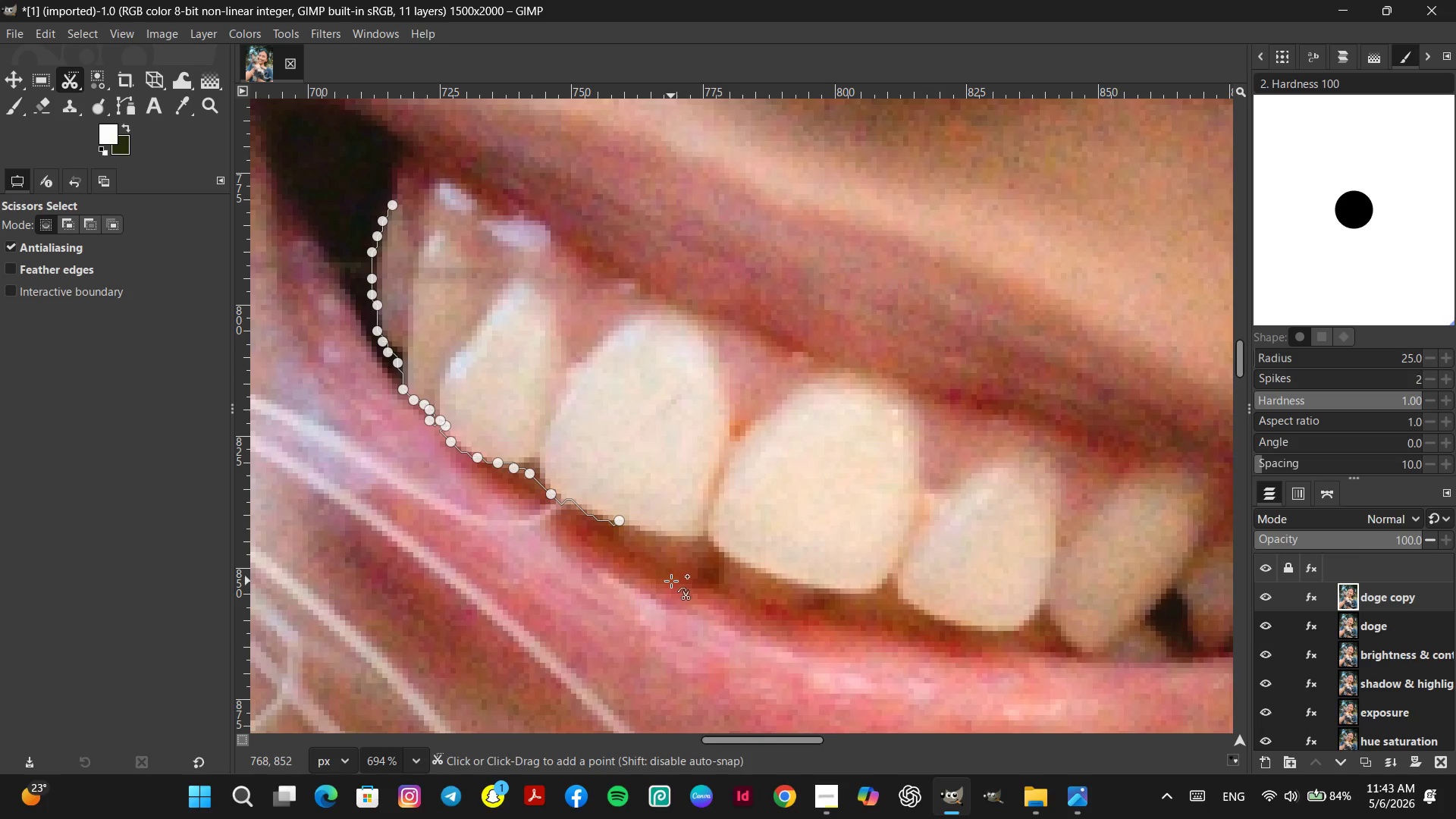 
left_click([688, 583])
 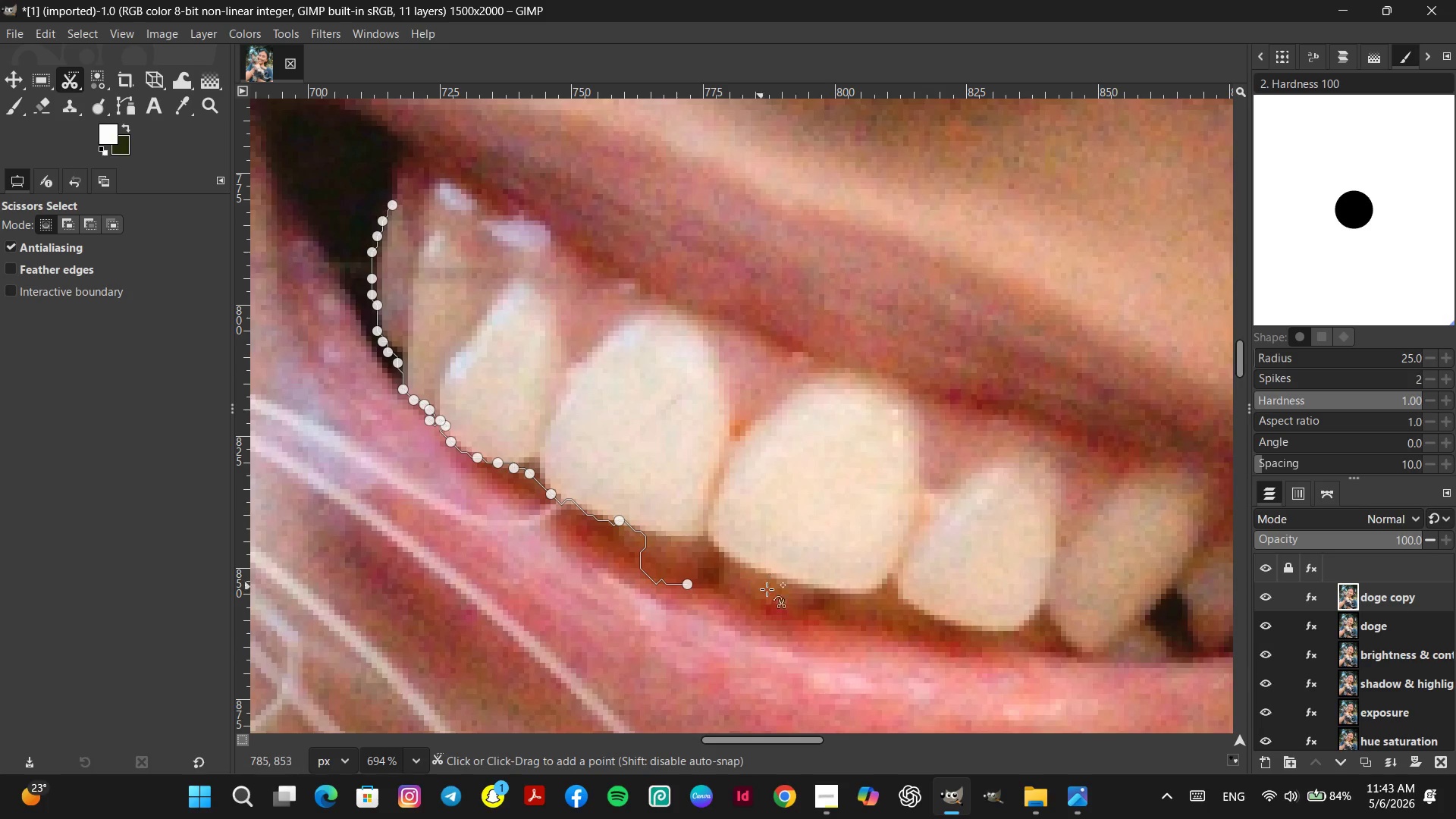 
left_click([818, 602])
 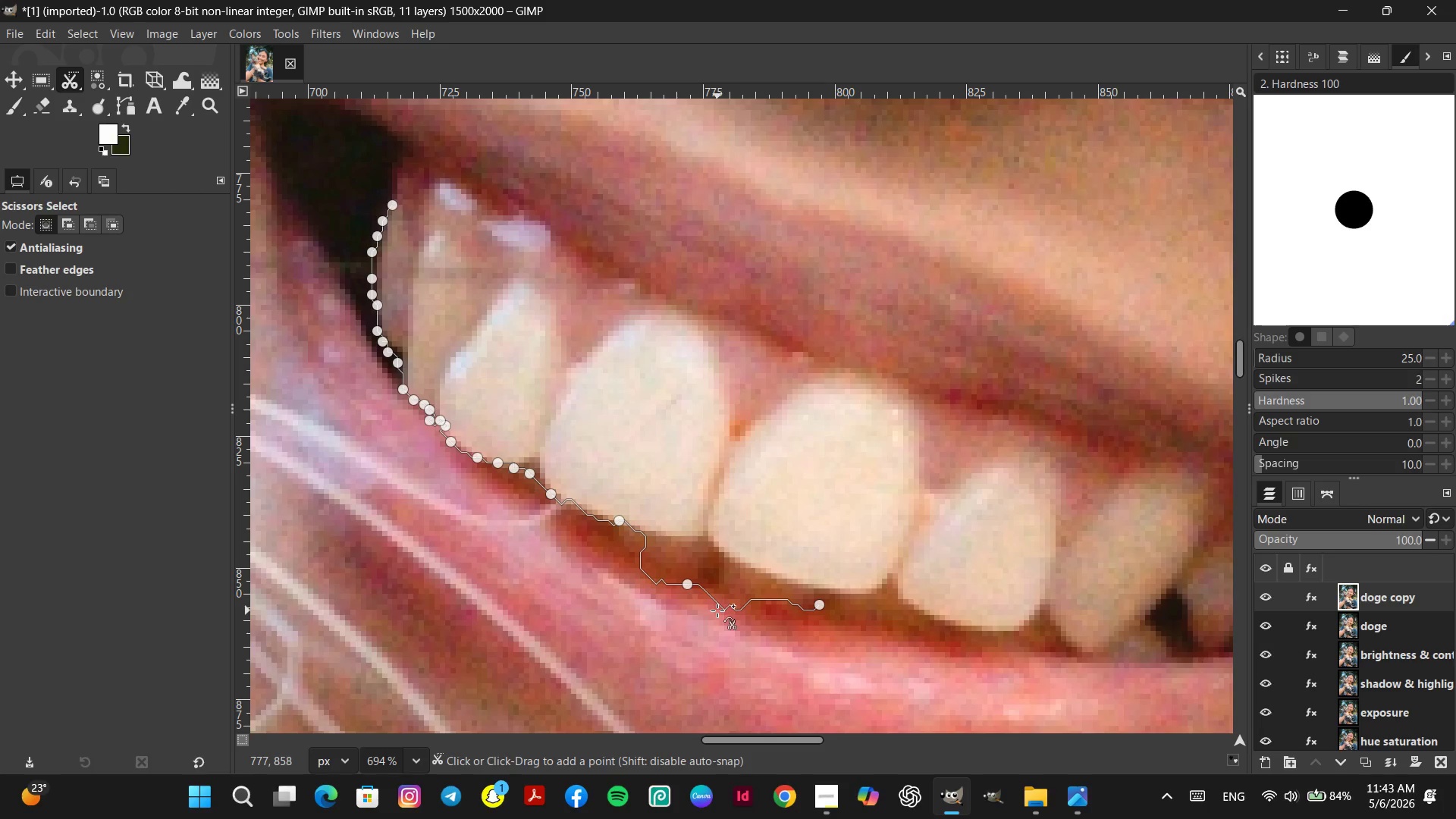 
left_click_drag(start_coordinate=[720, 607], to_coordinate=[726, 595])
 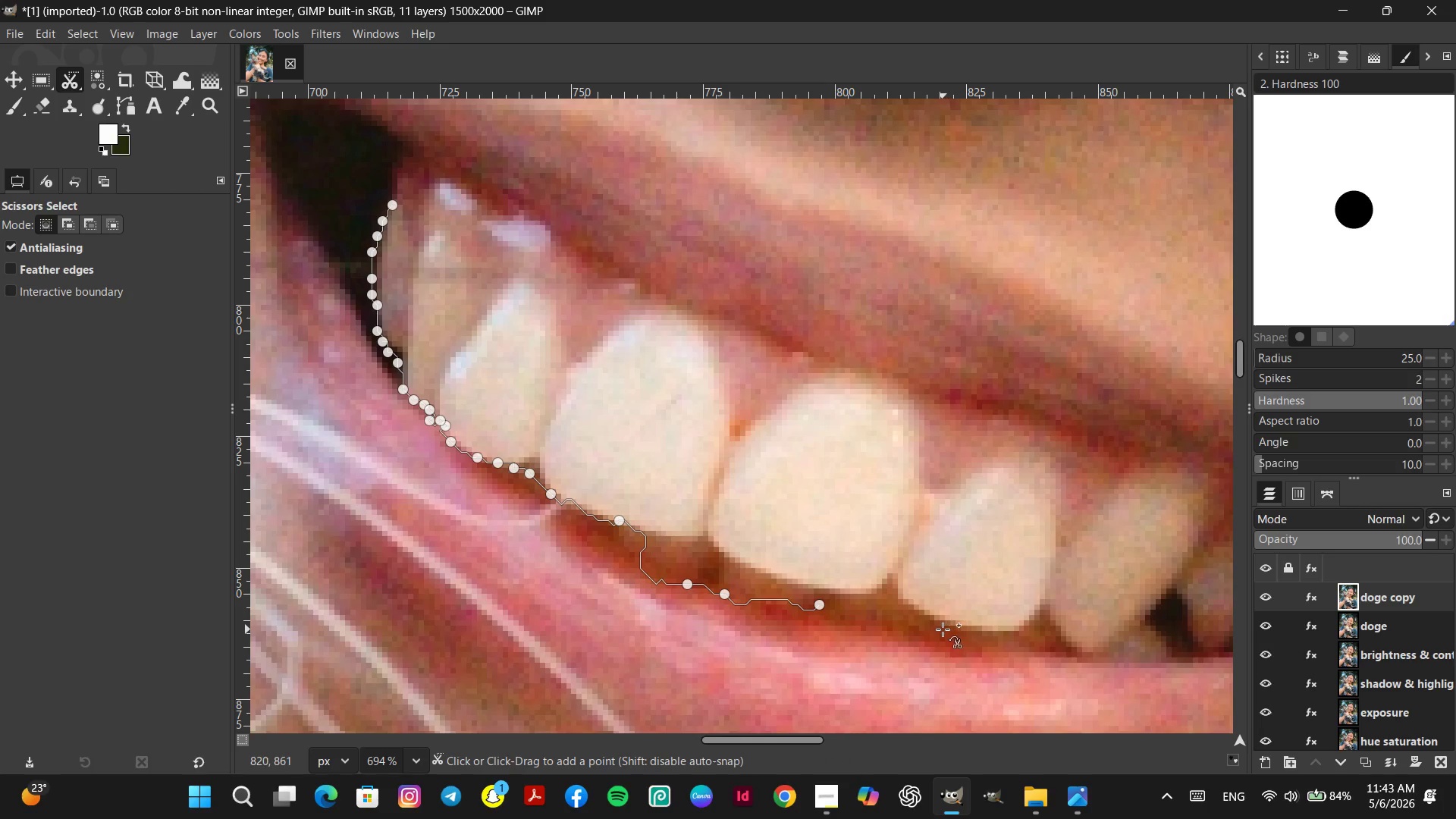 
left_click([935, 627])
 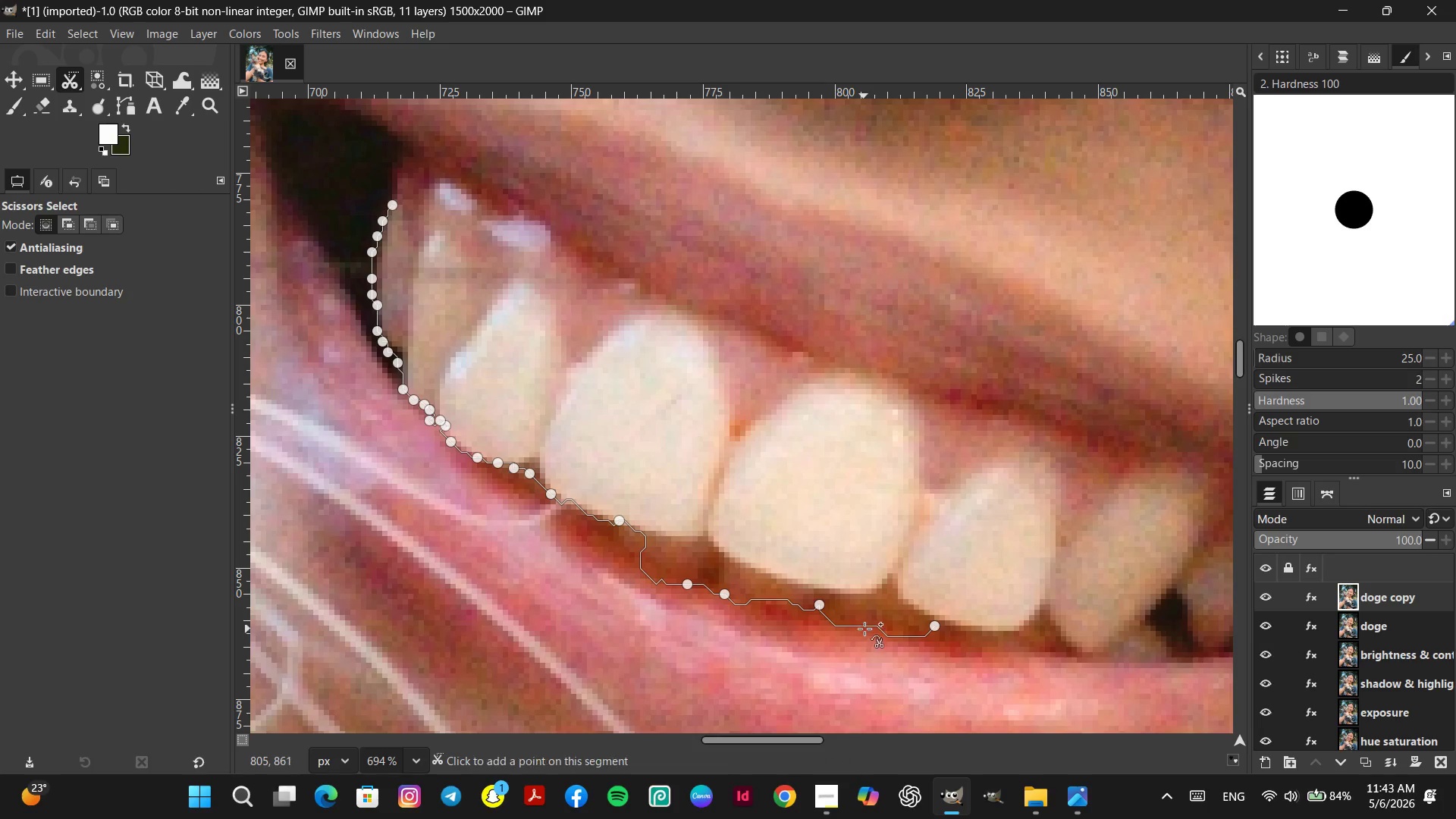 
left_click_drag(start_coordinate=[864, 626], to_coordinate=[869, 619])
 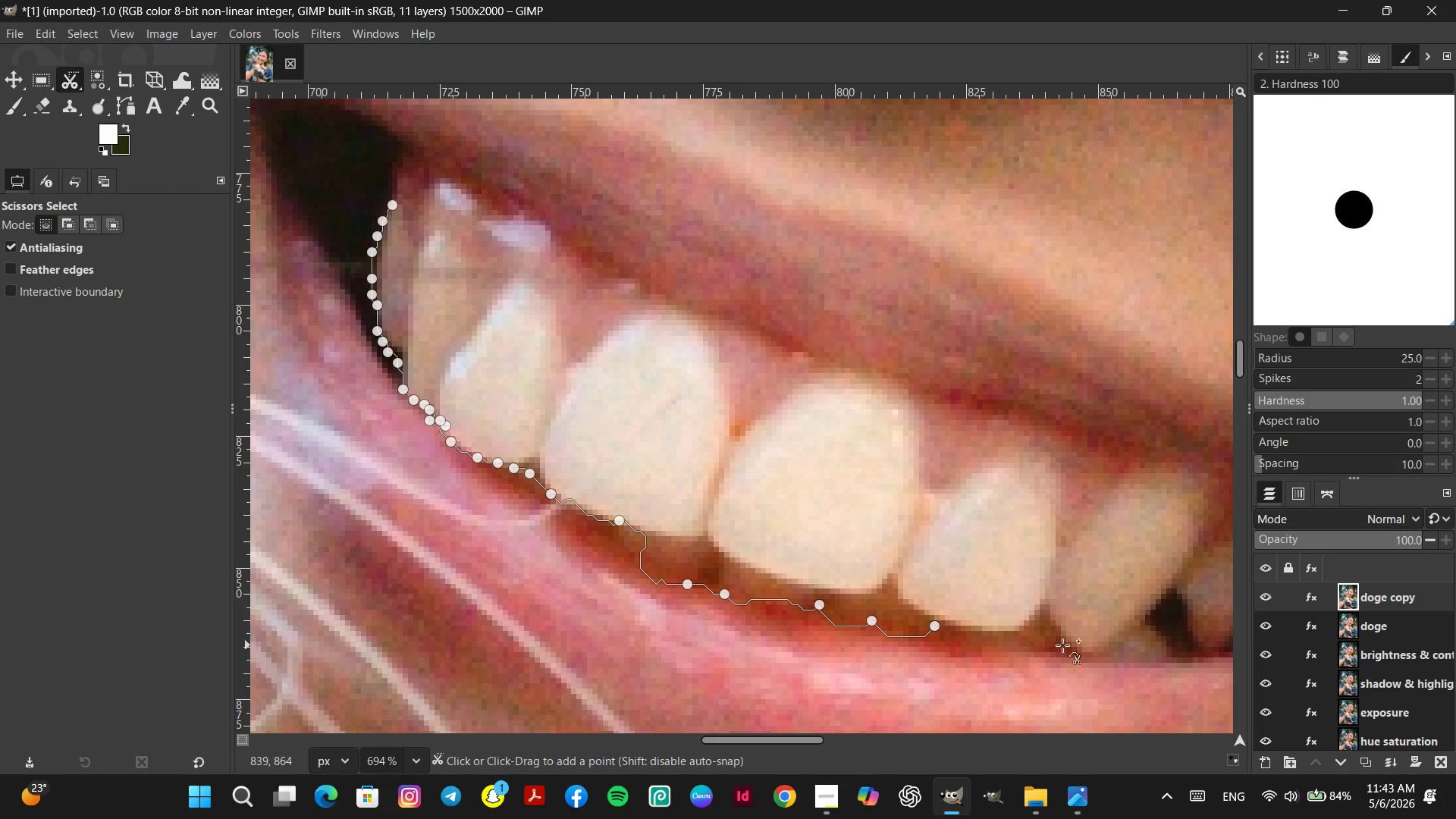 
left_click([1052, 637])
 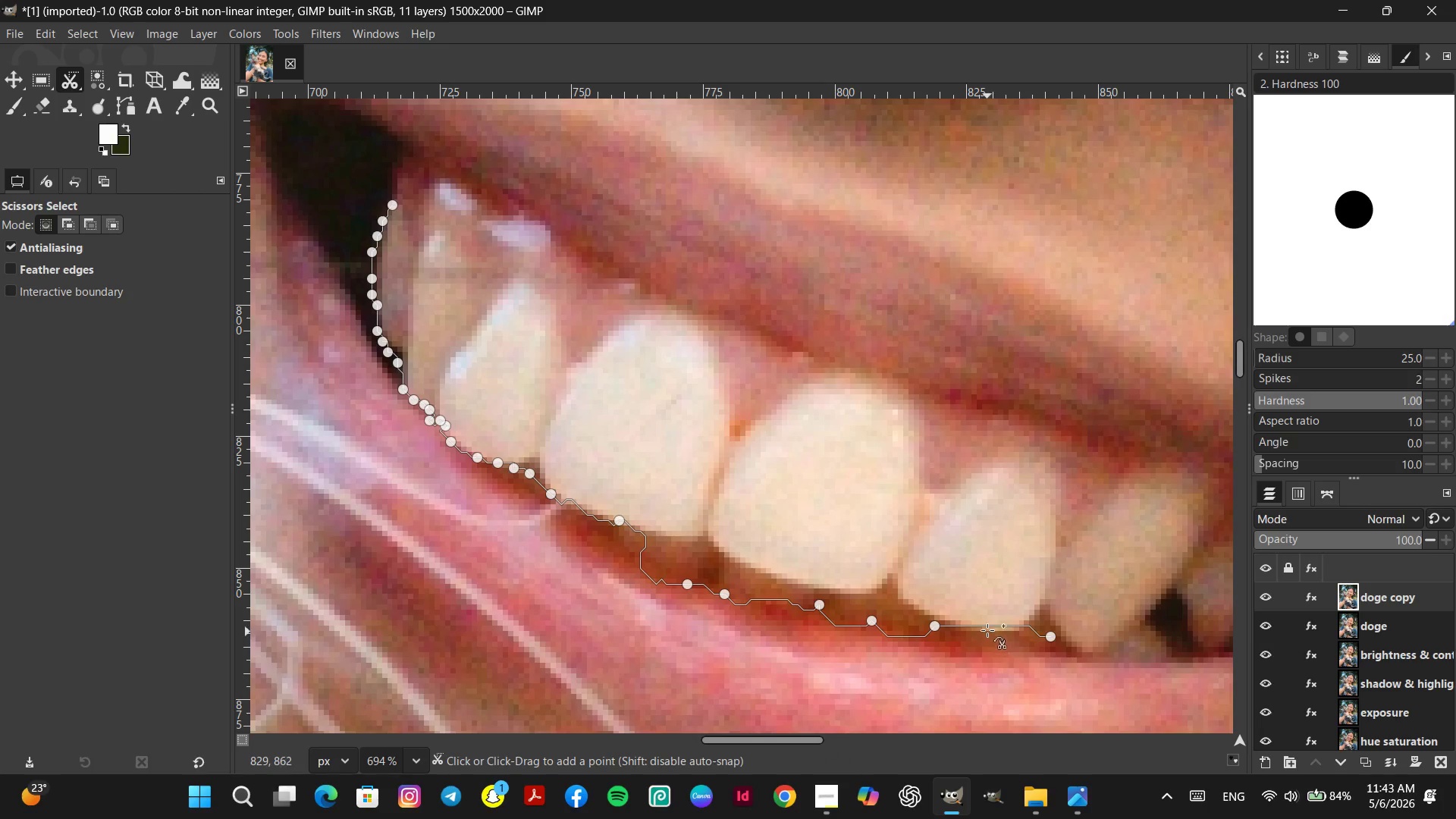 
left_click_drag(start_coordinate=[987, 628], to_coordinate=[990, 643])
 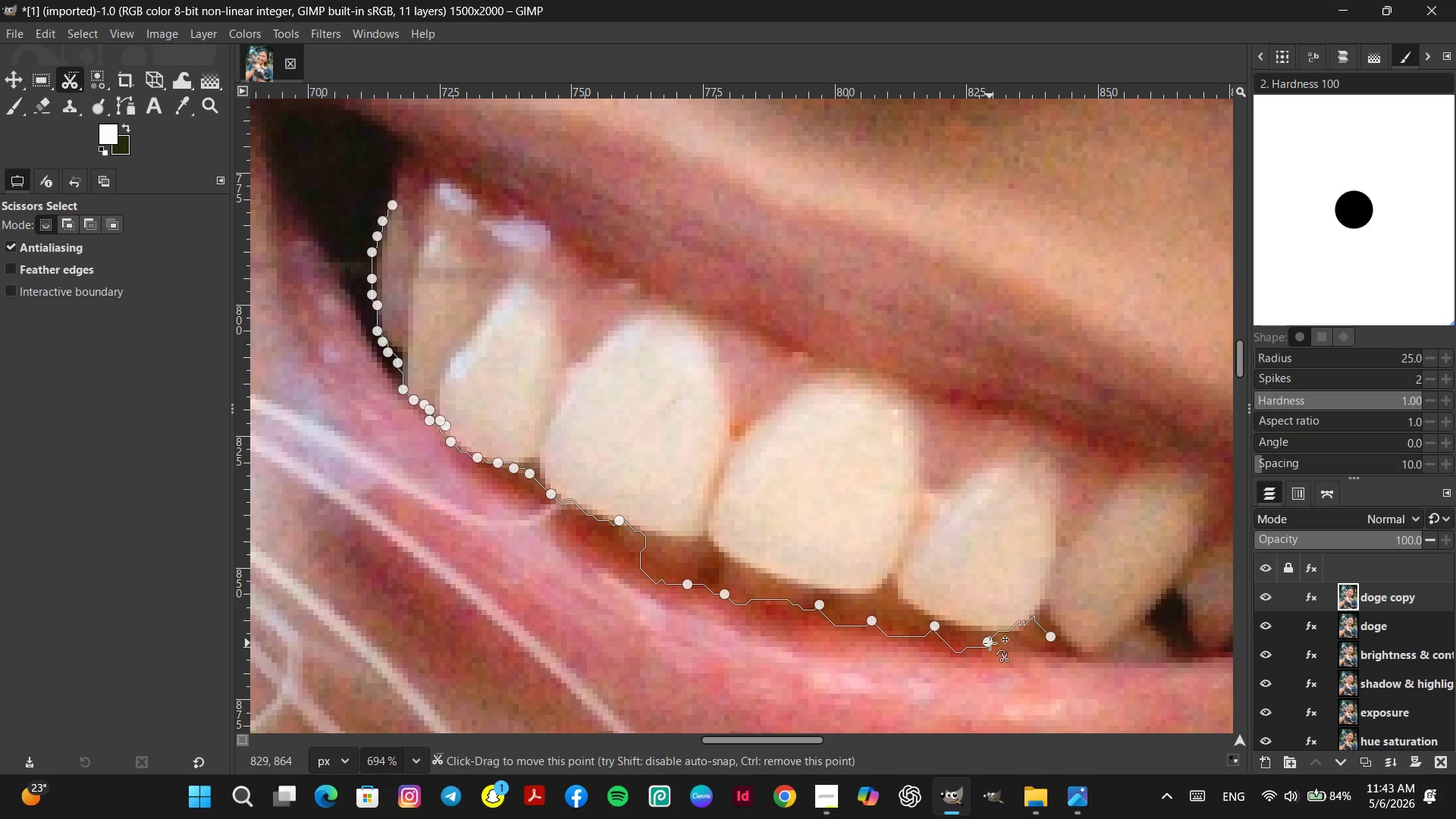 
left_click_drag(start_coordinate=[990, 643], to_coordinate=[988, 637])
 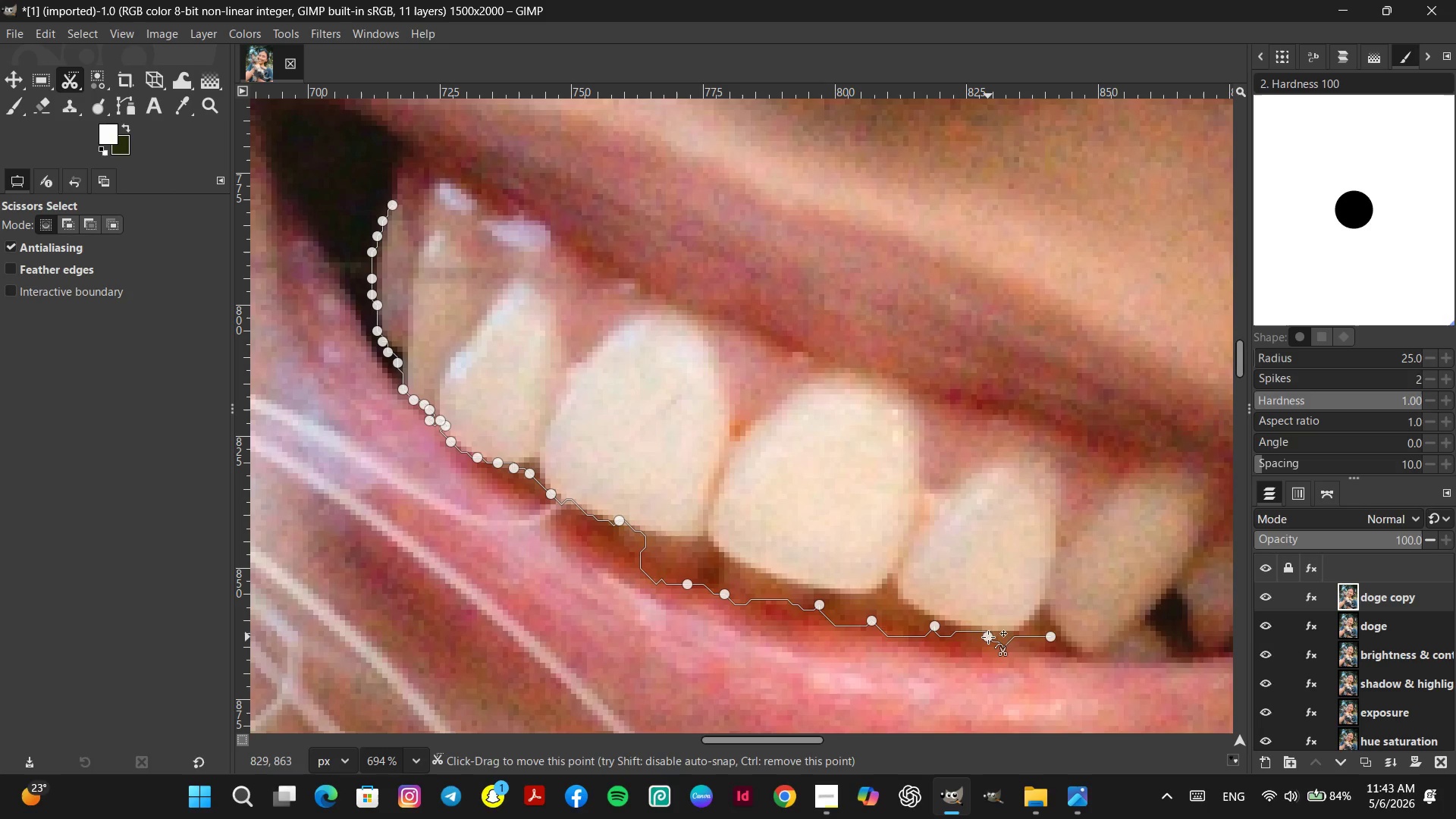 
left_click_drag(start_coordinate=[988, 637], to_coordinate=[989, 641])
 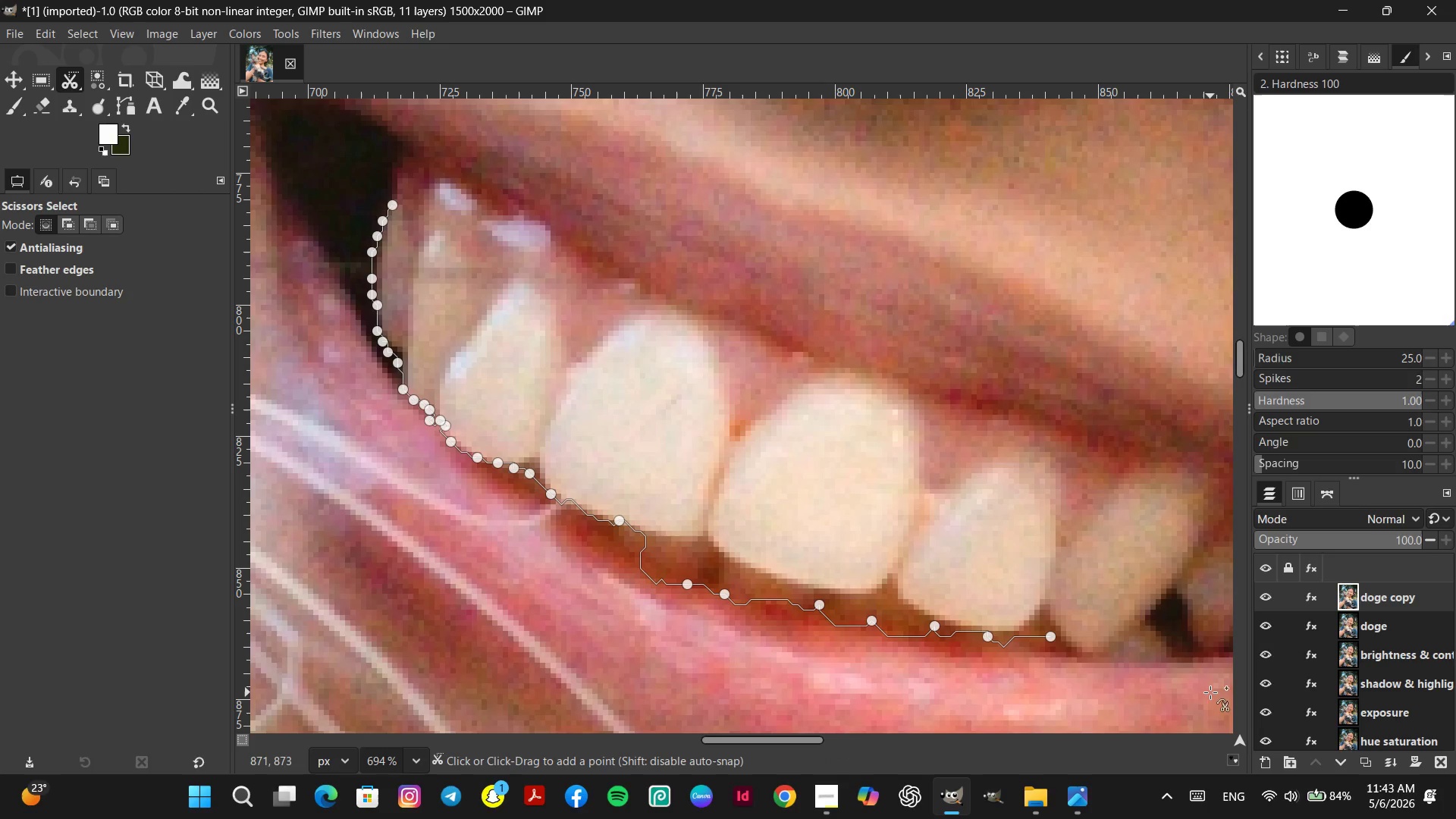 
hold_key(key=Space, duration=0.53)
 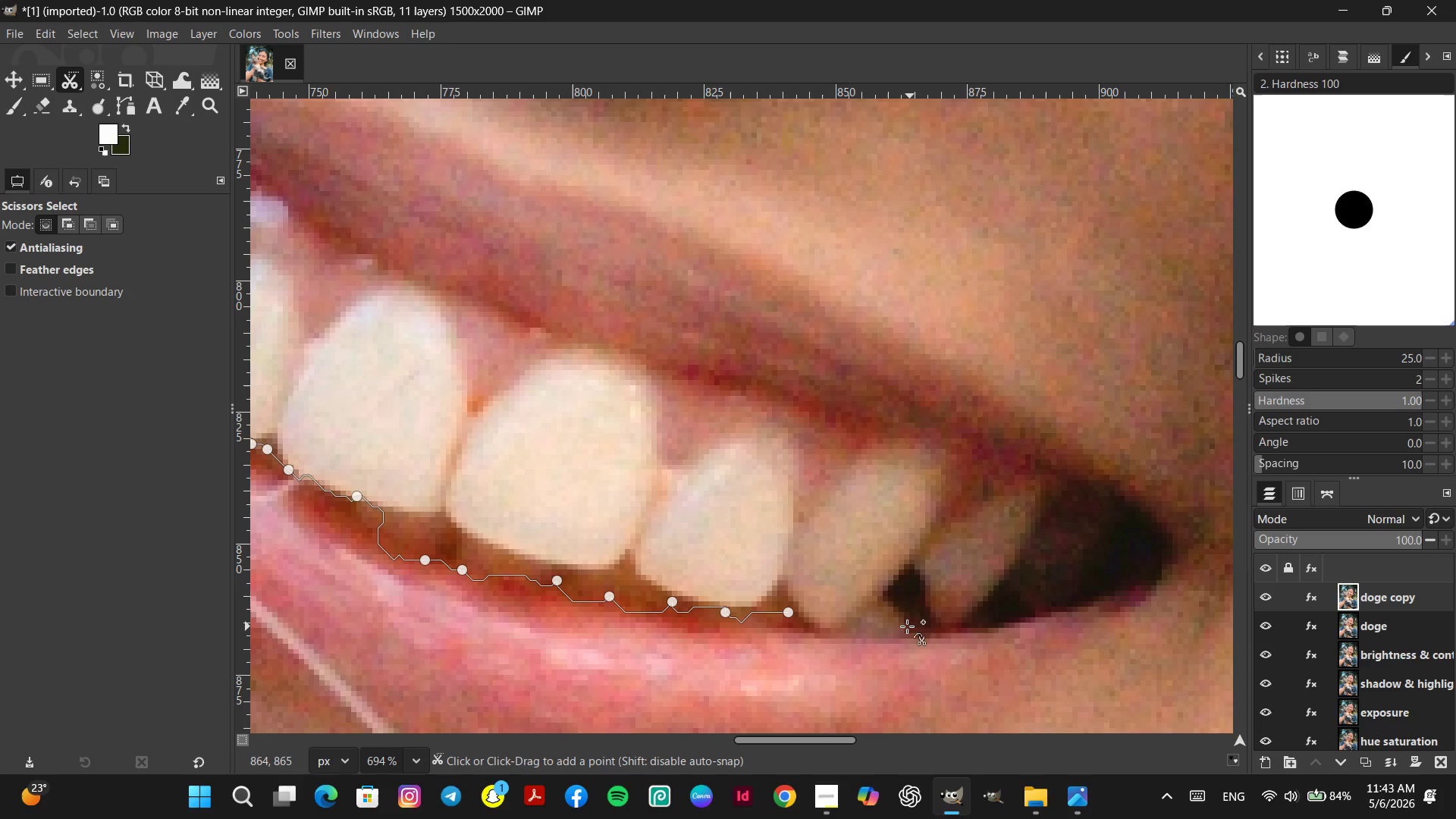 
left_click([899, 626])
 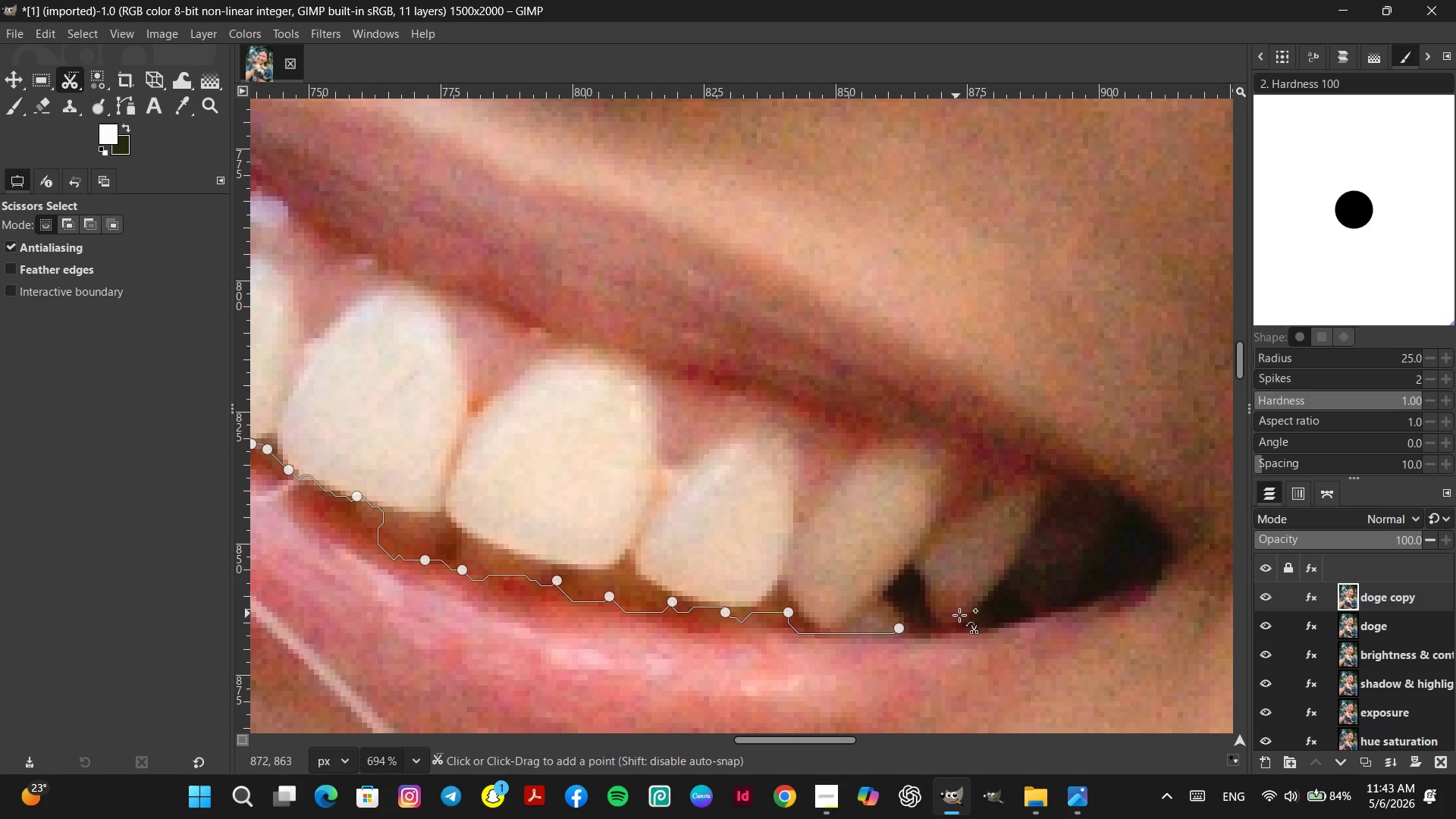 
left_click([972, 607])
 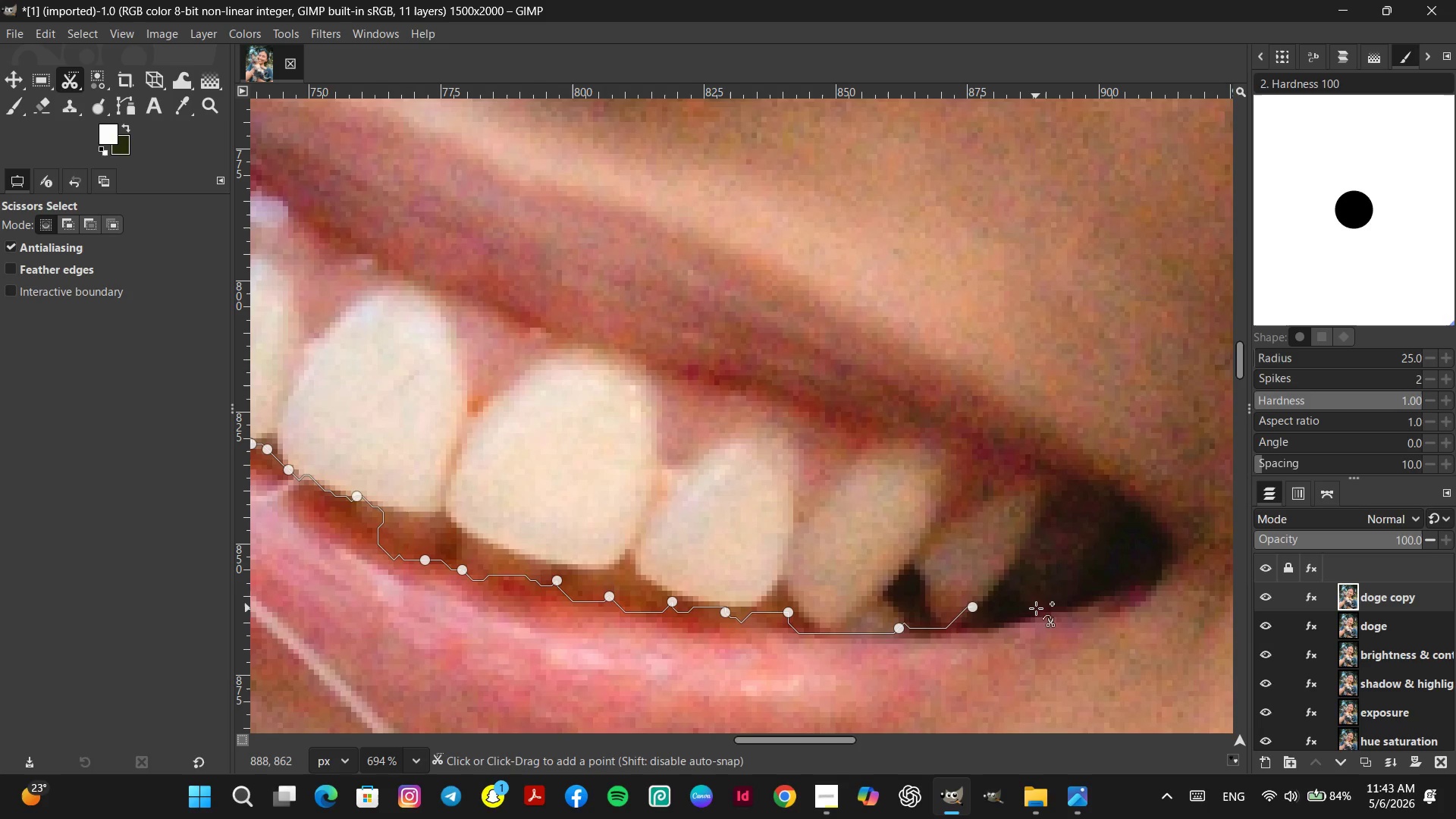 
left_click([1036, 608])
 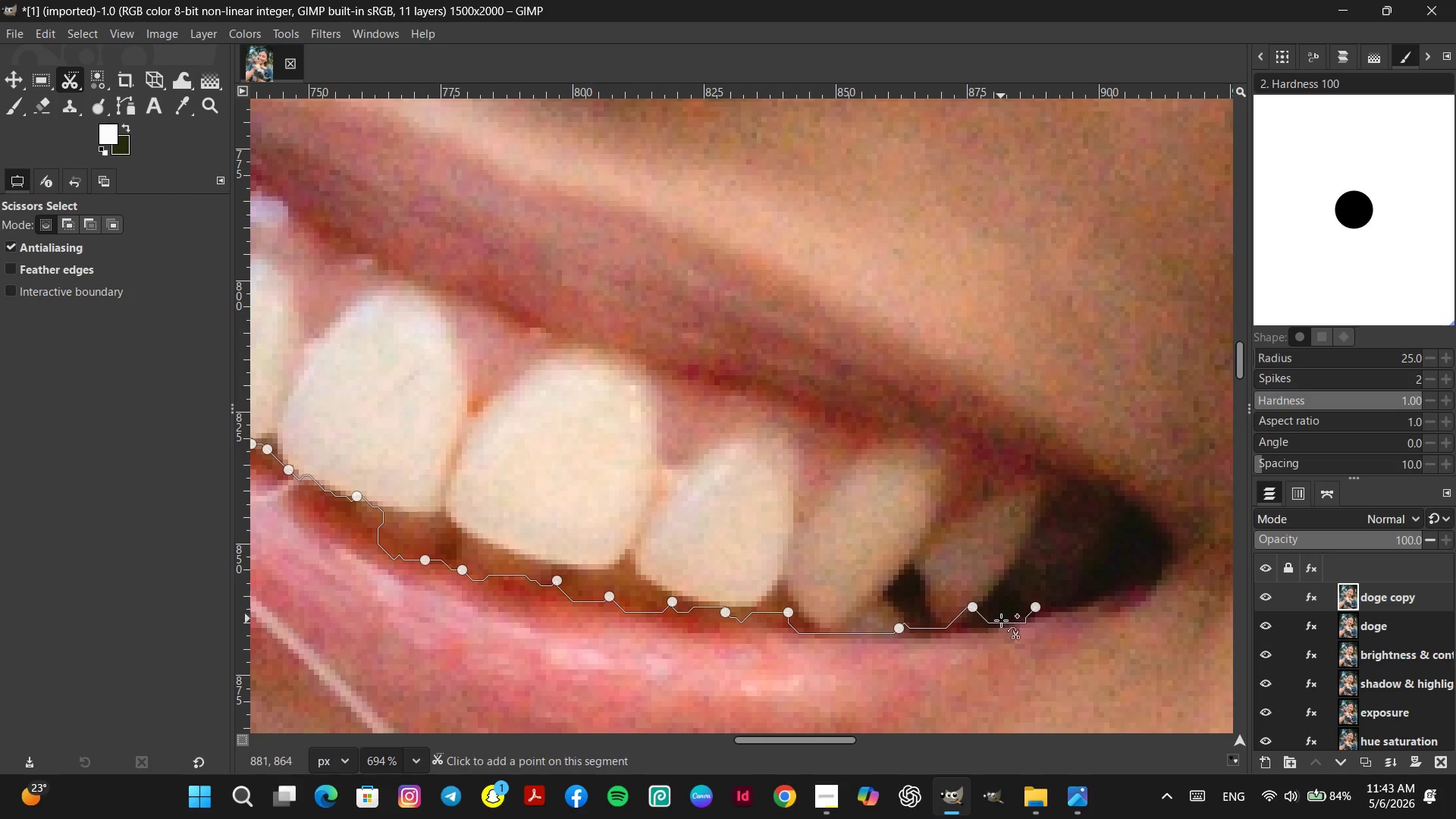 
left_click_drag(start_coordinate=[1004, 612], to_coordinate=[1000, 594])
 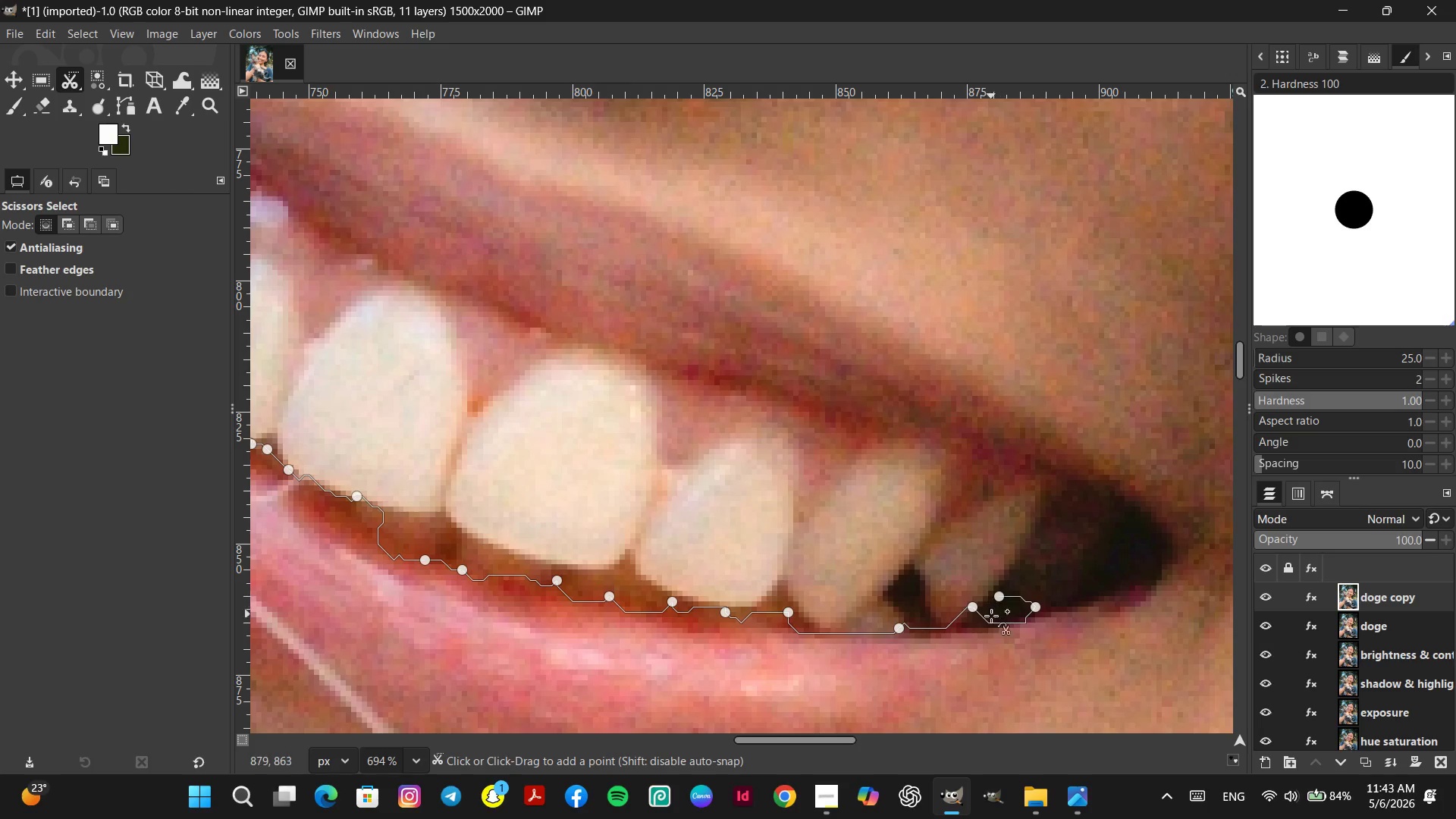 
key(Control+Z)
 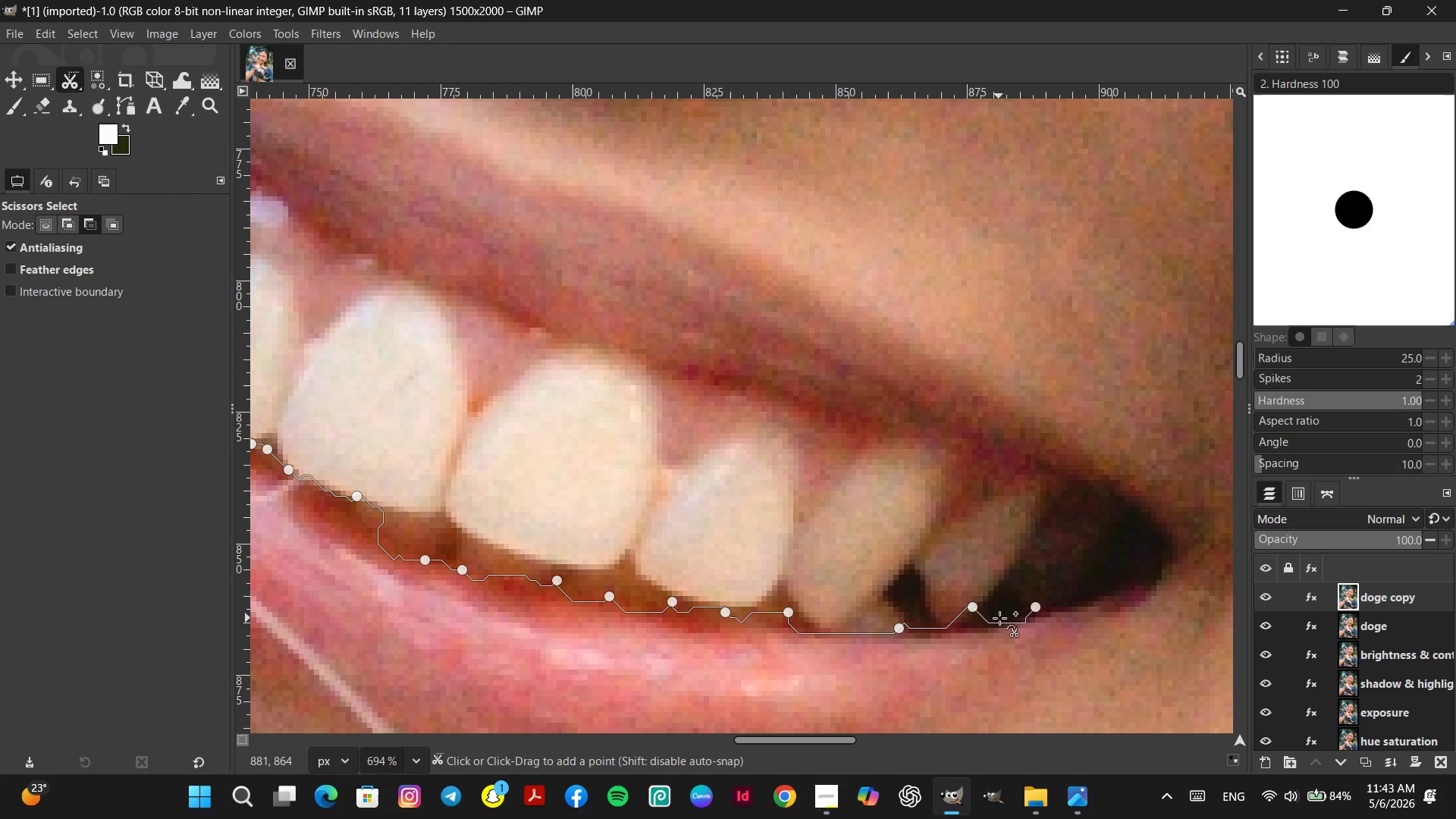 
key(Control+Z)
 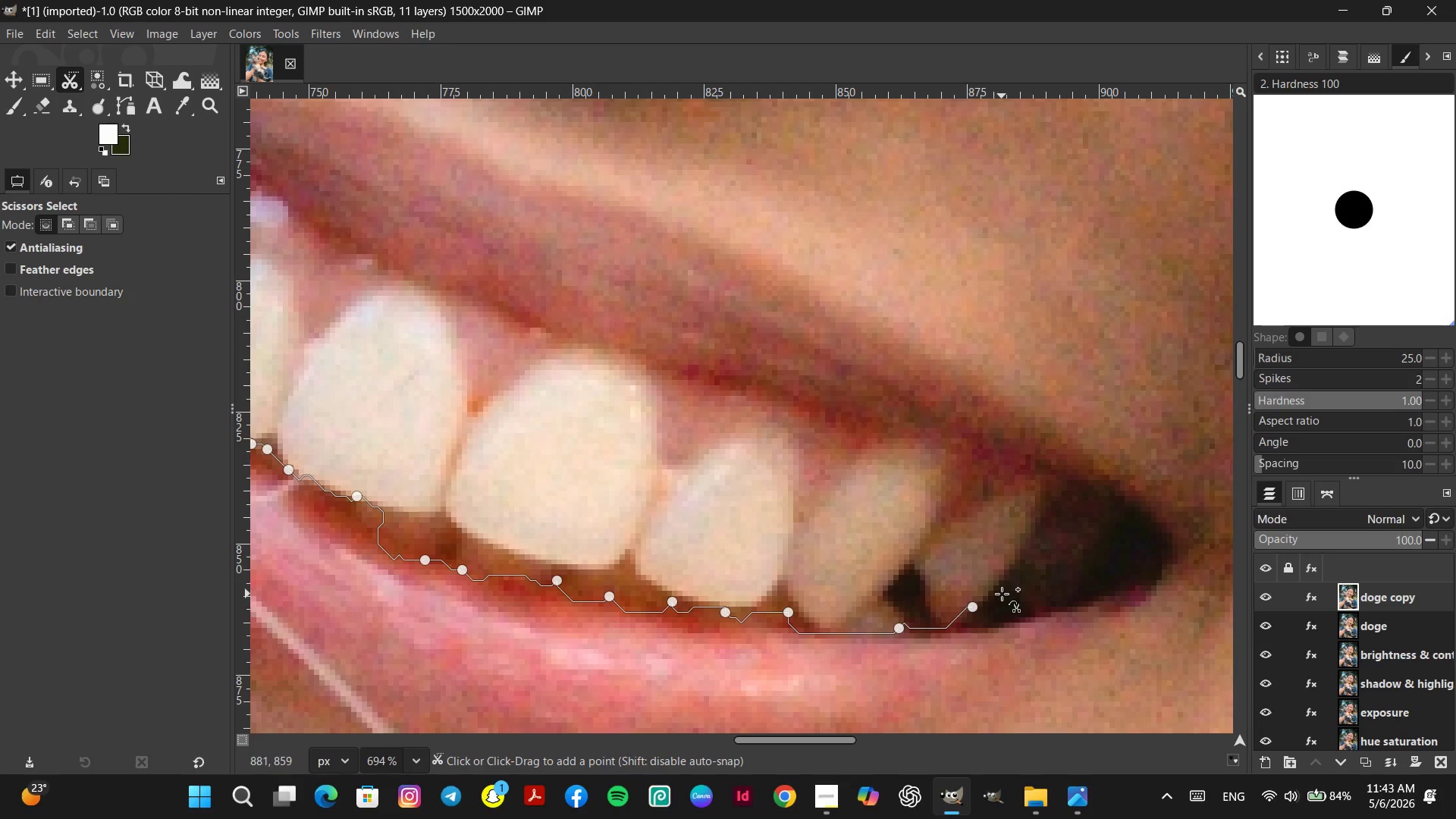 
left_click([1004, 587])
 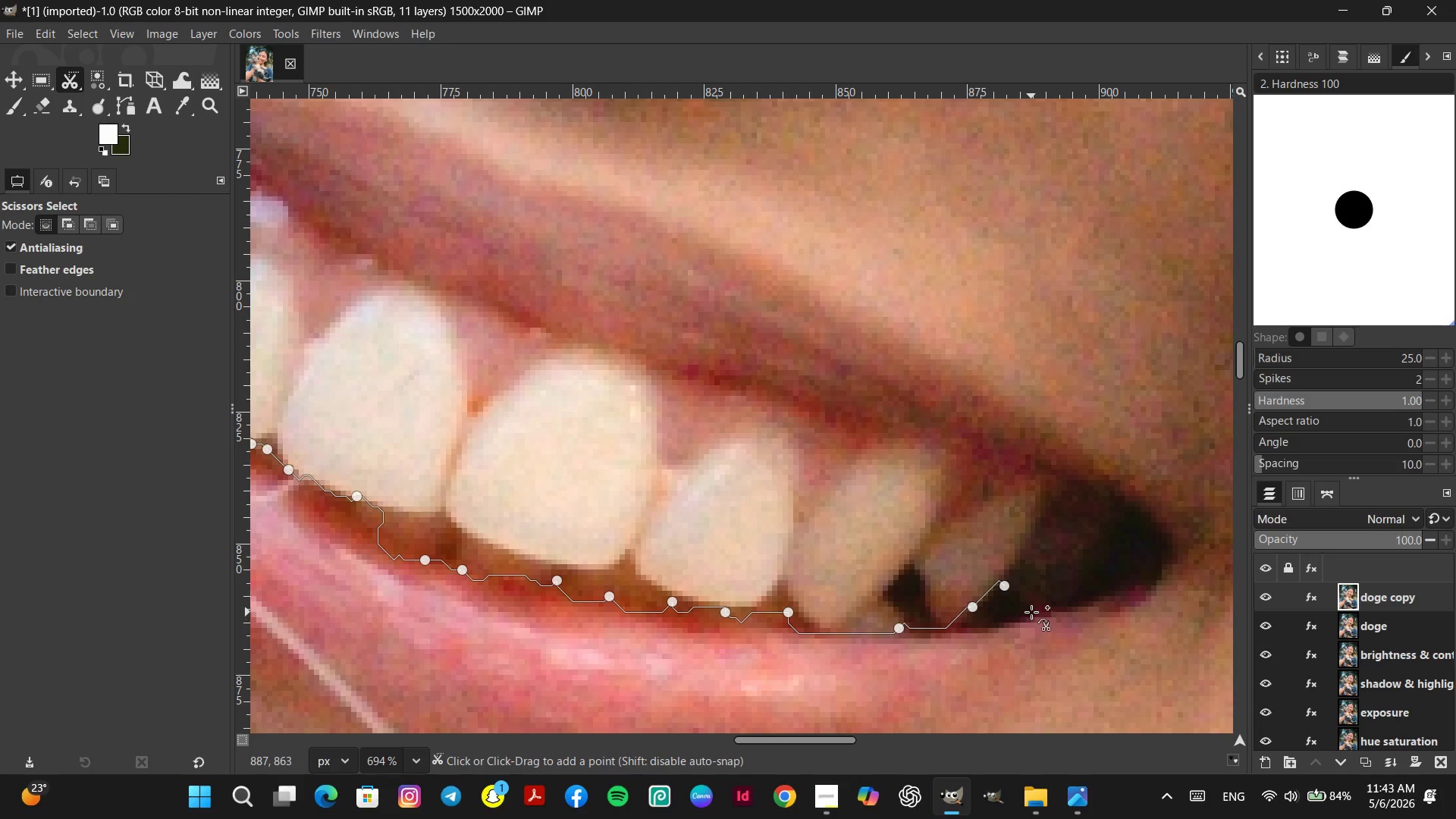 
left_click_drag(start_coordinate=[1034, 610], to_coordinate=[1036, 606])
 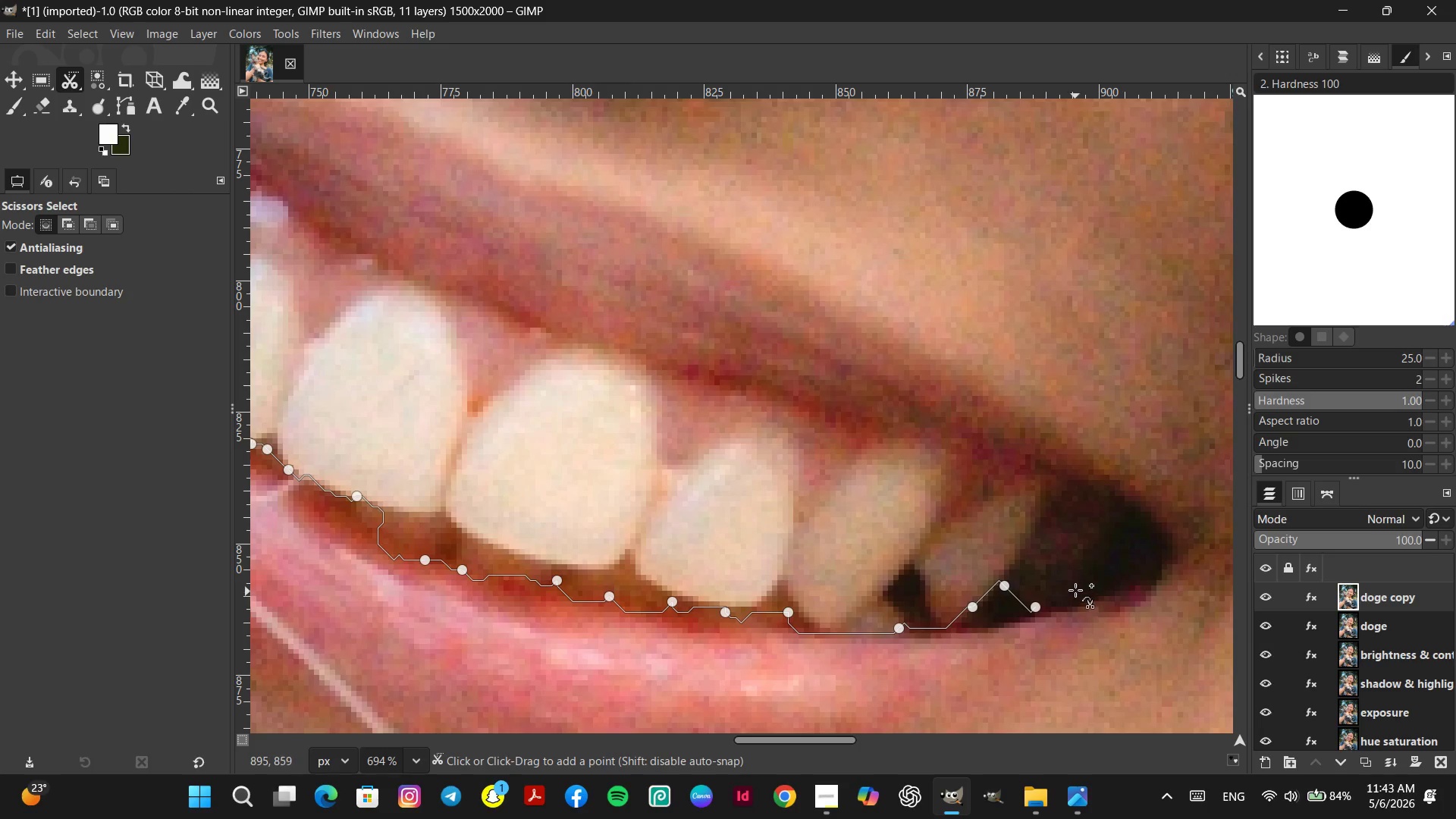 
left_click([1075, 589])
 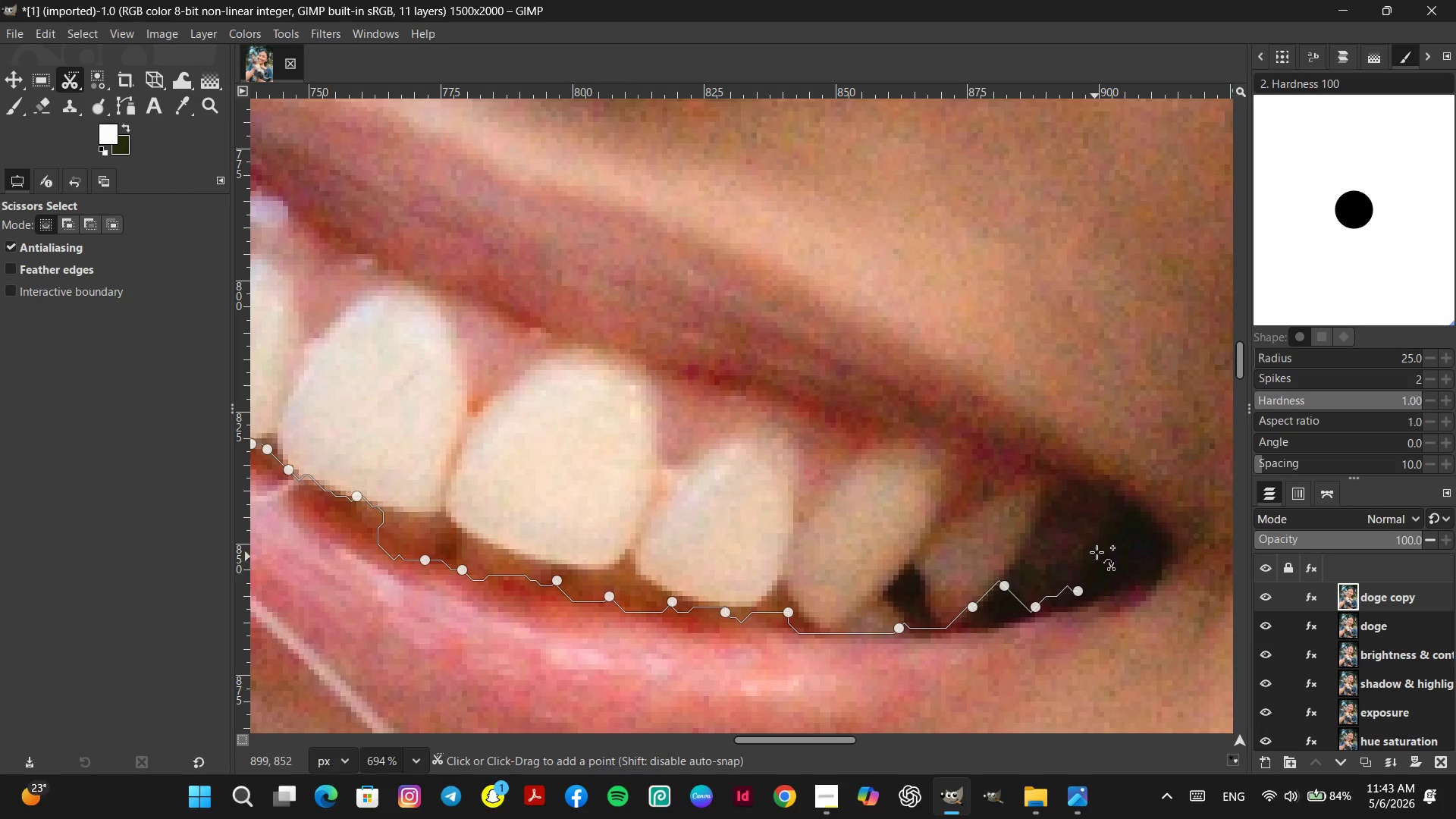 
left_click([1097, 549])
 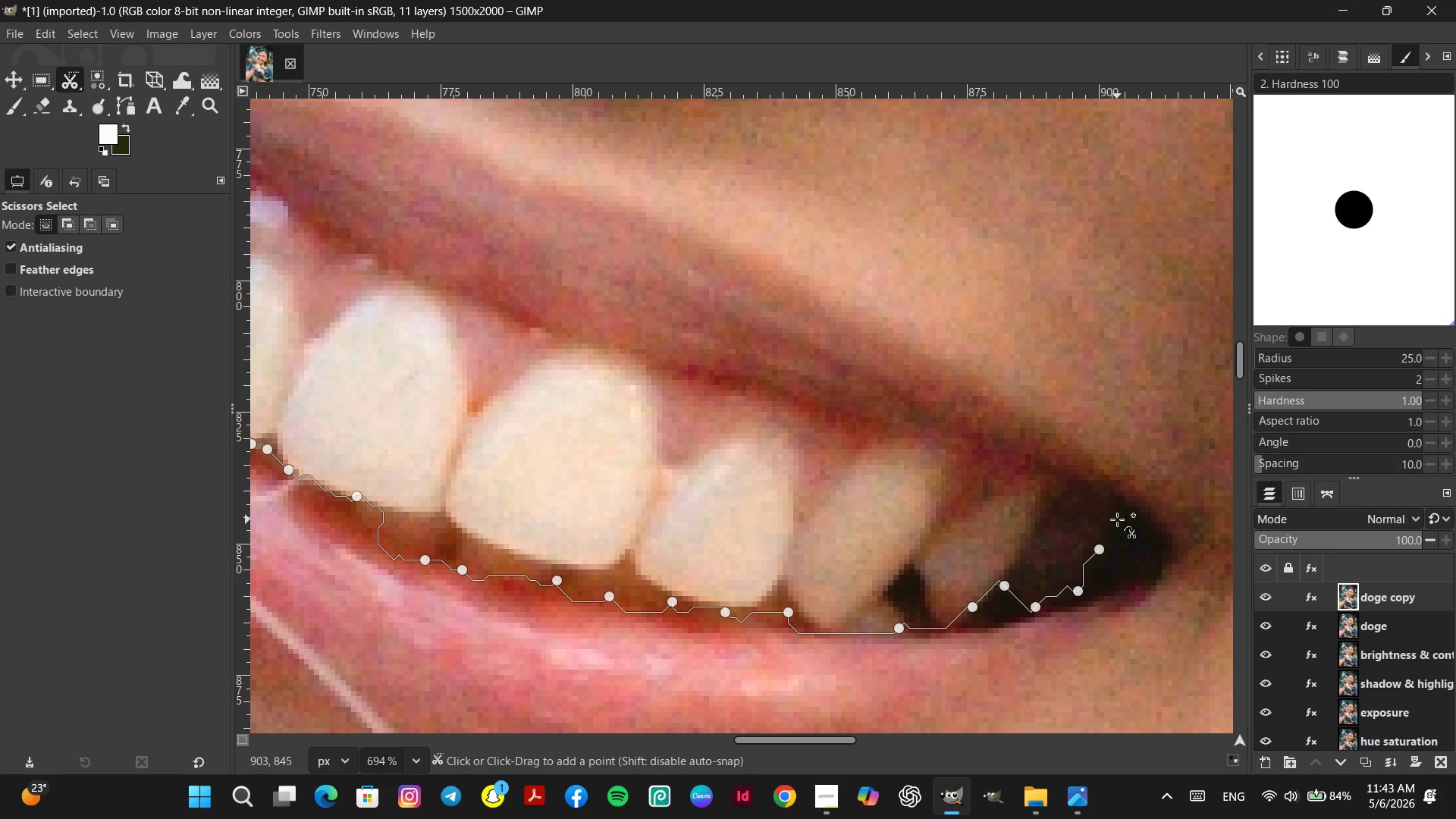 
left_click([1116, 517])
 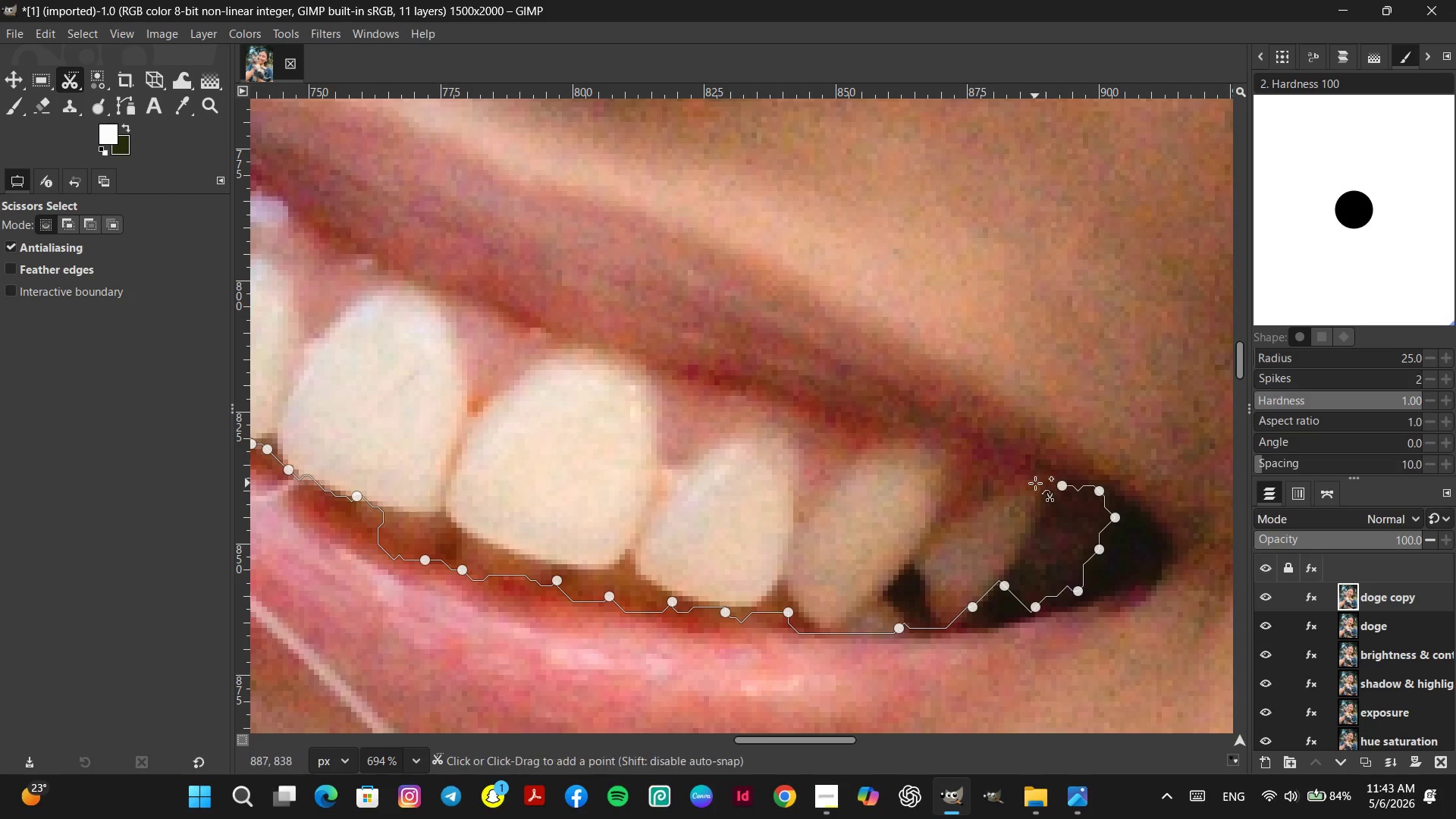 
left_click([1024, 479])
 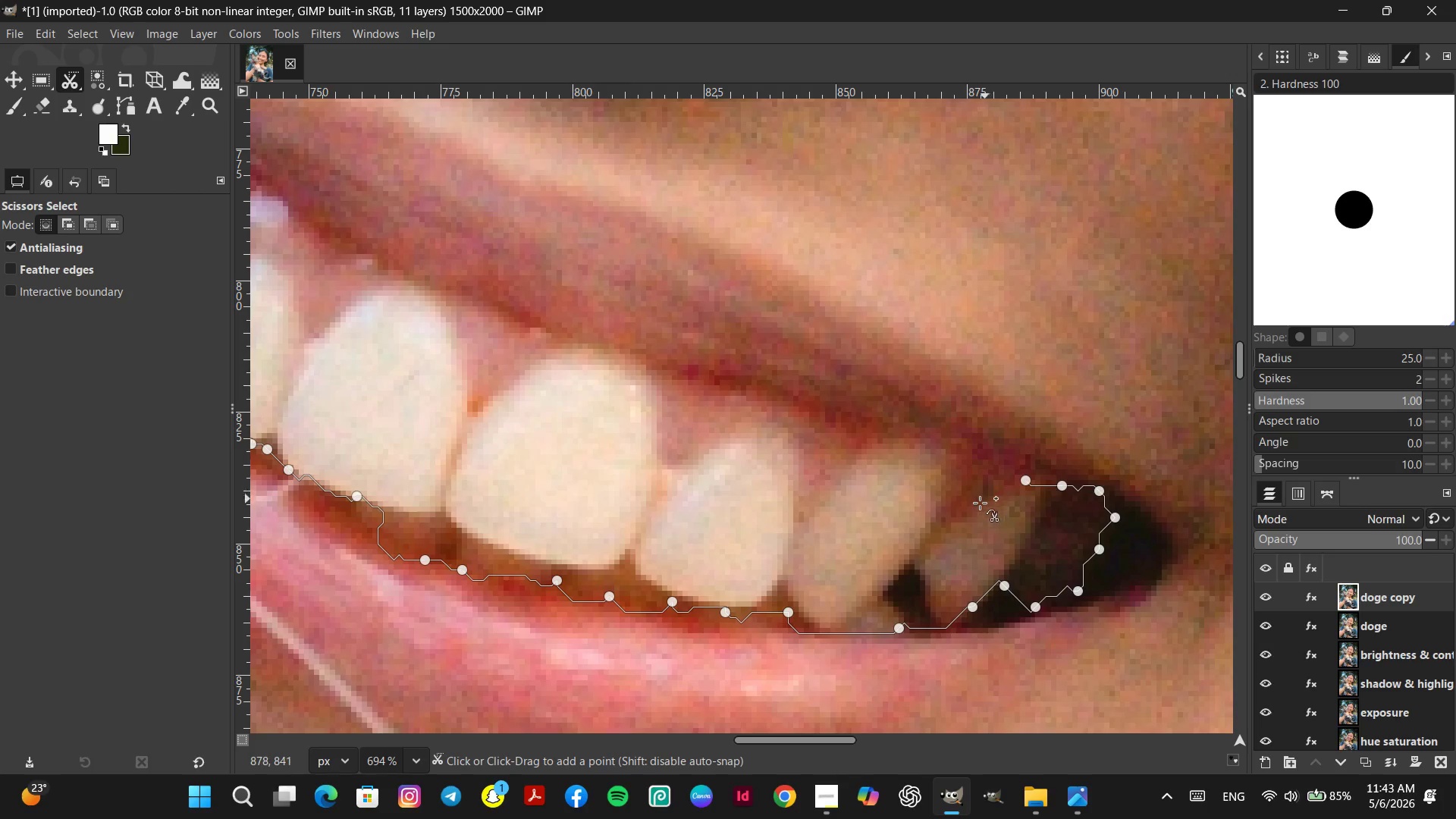 
left_click([976, 510])
 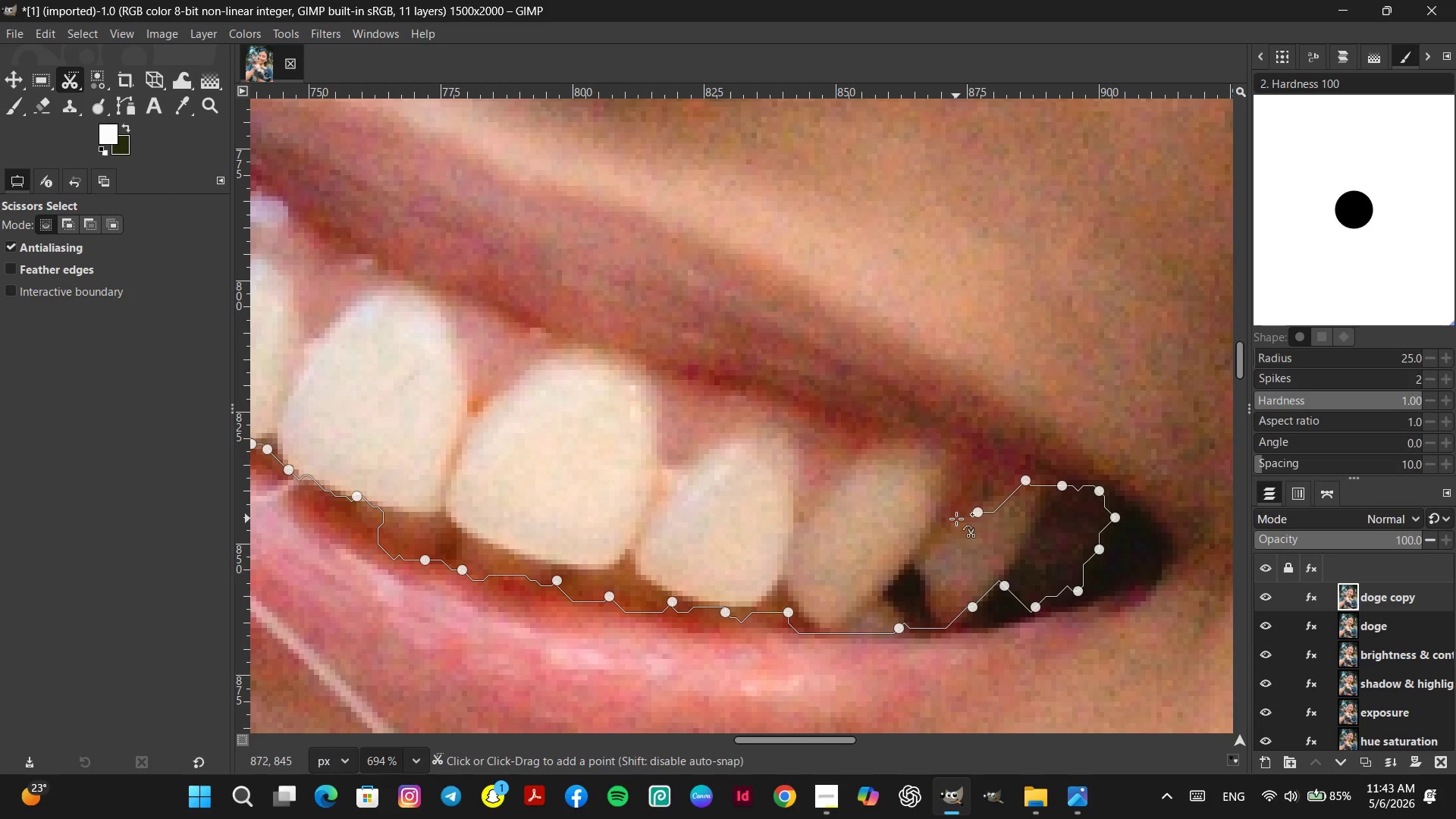 
left_click([956, 519])
 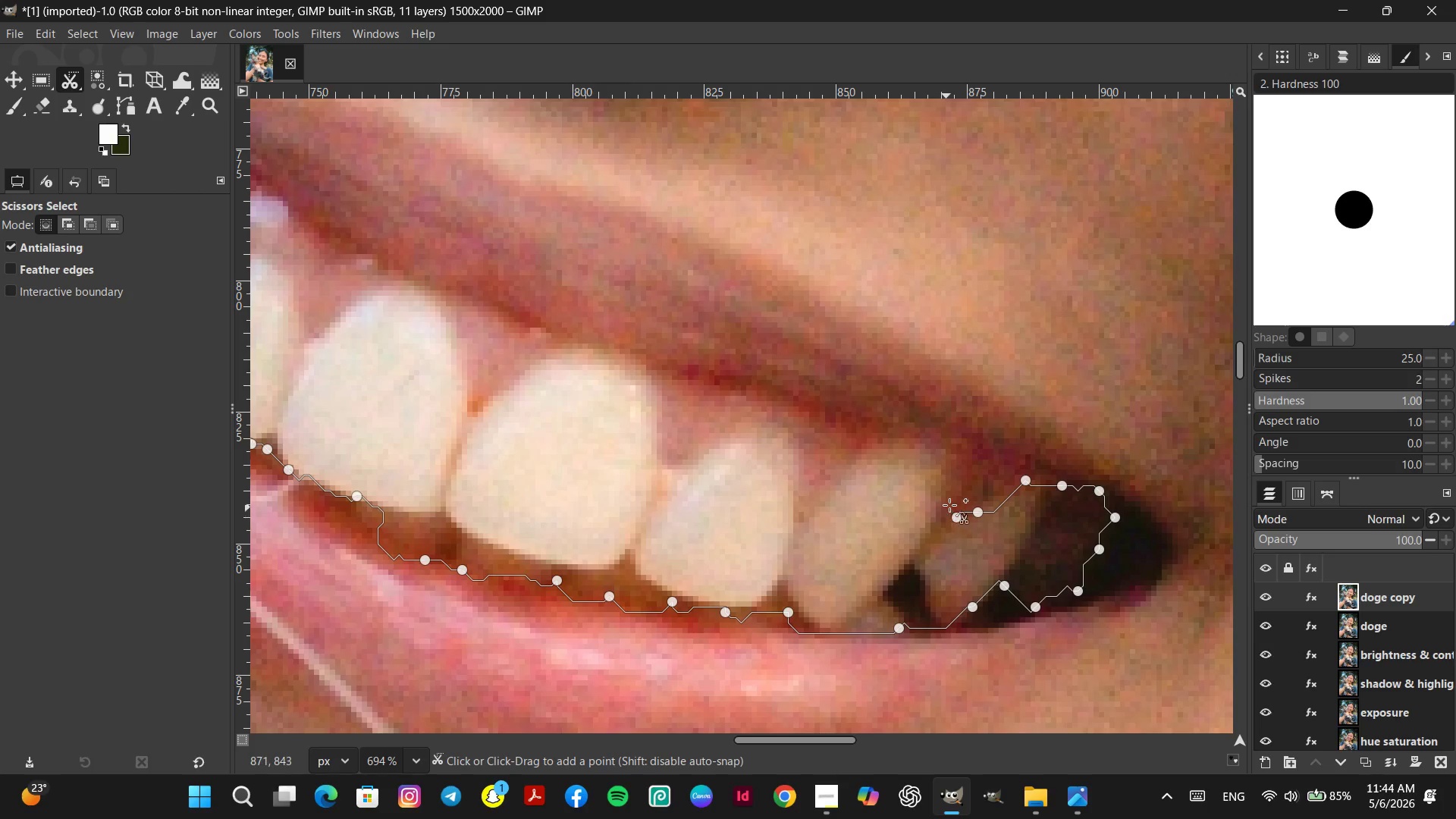 
left_click([951, 502])
 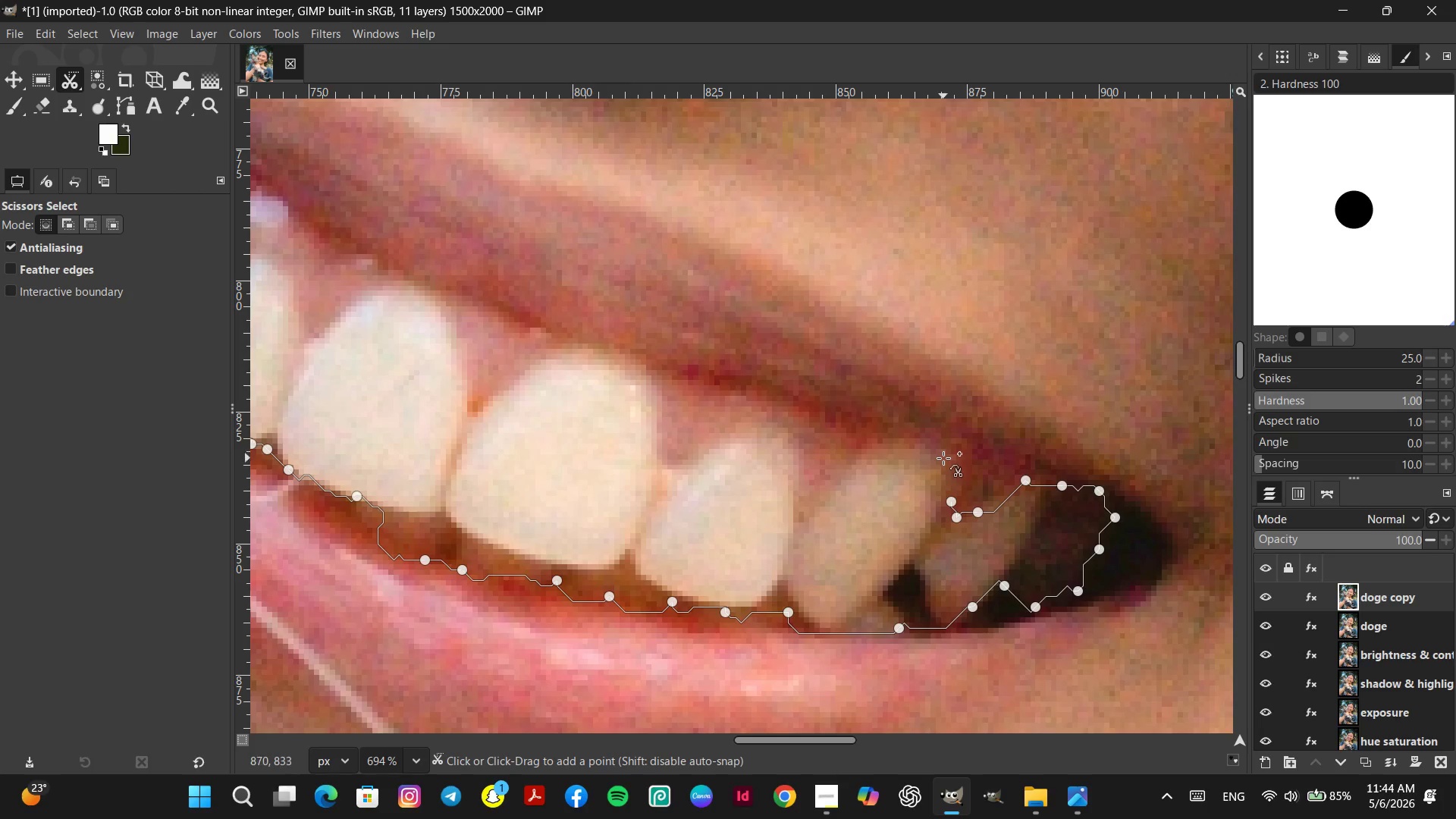 
left_click([943, 458])
 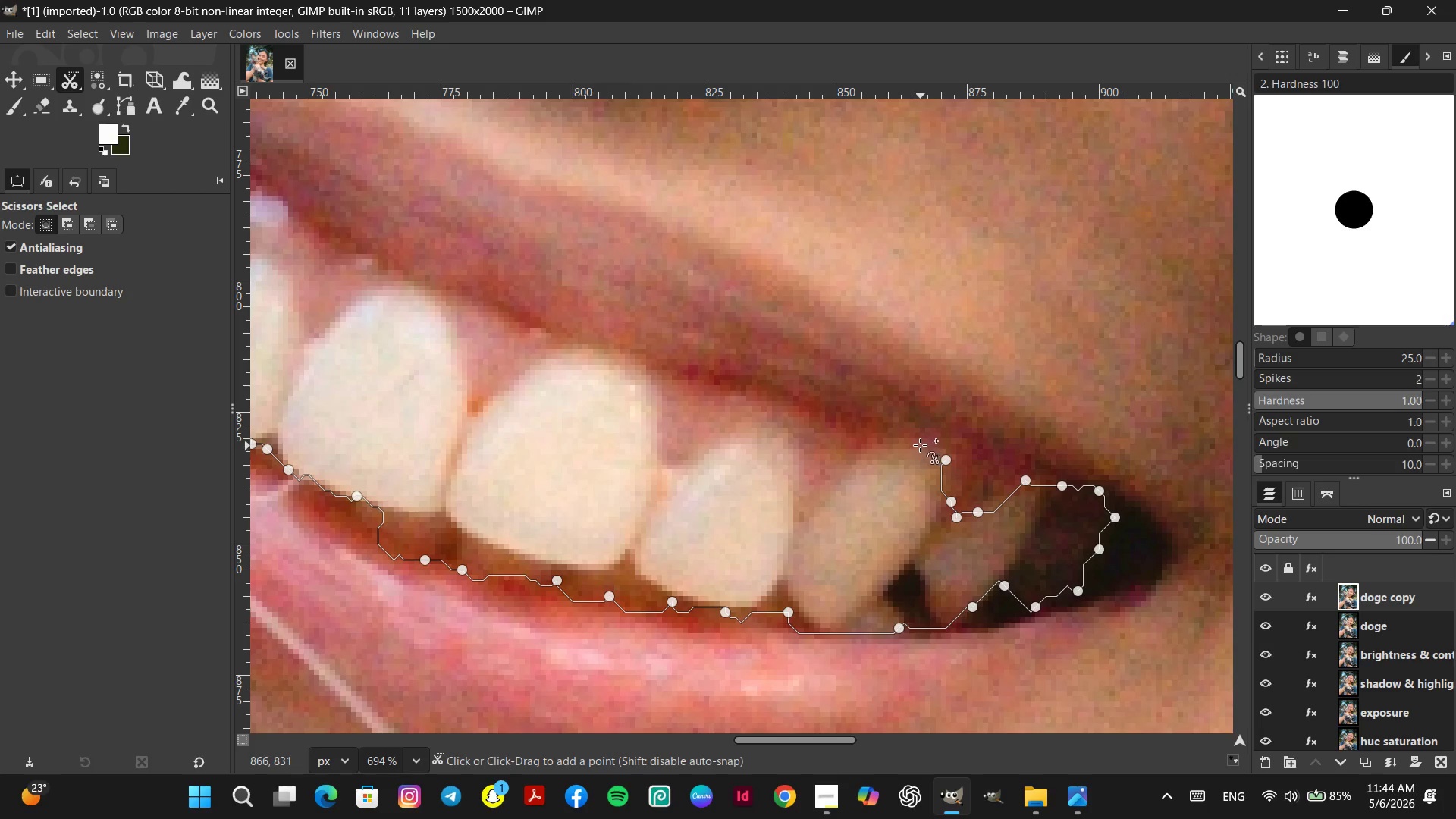 
left_click([919, 444])
 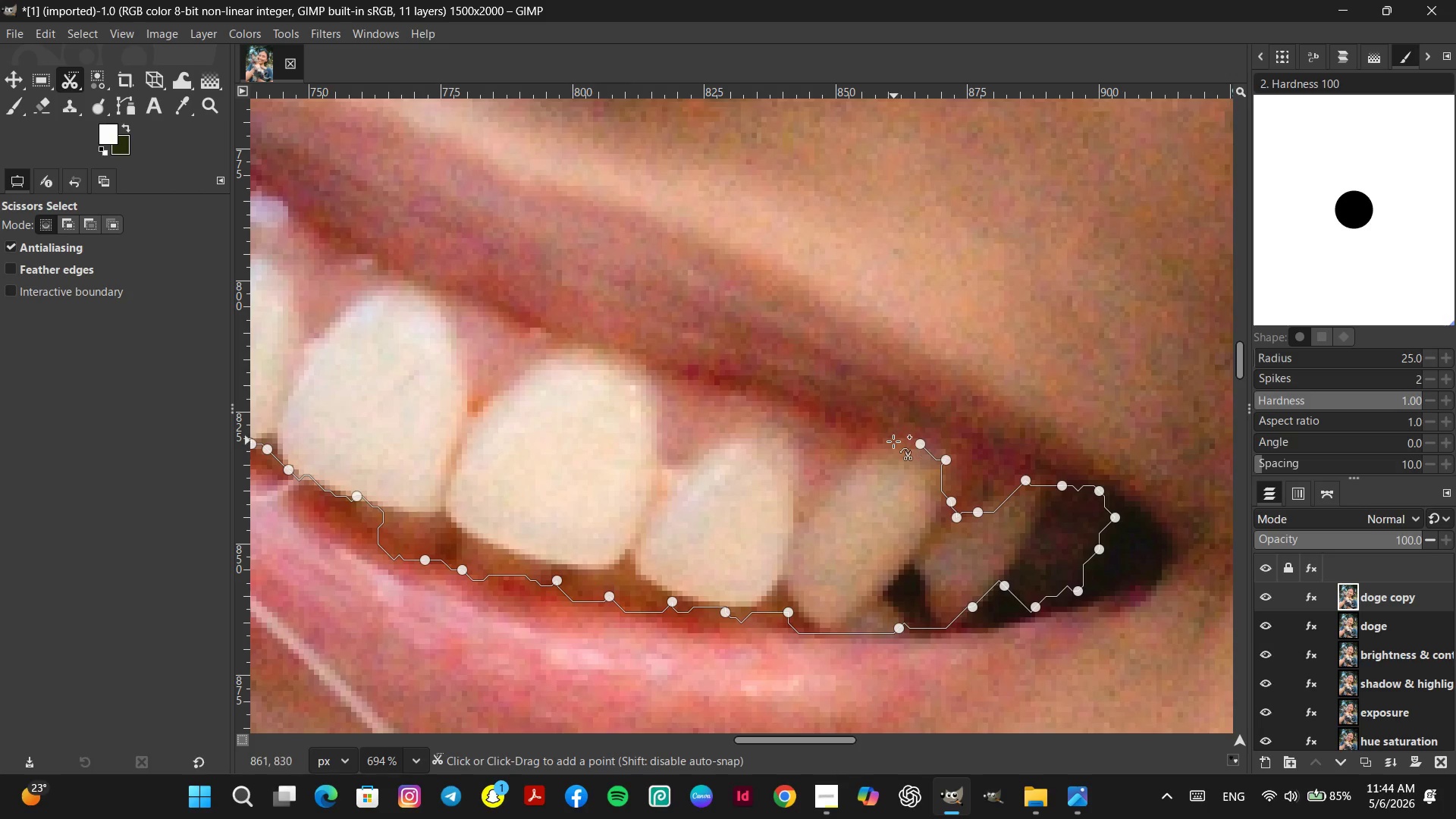 
left_click([893, 441])
 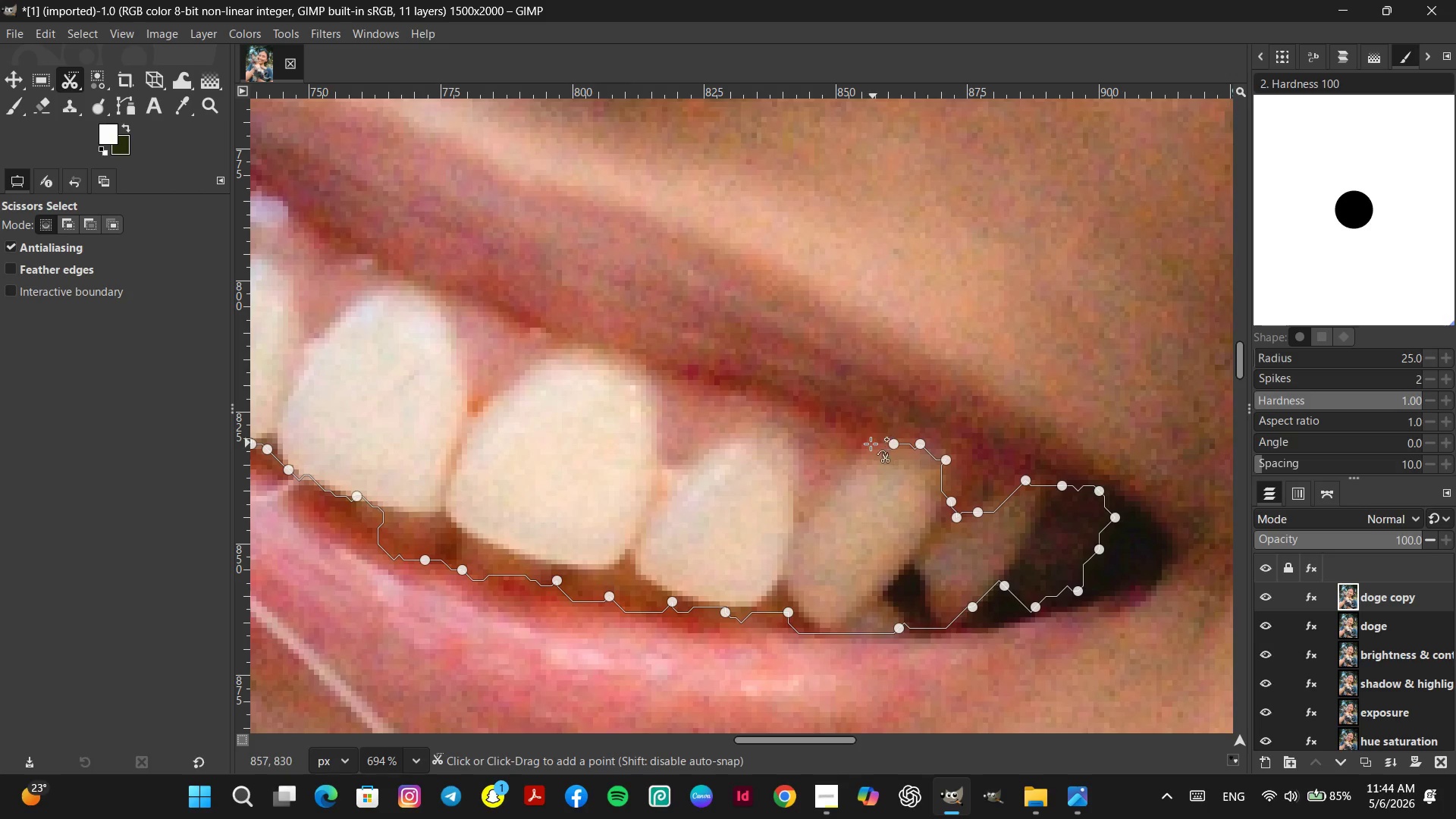 
left_click([864, 447])
 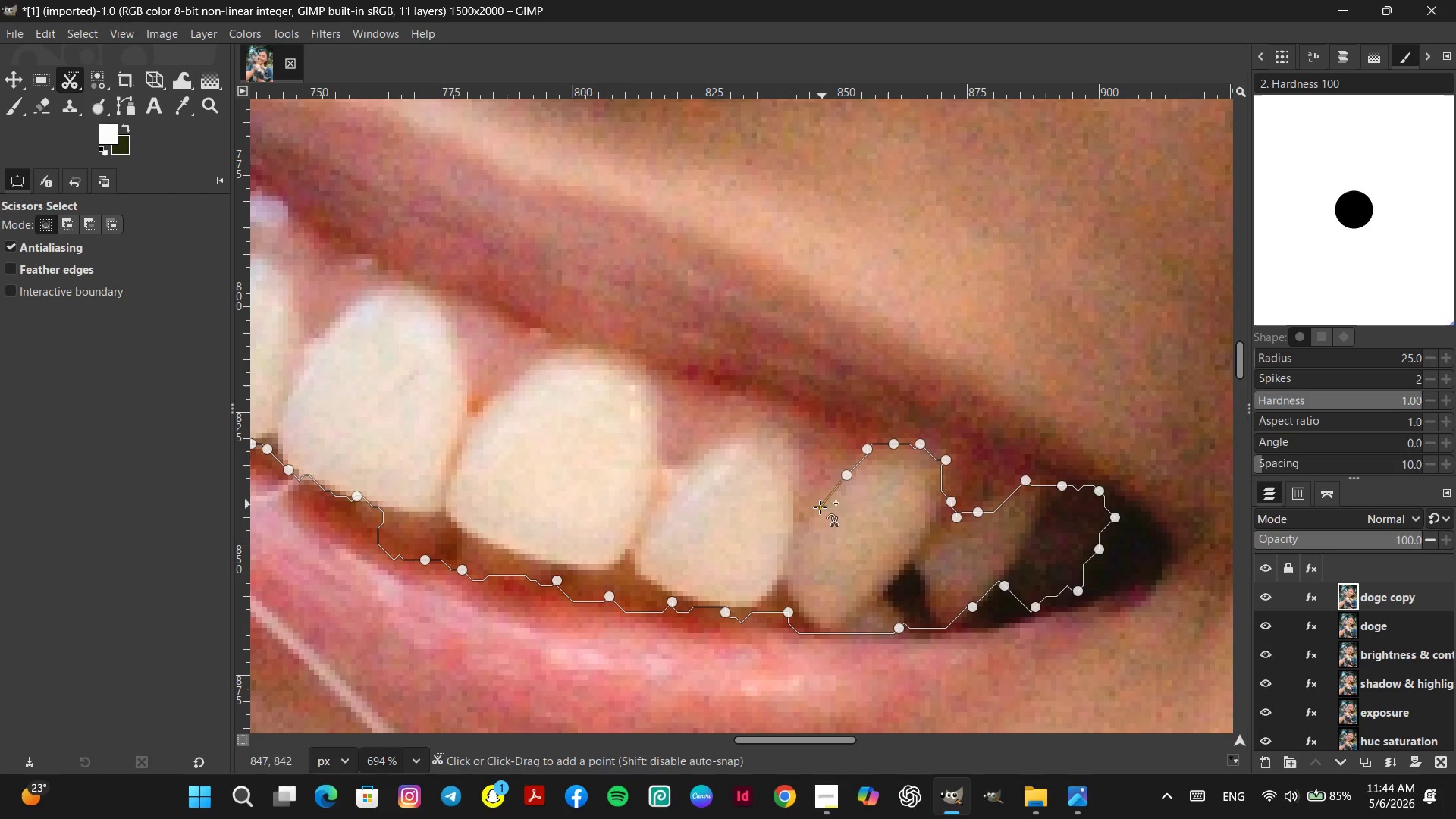 
left_click([795, 527])
 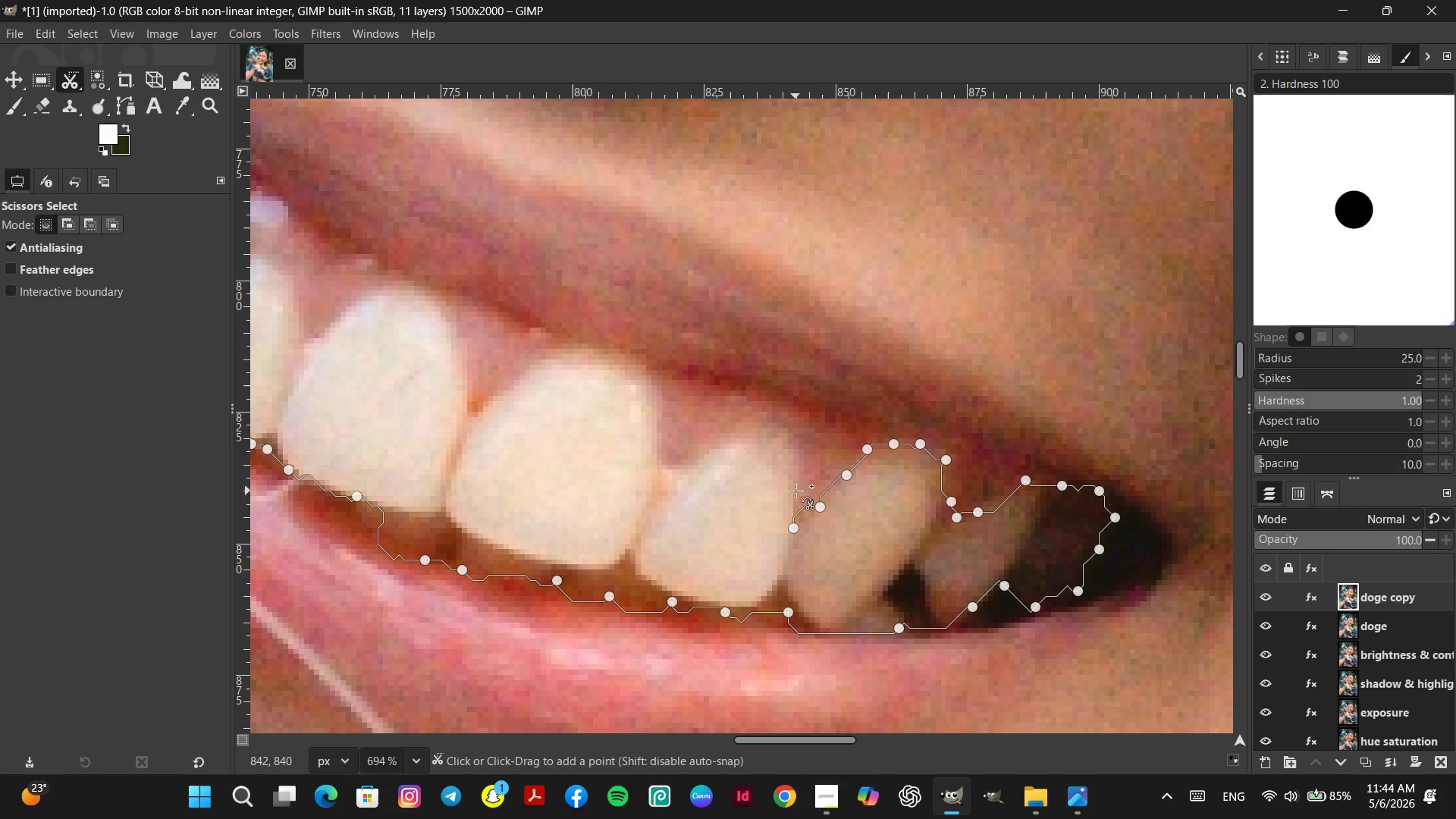 
left_click([795, 488])
 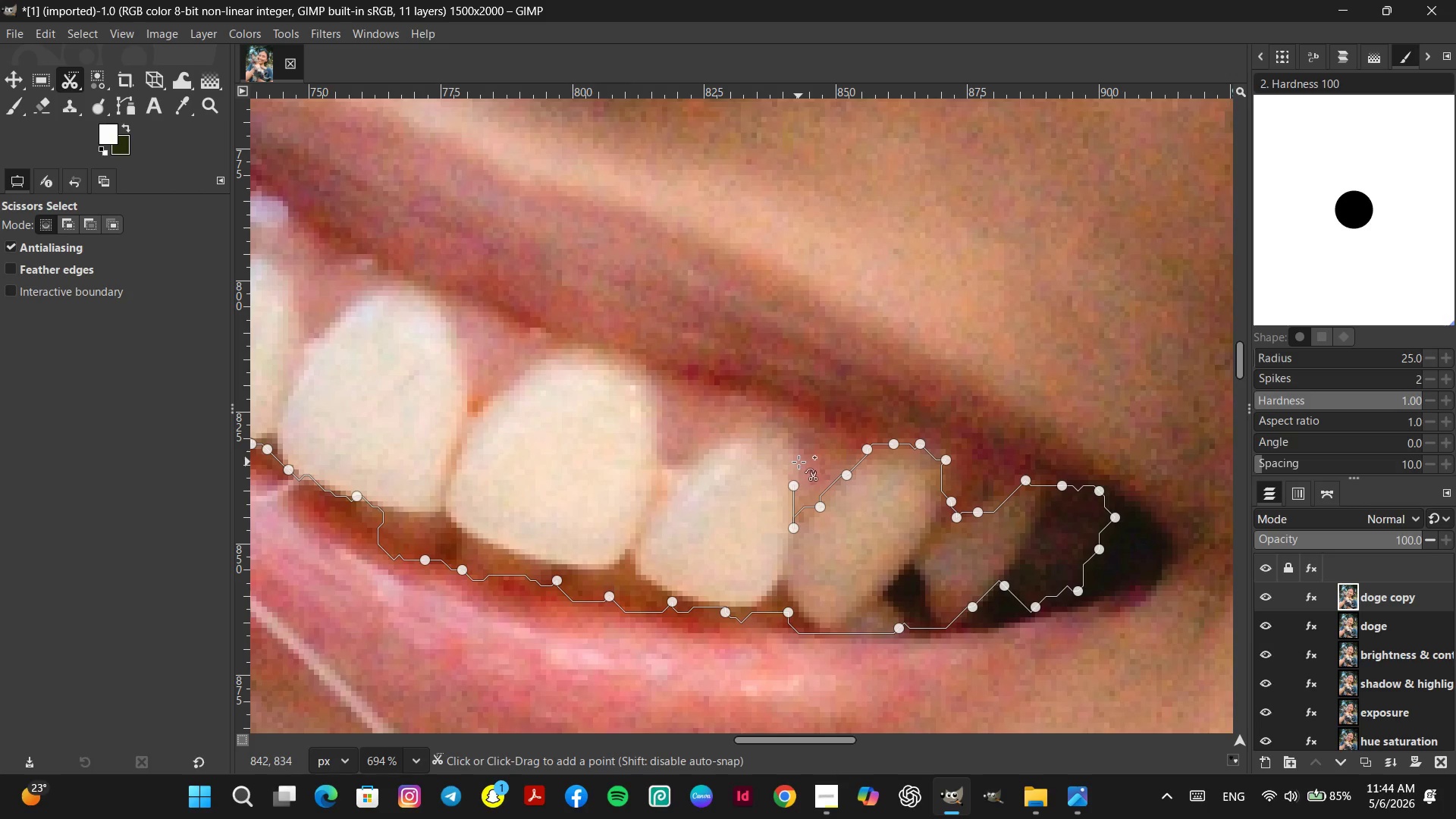 
left_click([800, 459])
 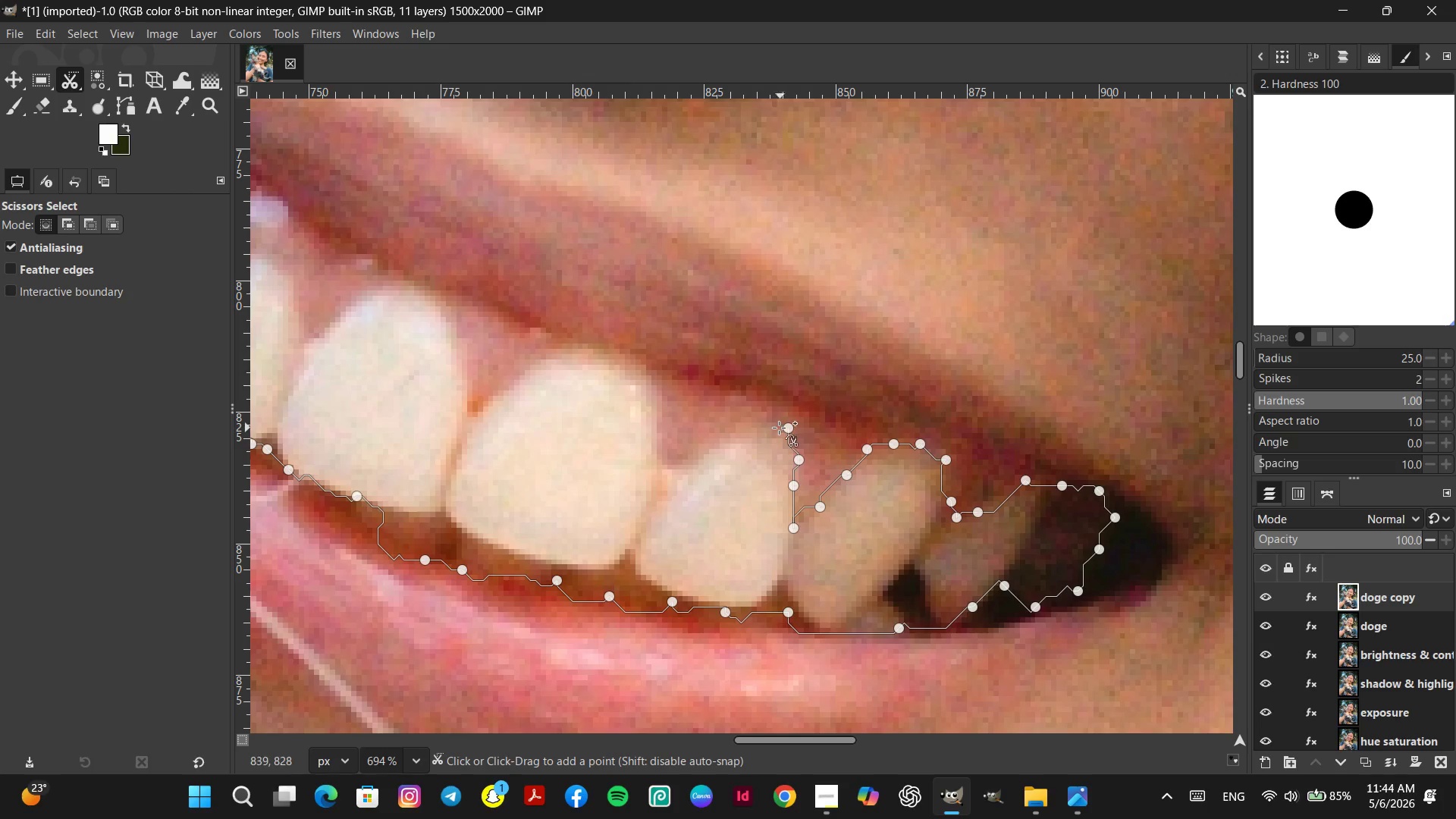 
left_click([754, 428])
 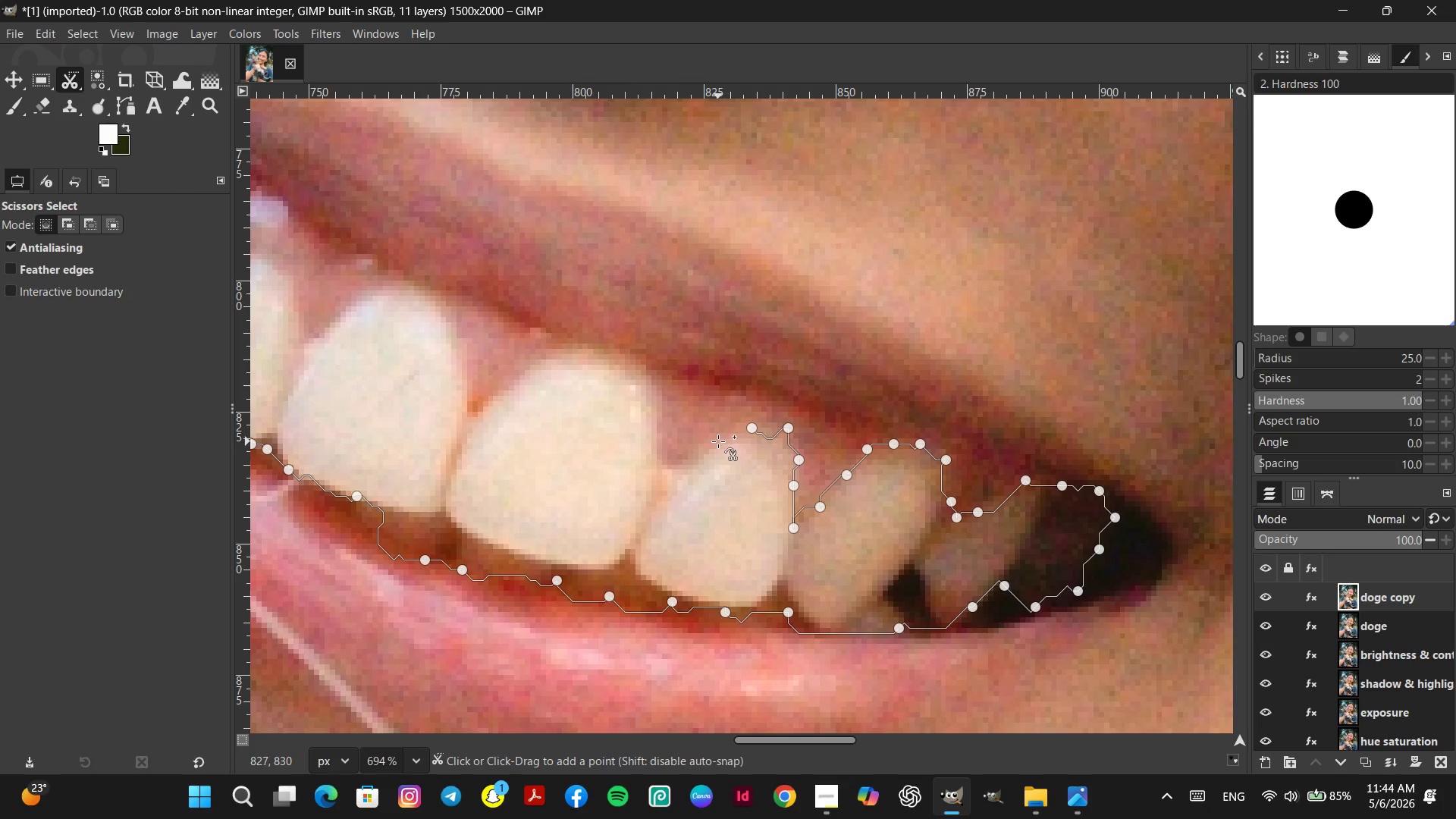 
left_click([718, 441])
 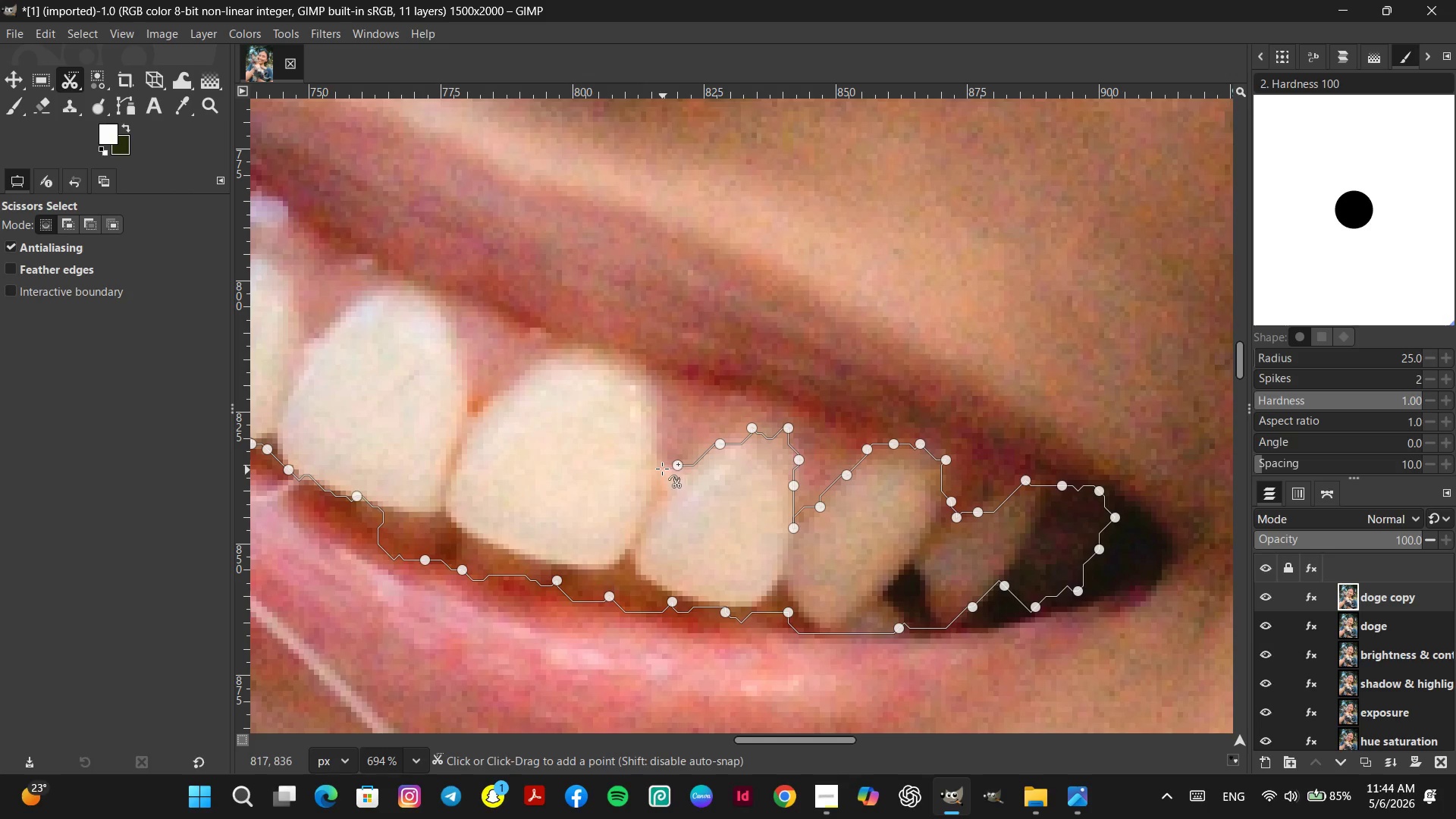 
left_click([657, 456])
 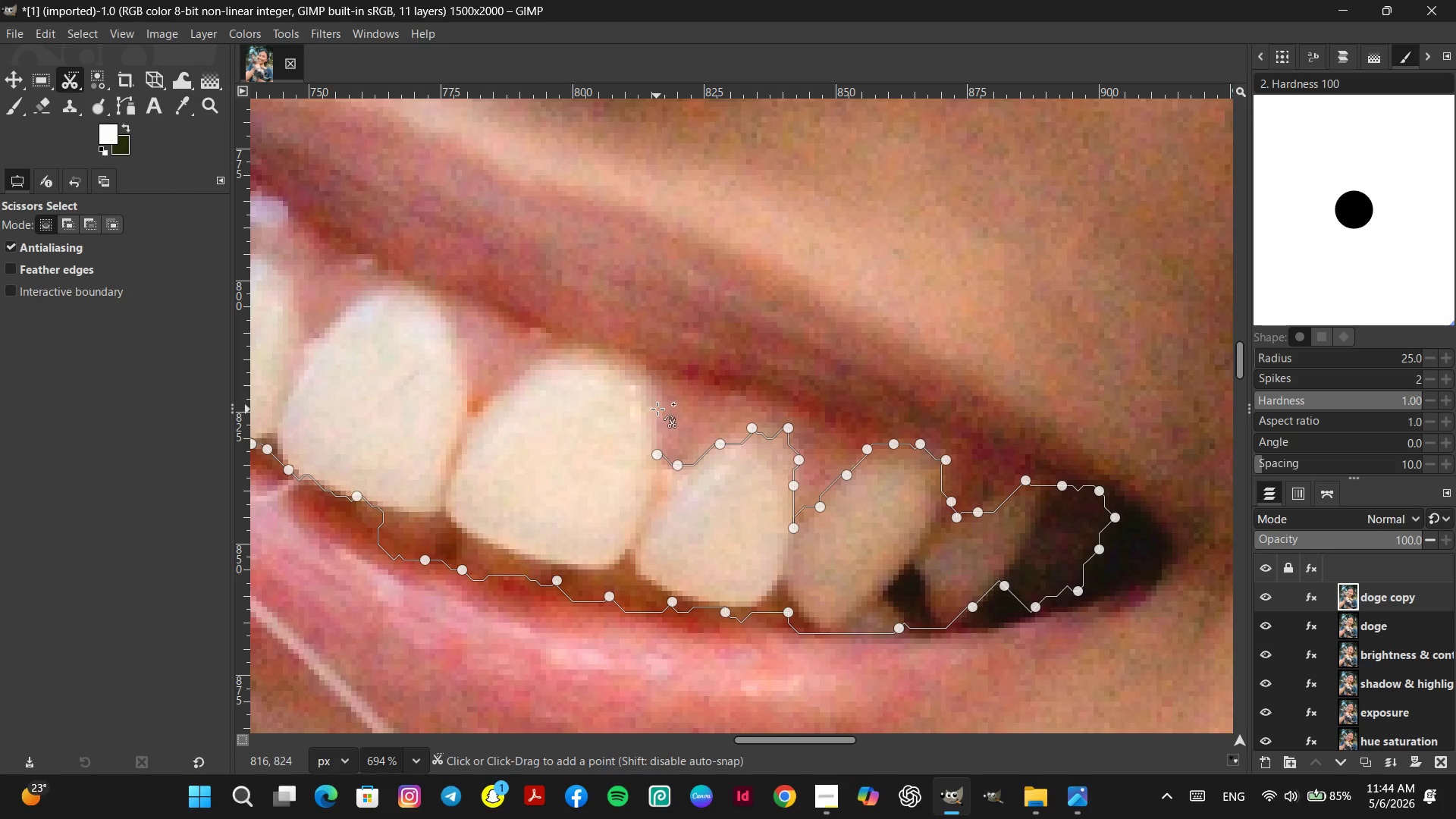 
left_click([660, 404])
 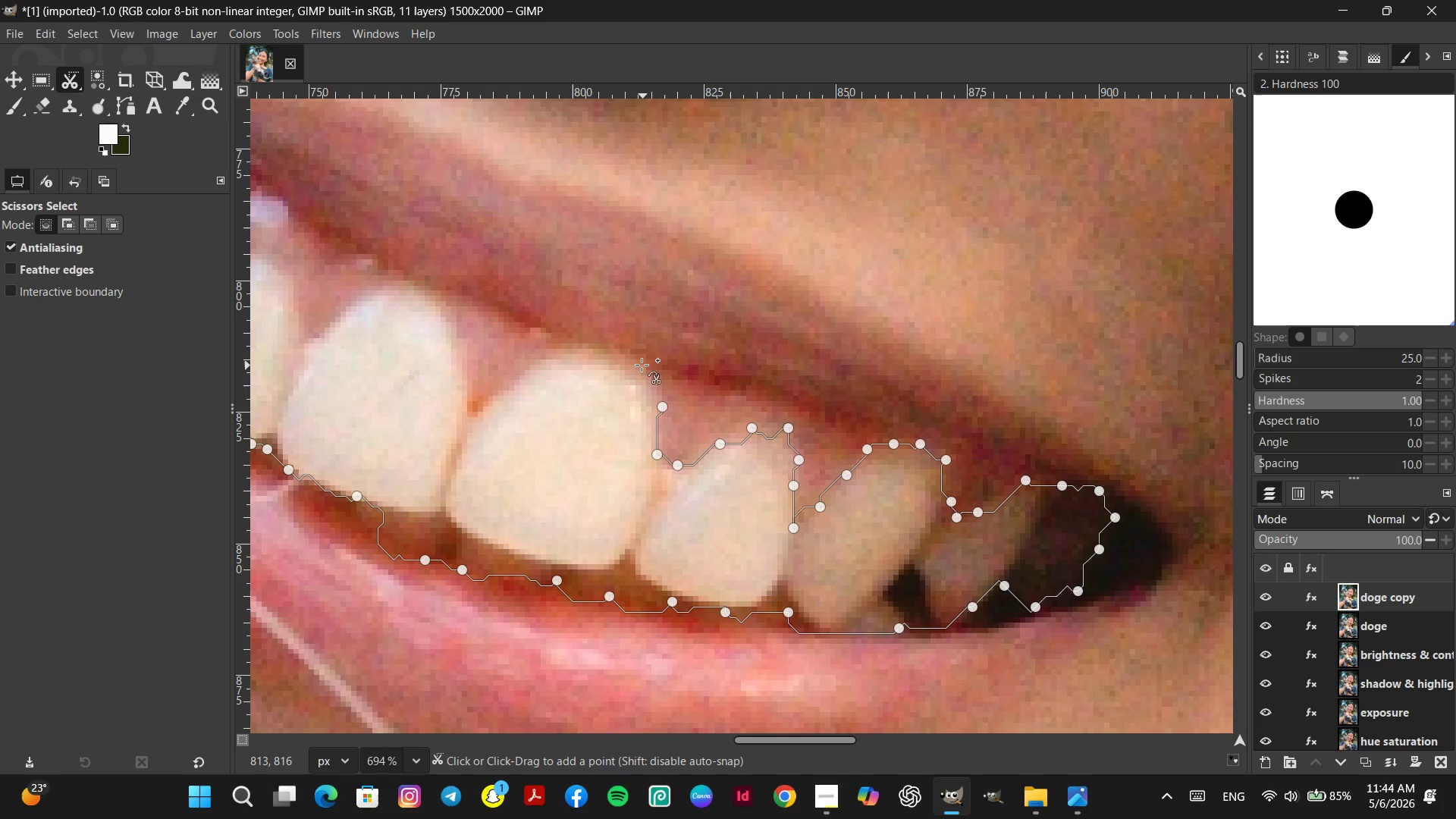 
left_click([642, 365])
 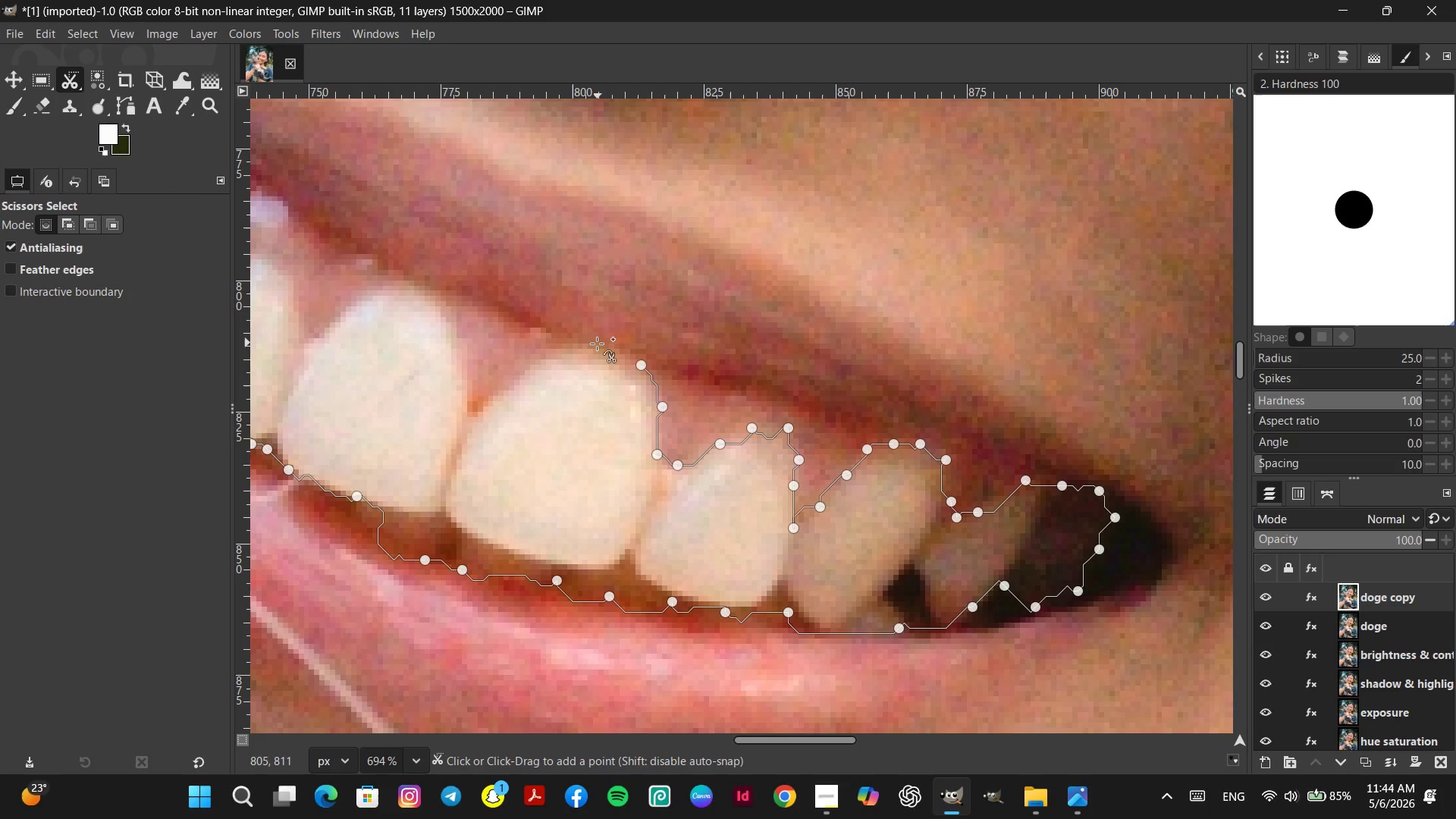 
left_click([597, 344])
 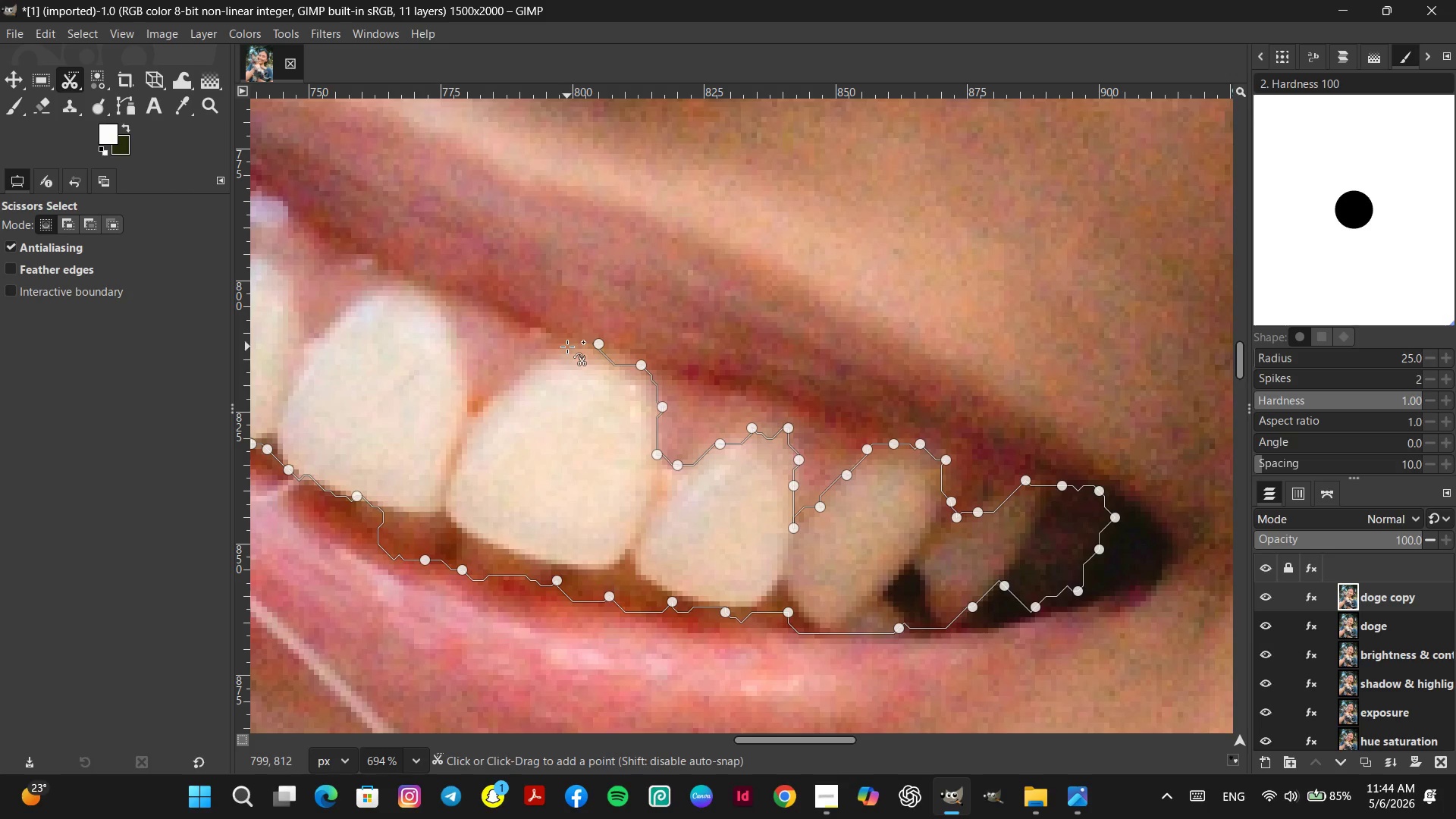 
left_click([567, 347])
 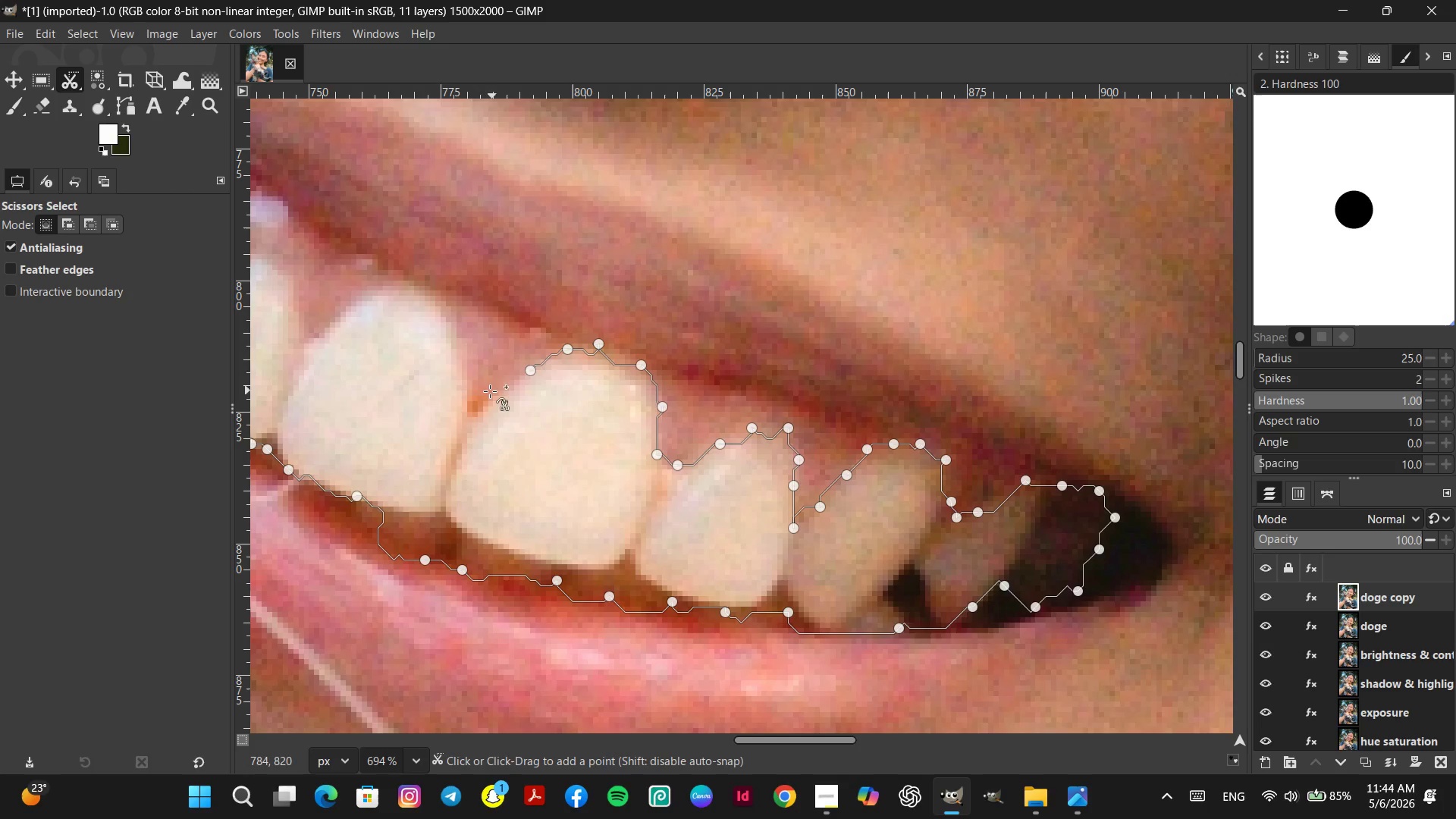 
left_click([466, 410])
 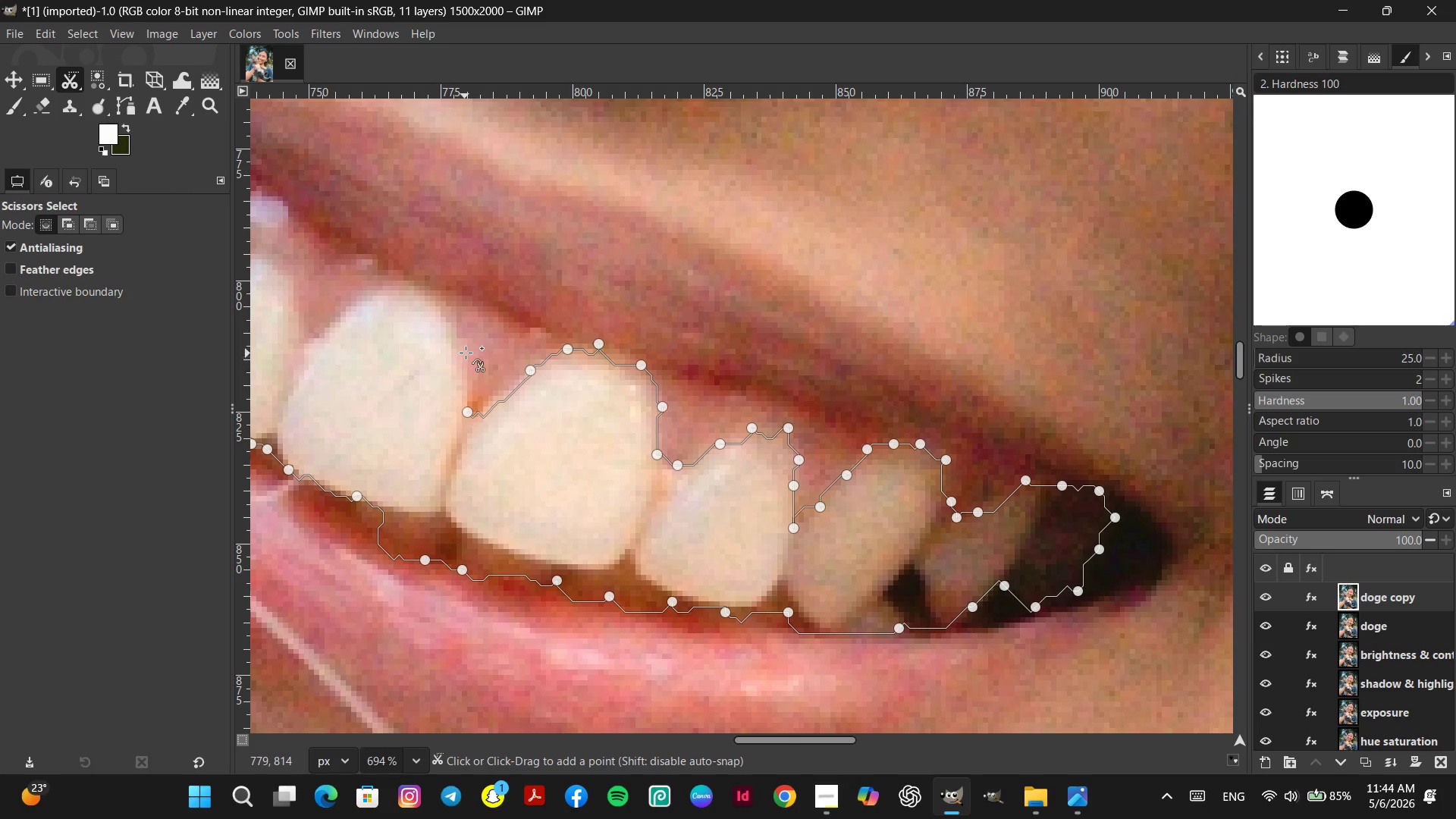 
left_click([468, 348])
 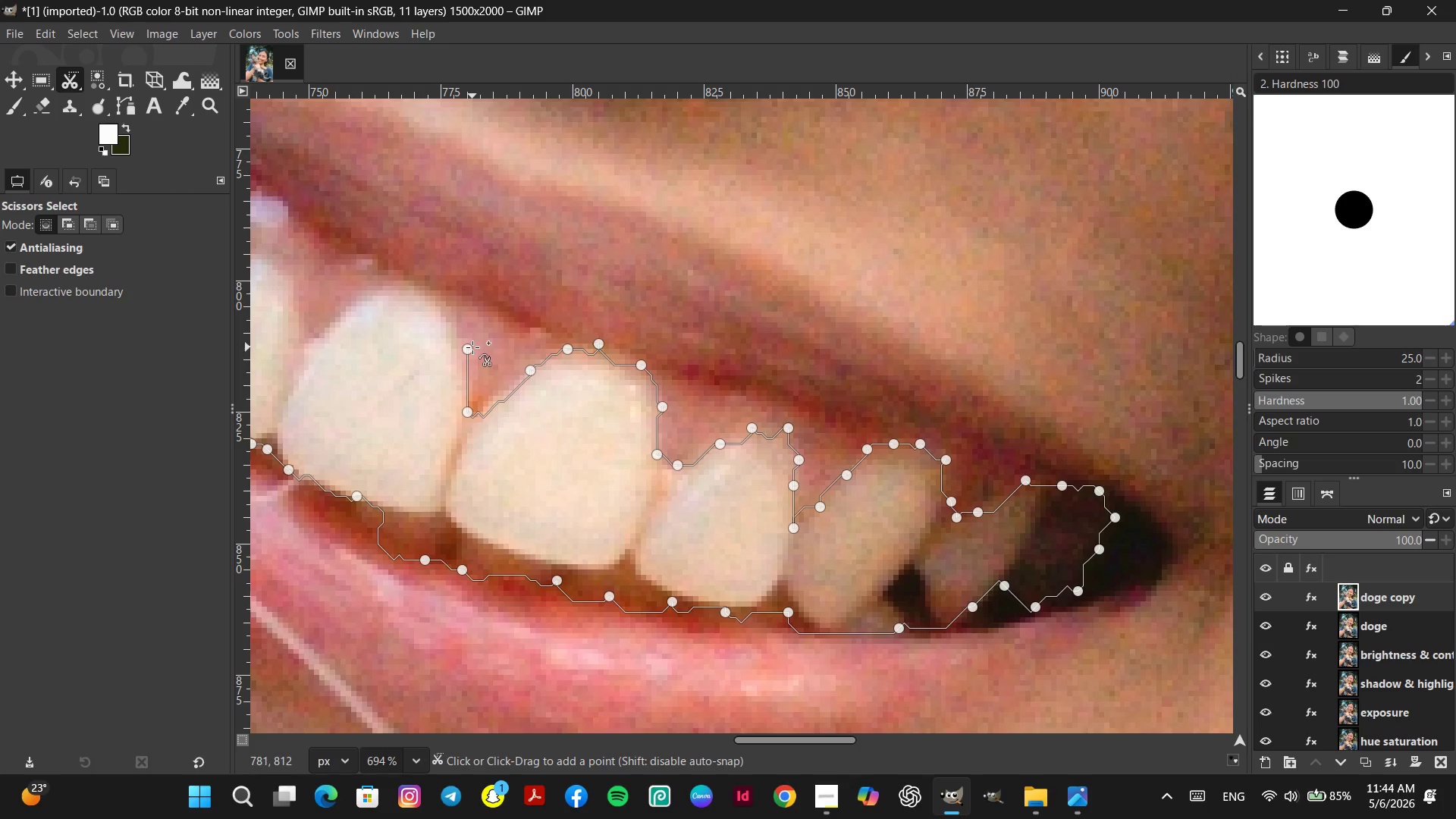 
hold_key(key=Space, duration=0.47)
 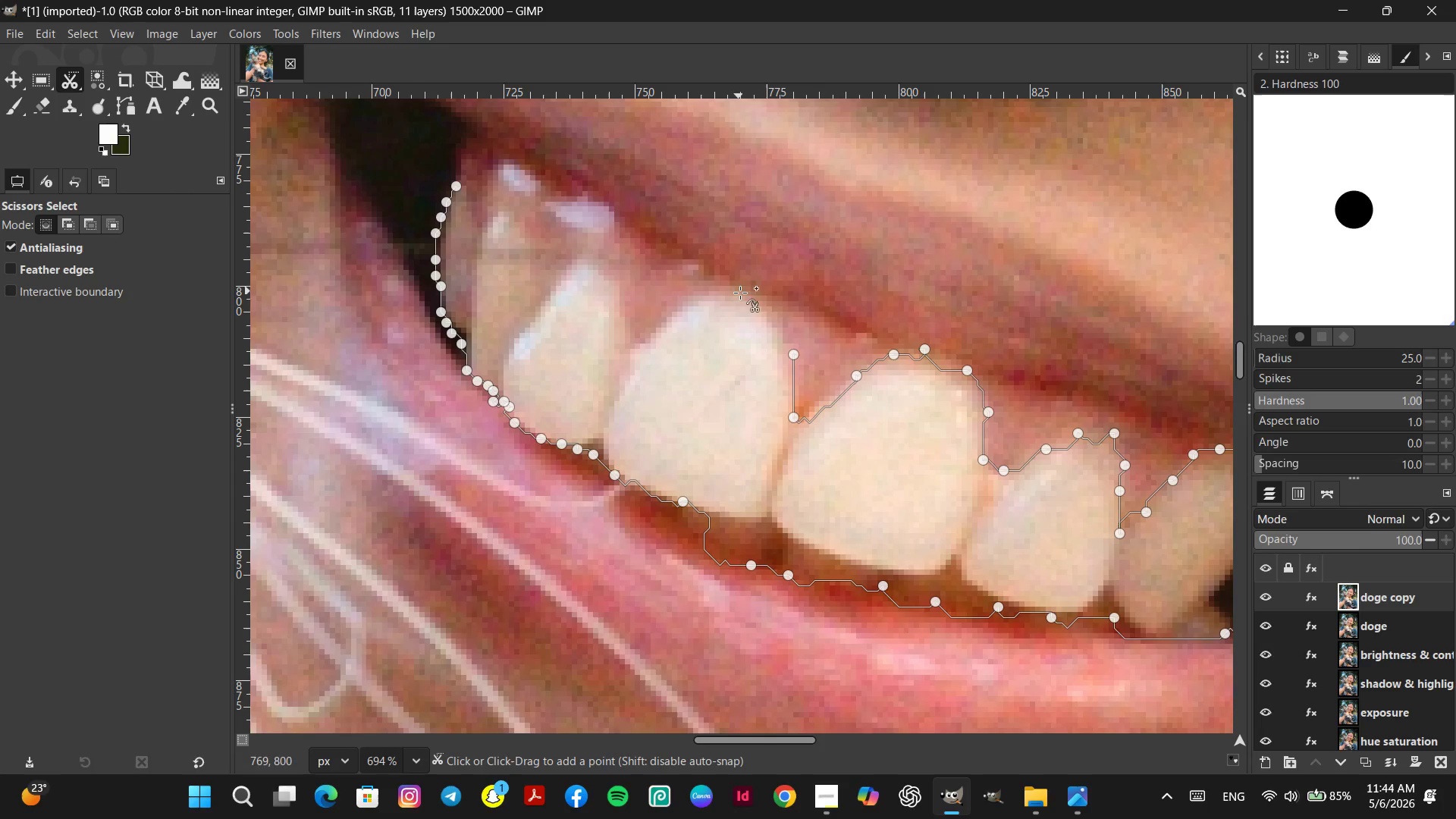 
left_click([757, 303])
 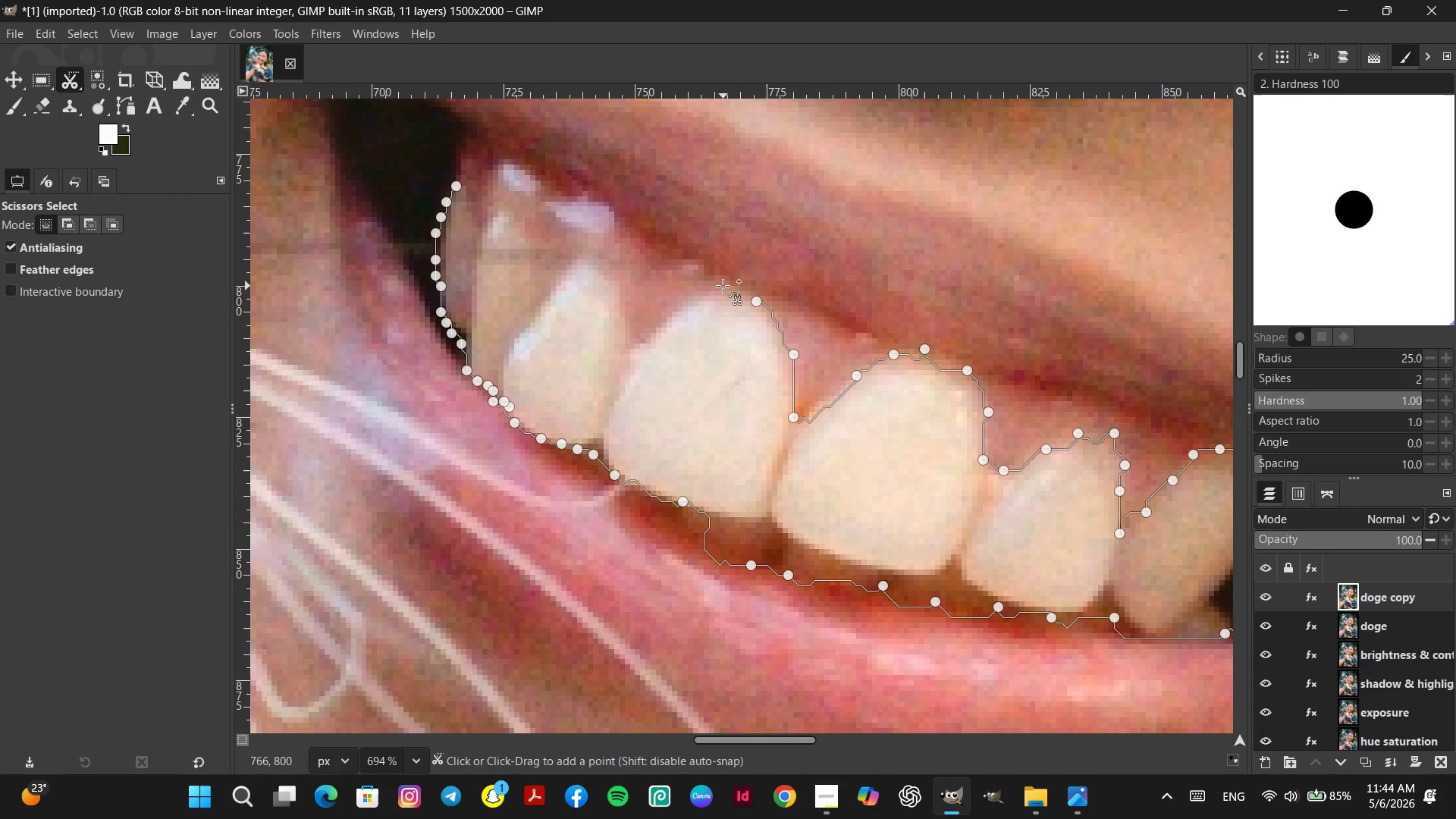 
left_click([720, 287])
 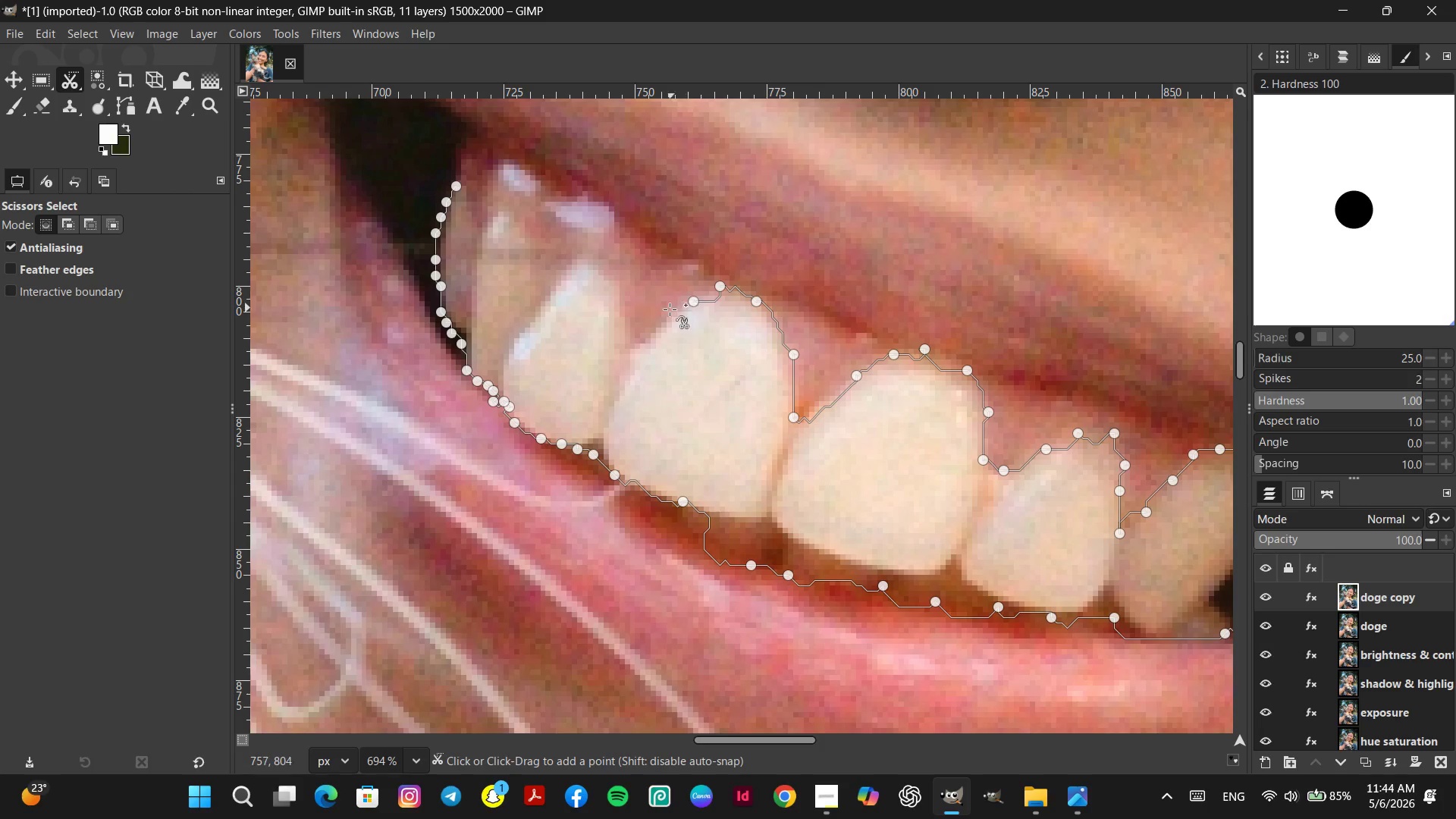 
left_click([661, 312])
 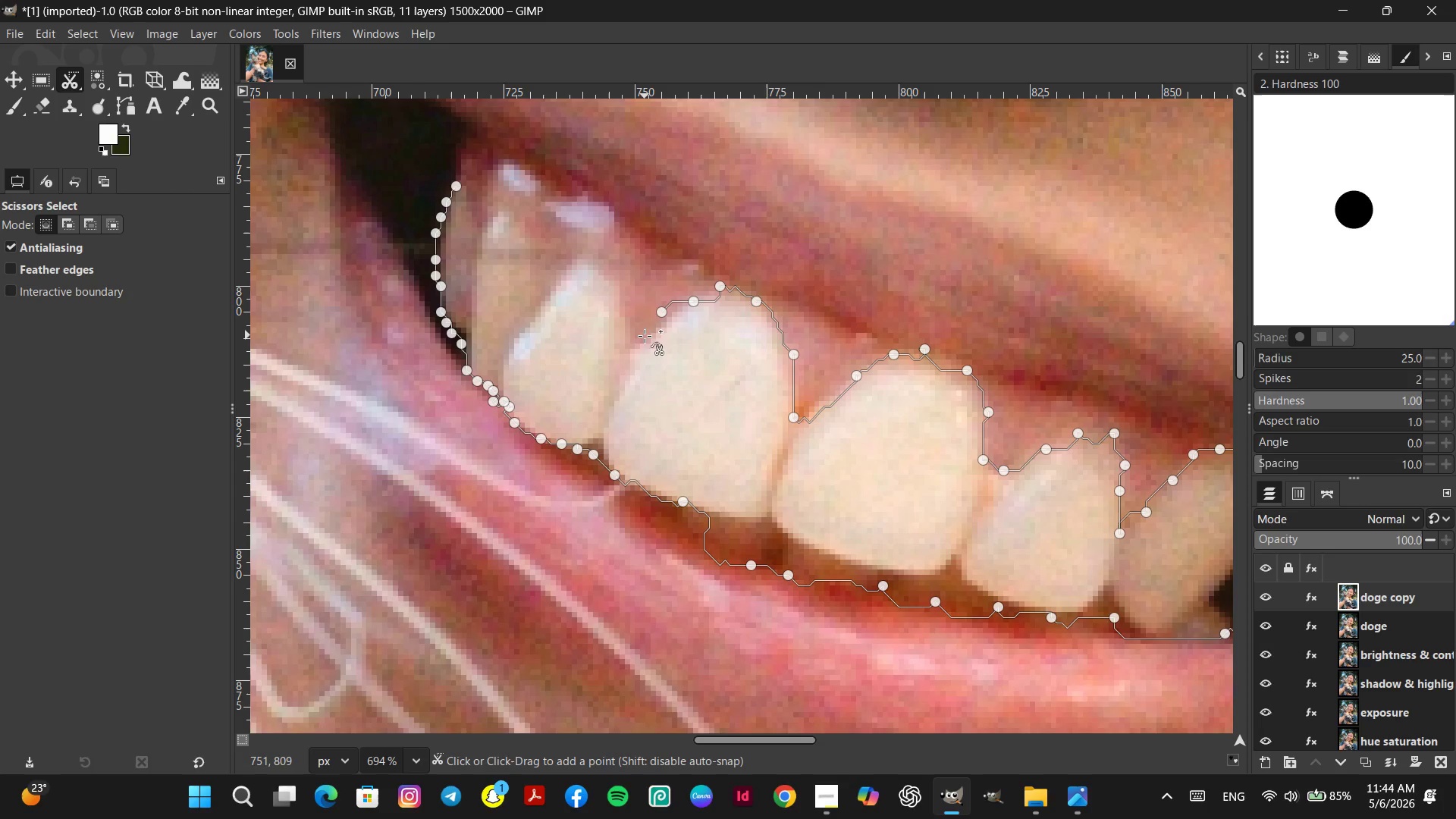 
left_click([645, 336])
 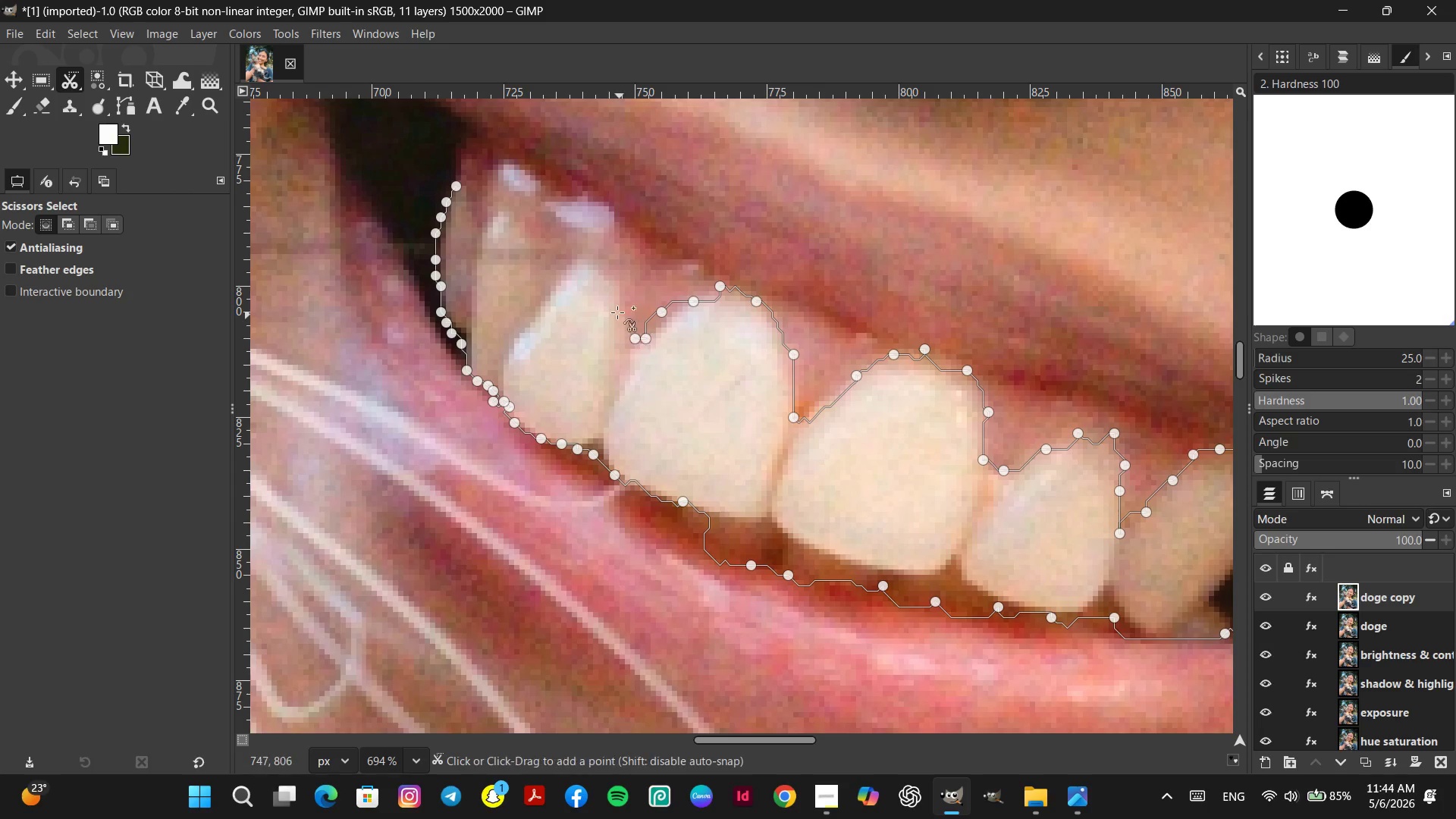 
double_click([616, 311])
 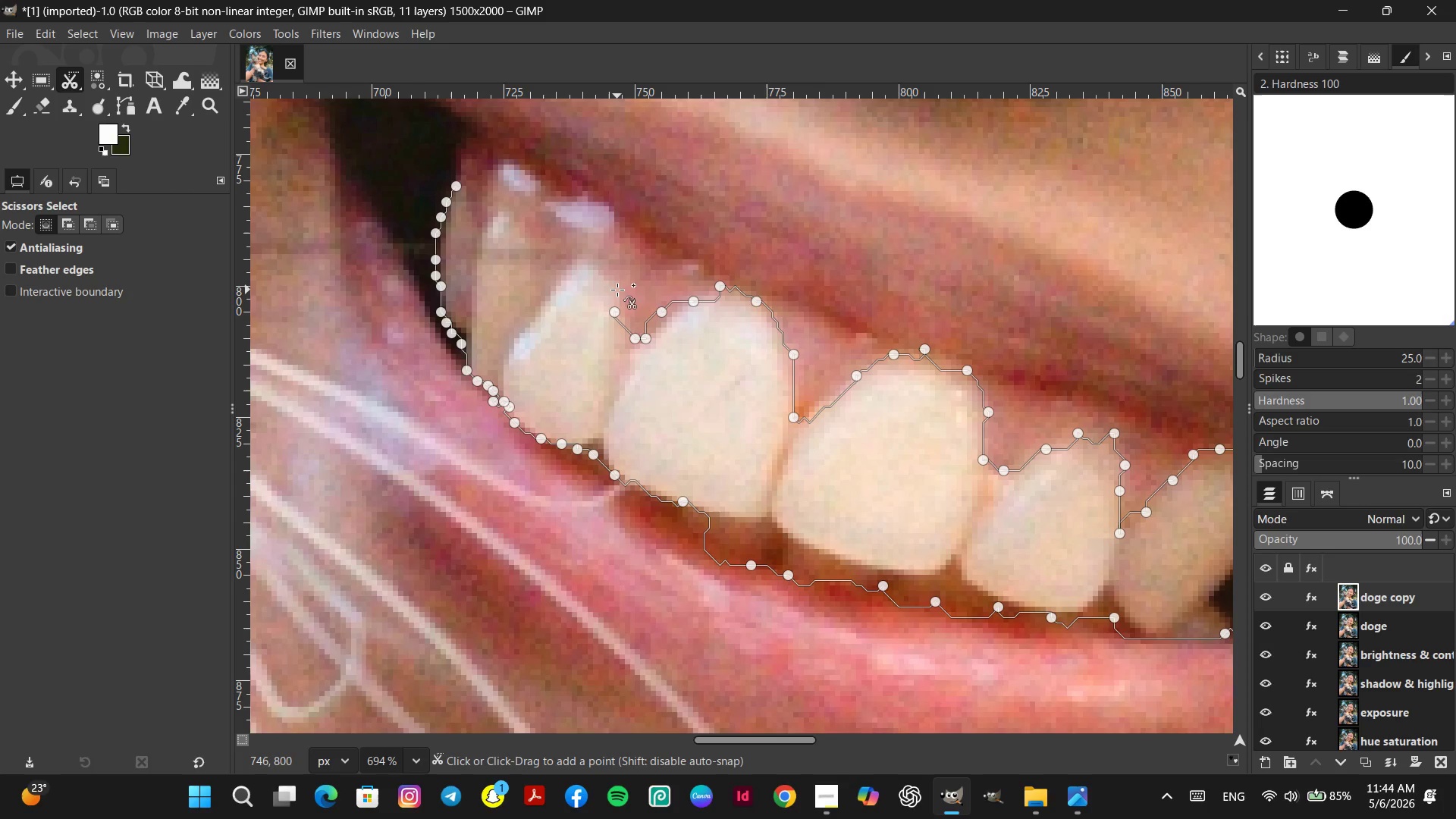 
left_click([617, 290])
 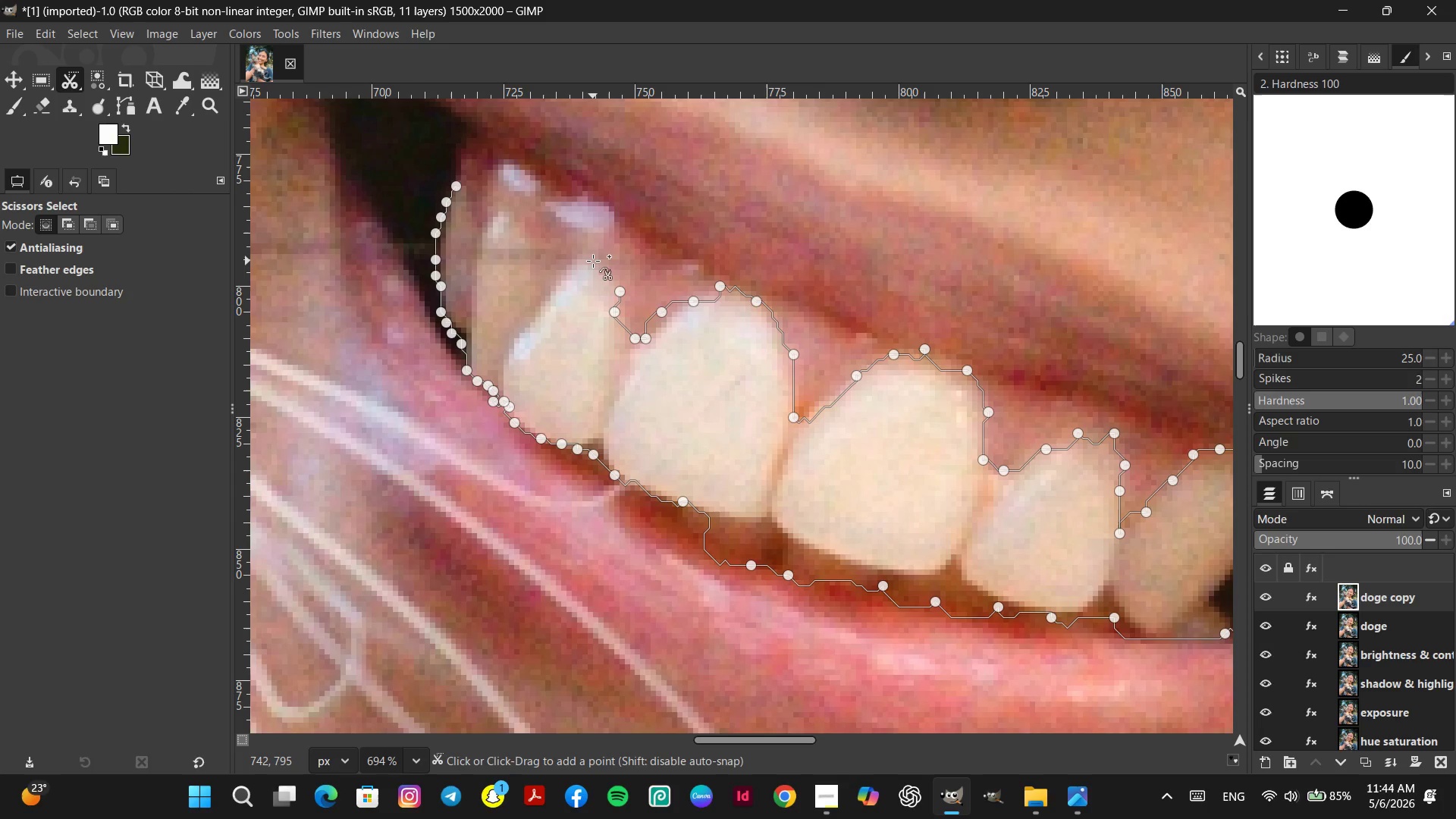 
left_click([593, 261])
 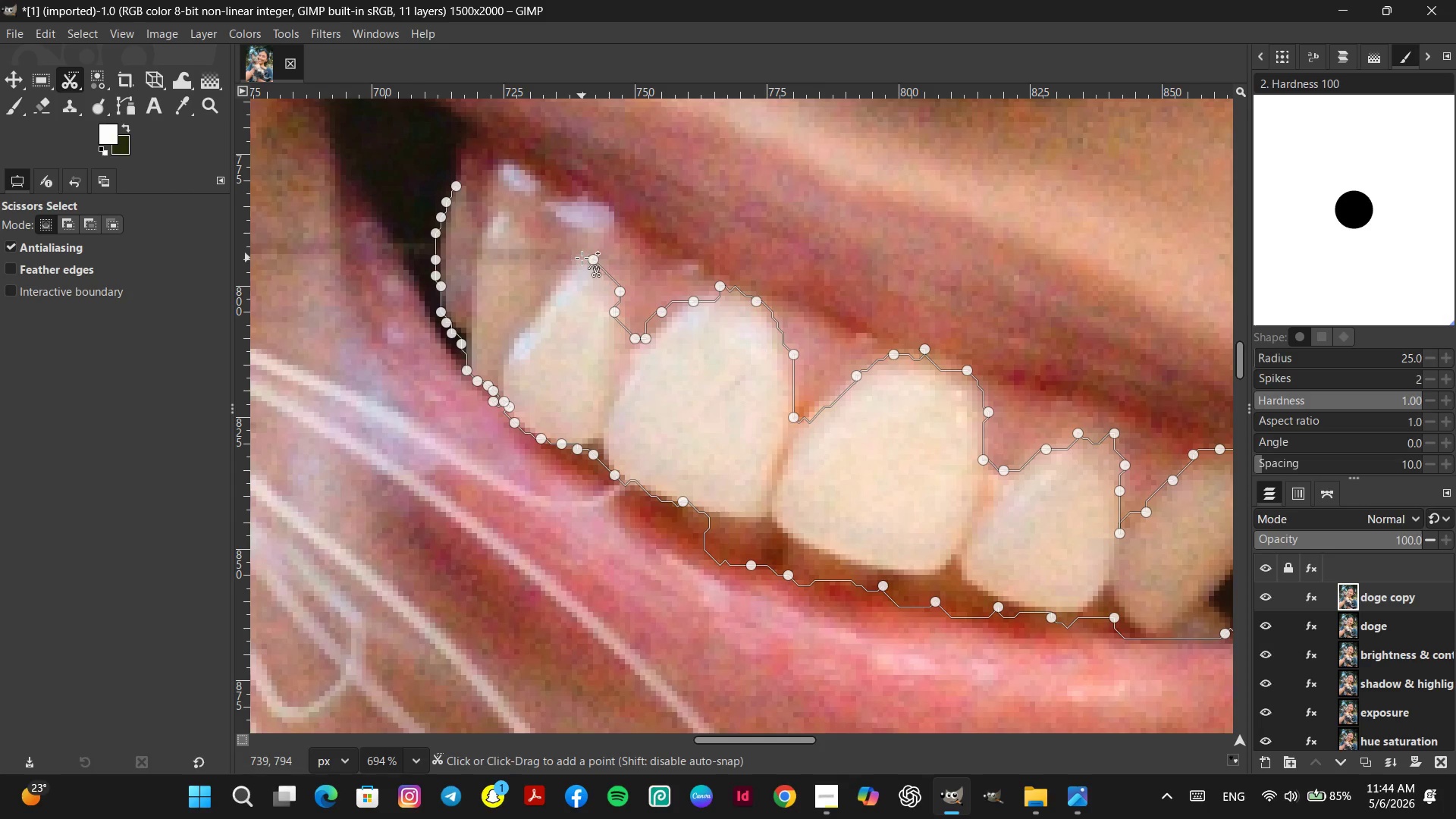 
left_click([578, 258])
 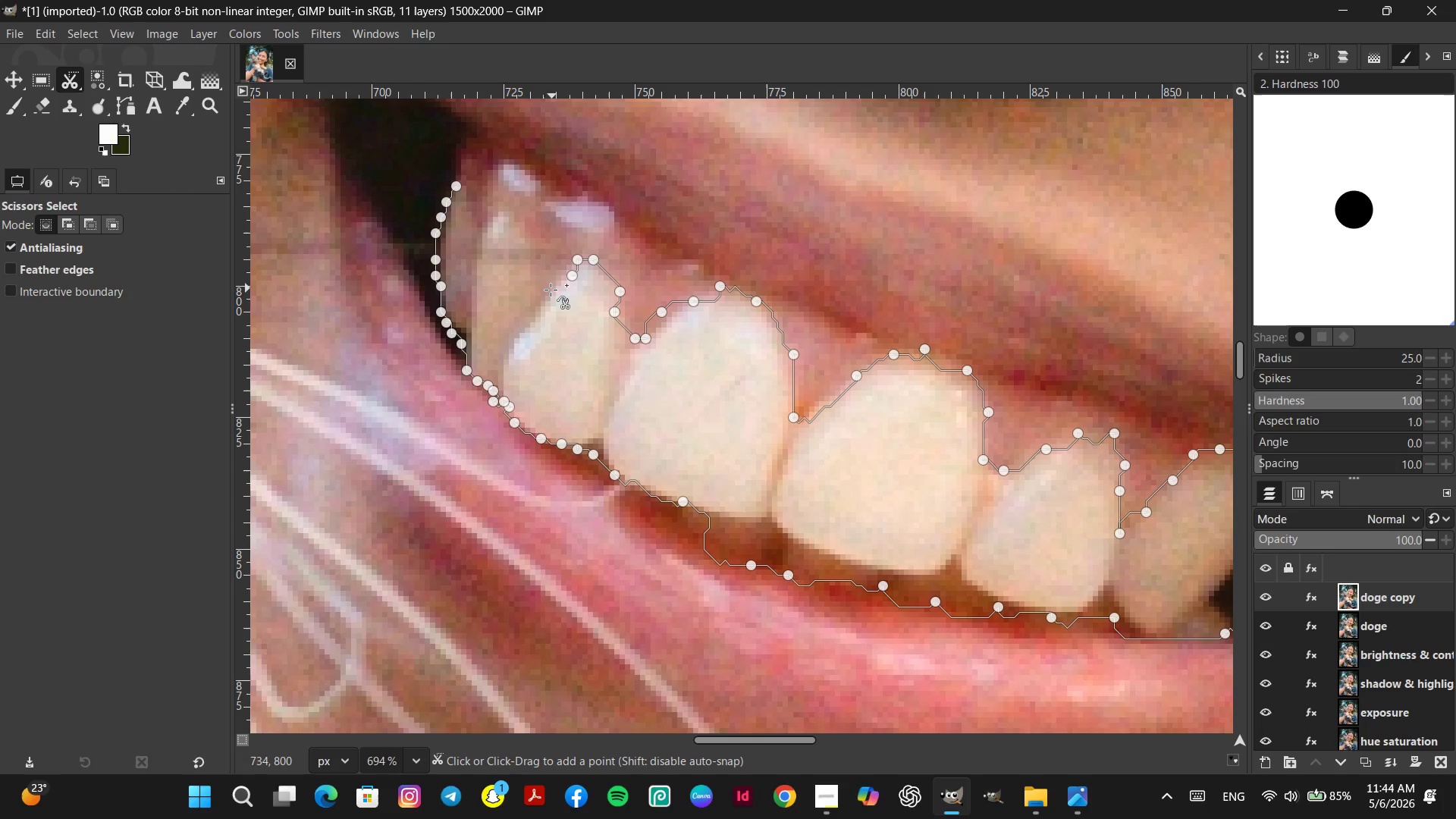 
left_click([550, 291])
 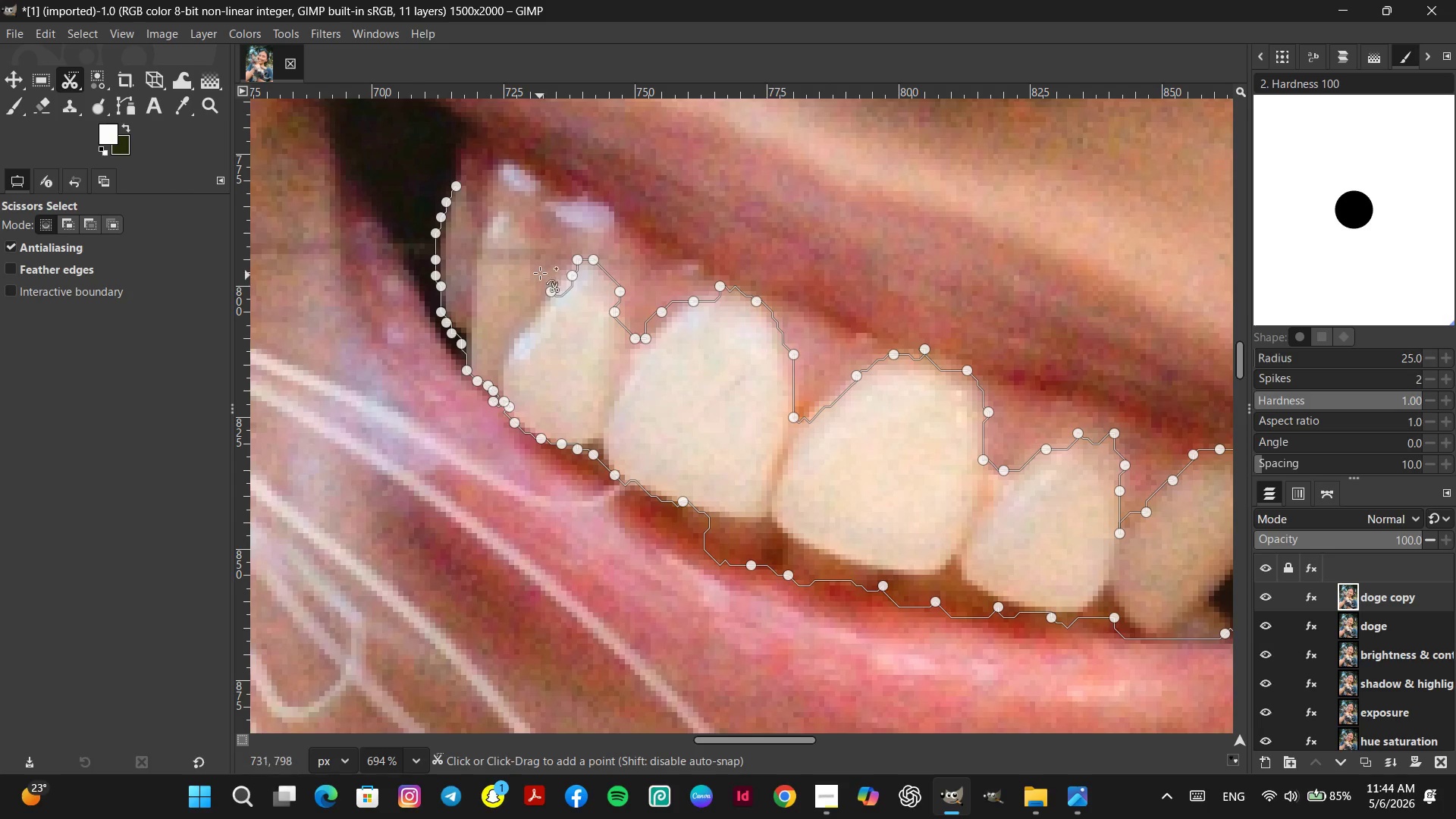 
left_click([540, 272])
 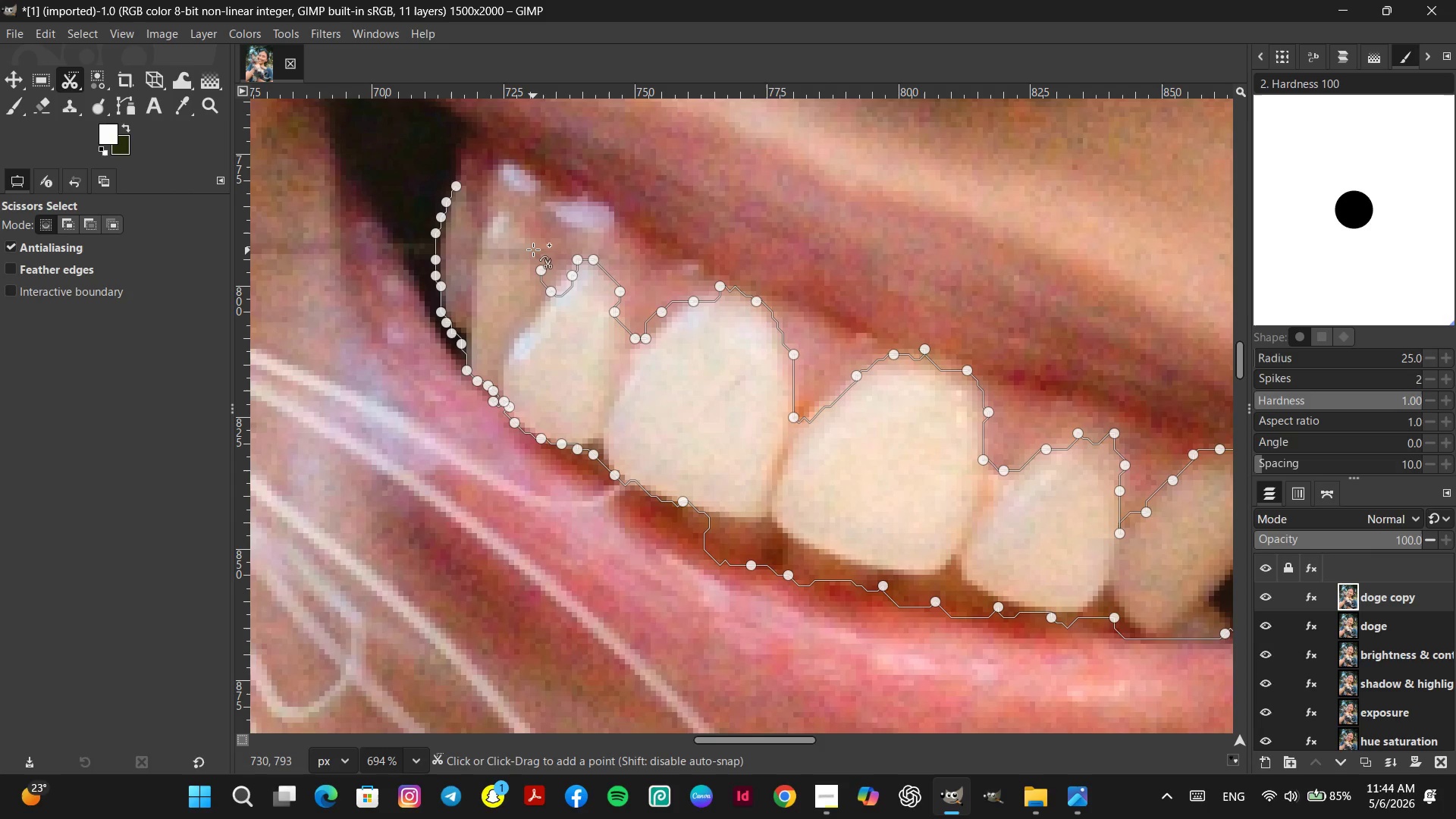 
left_click([533, 248])
 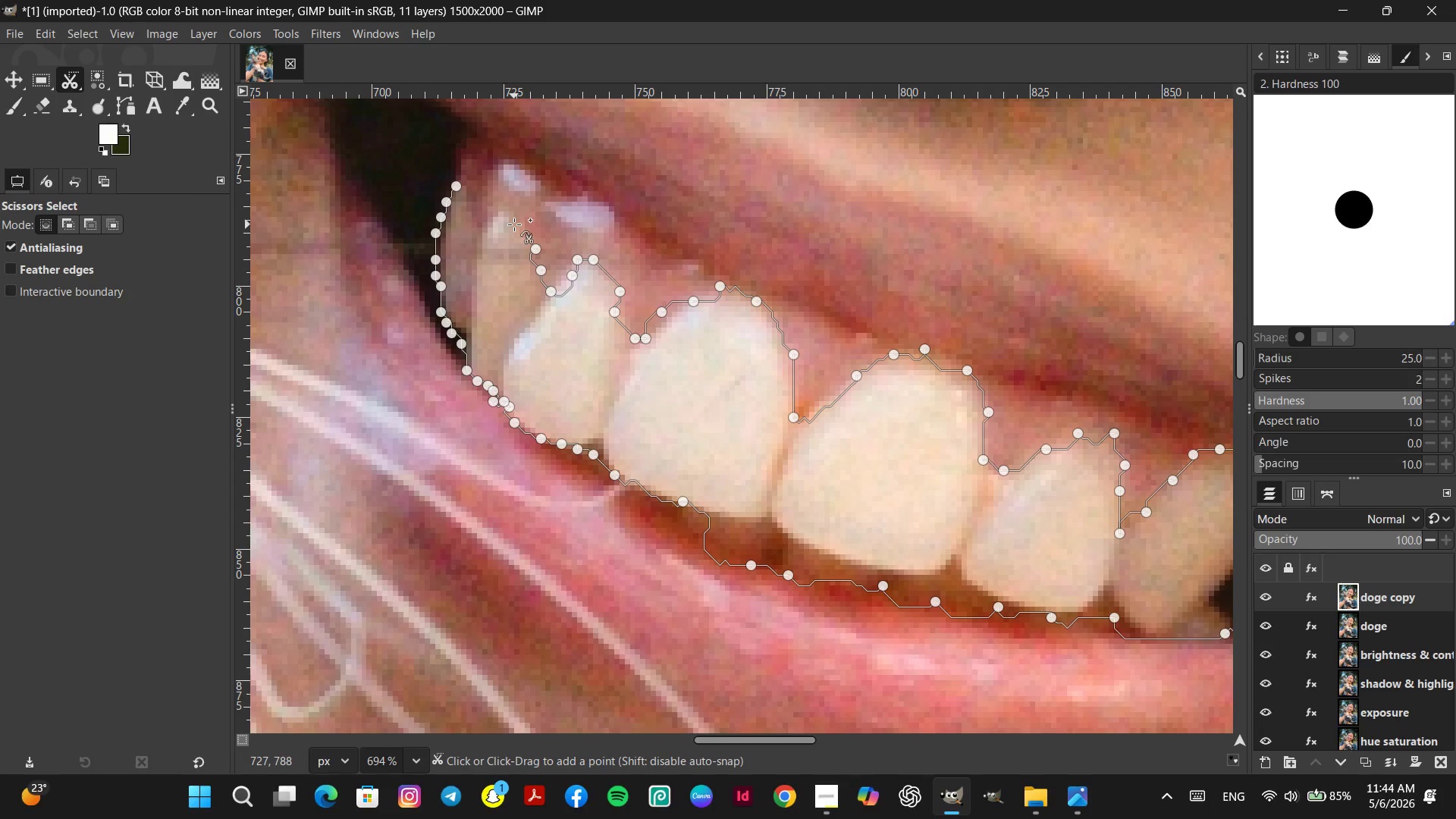 
left_click([514, 224])
 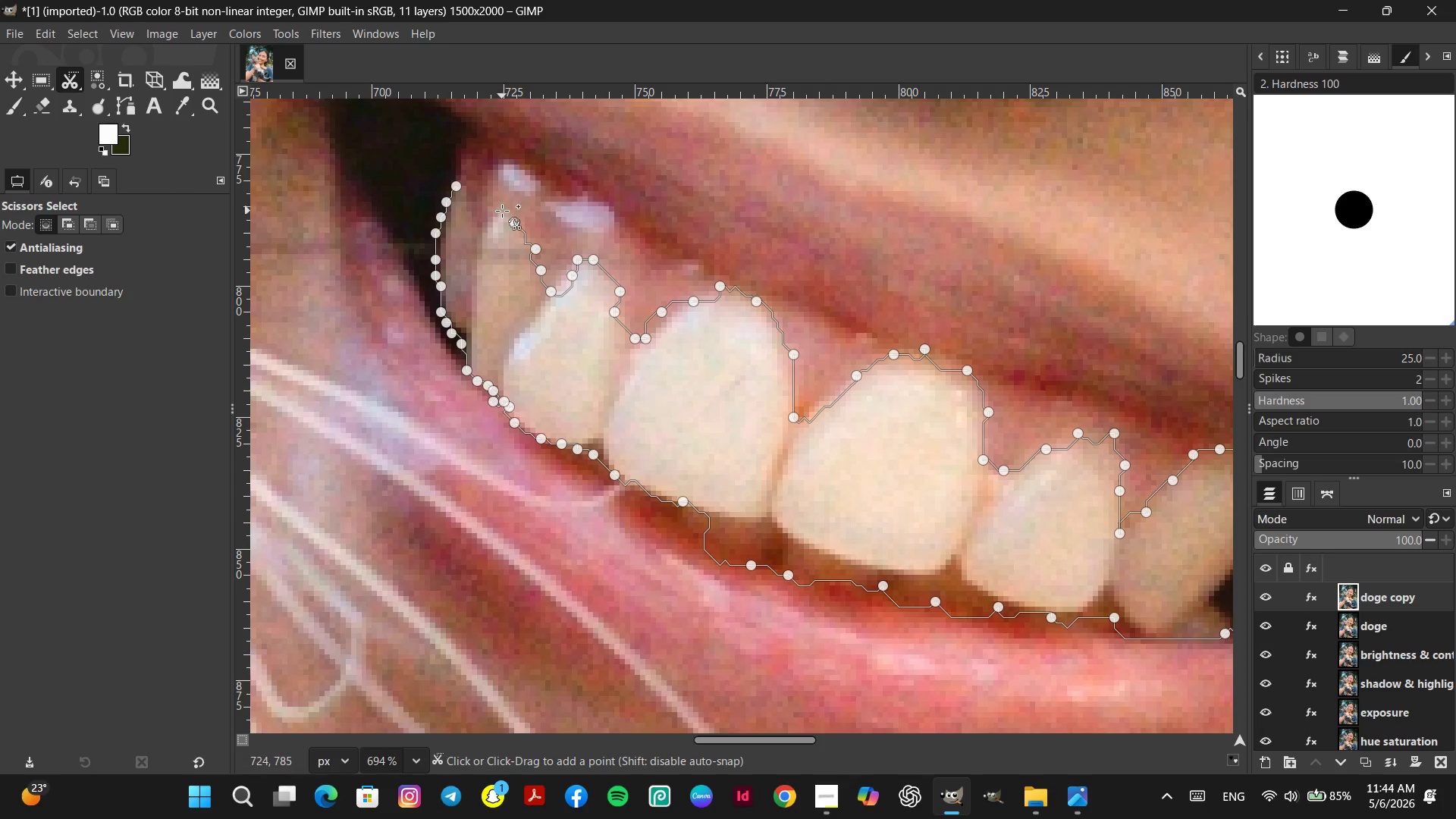 
left_click([502, 211])
 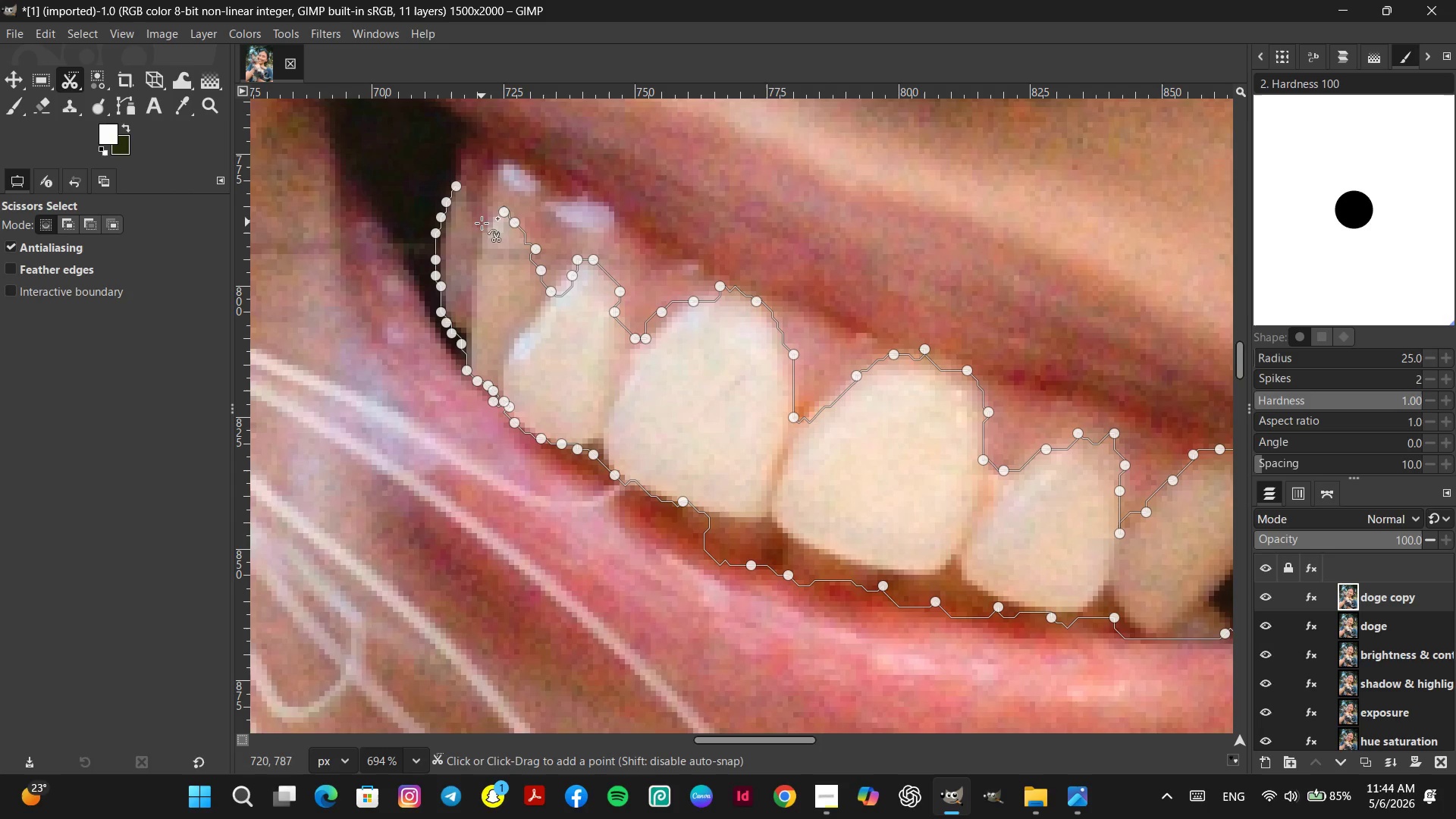 
left_click([482, 223])
 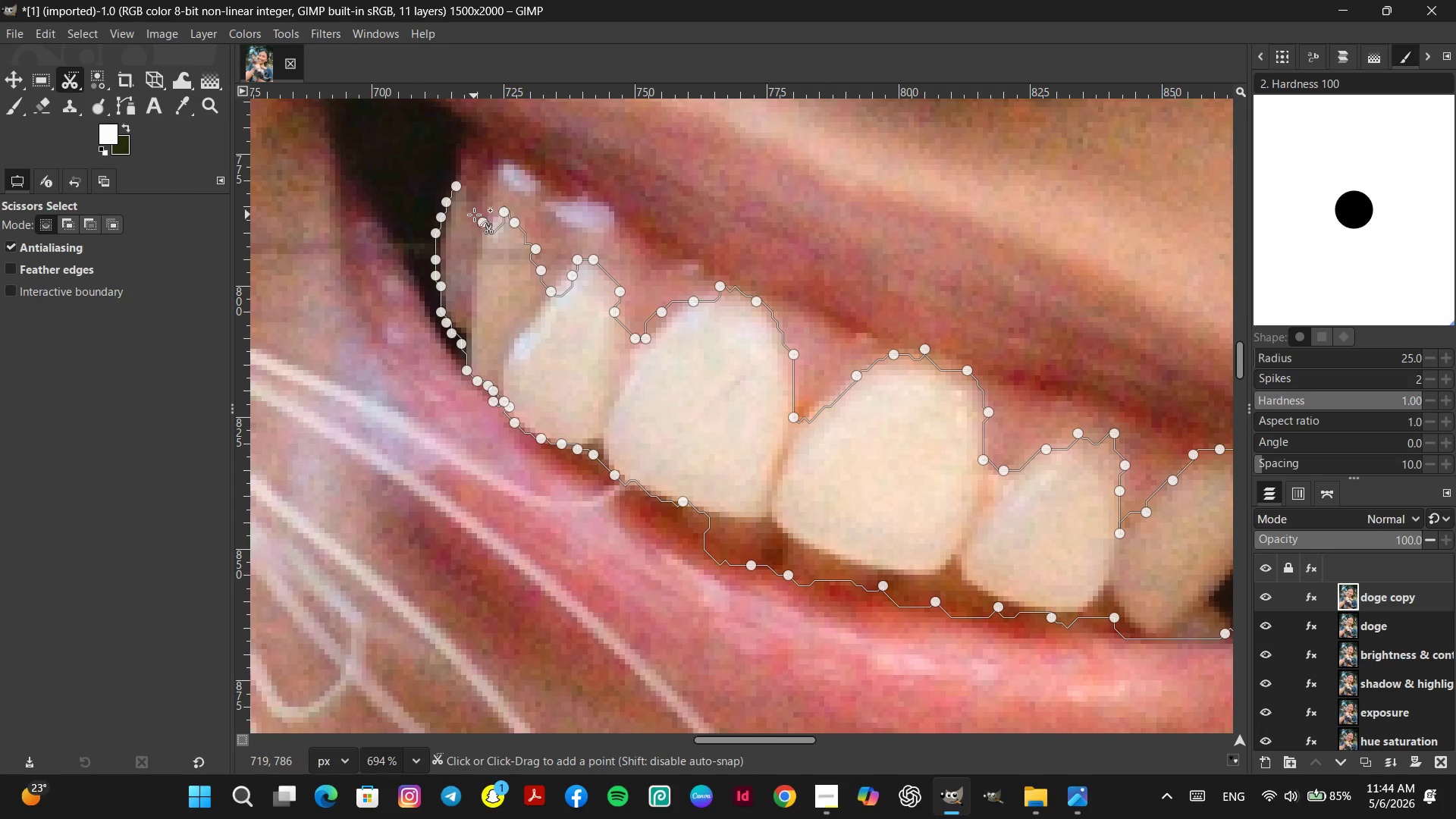 
left_click([474, 214])
 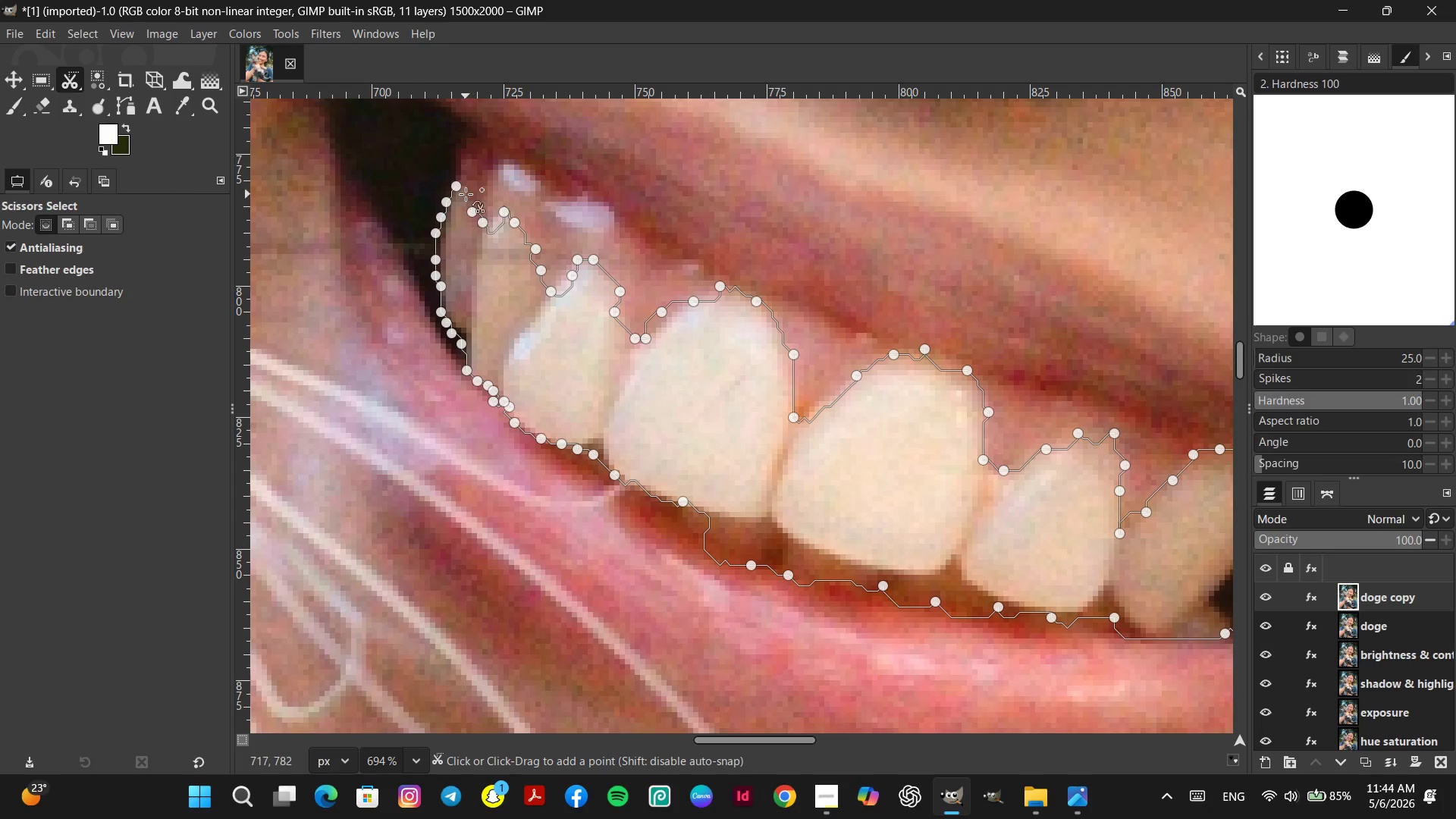 
double_click([466, 194])
 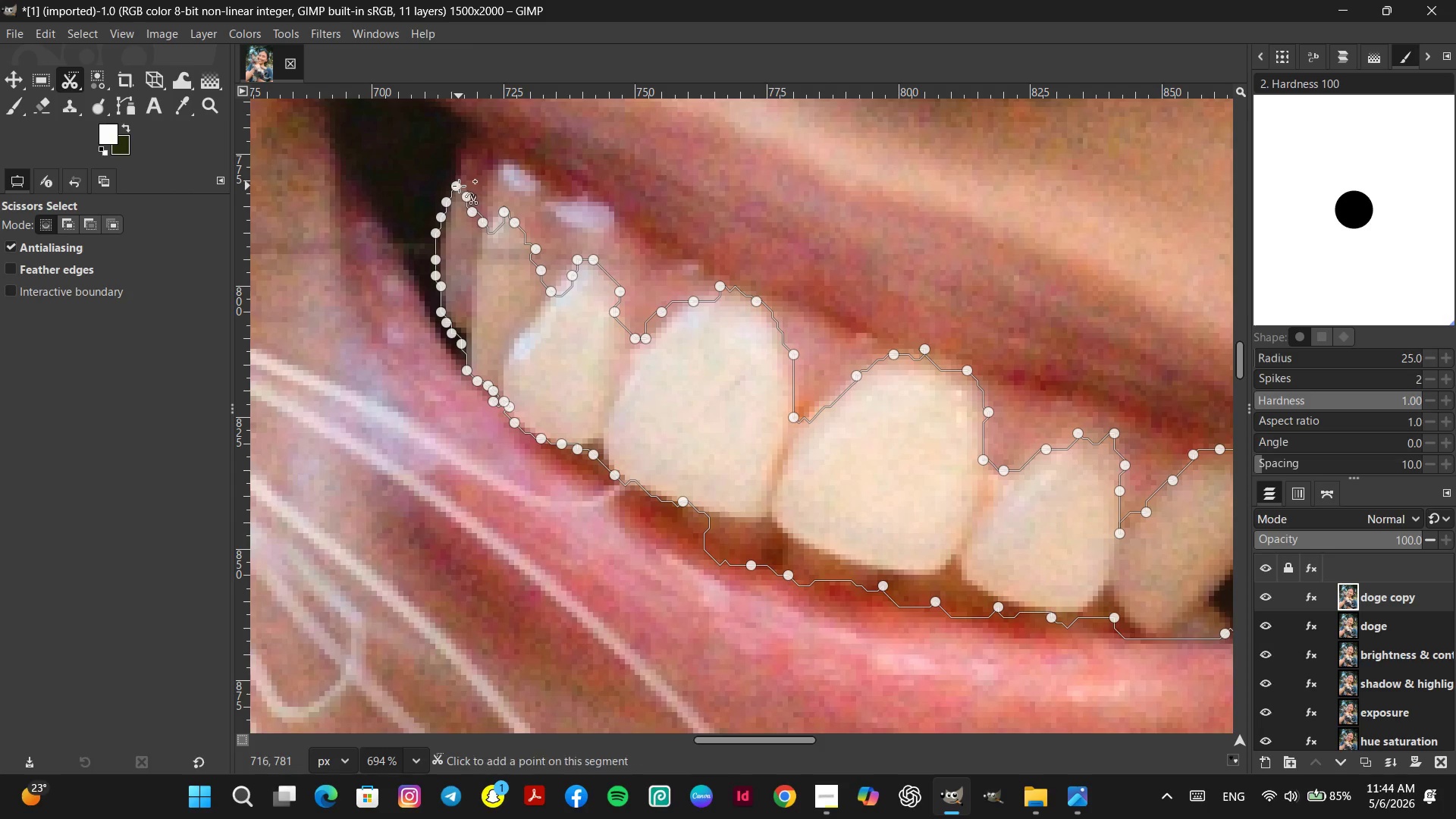 
left_click([459, 186])
 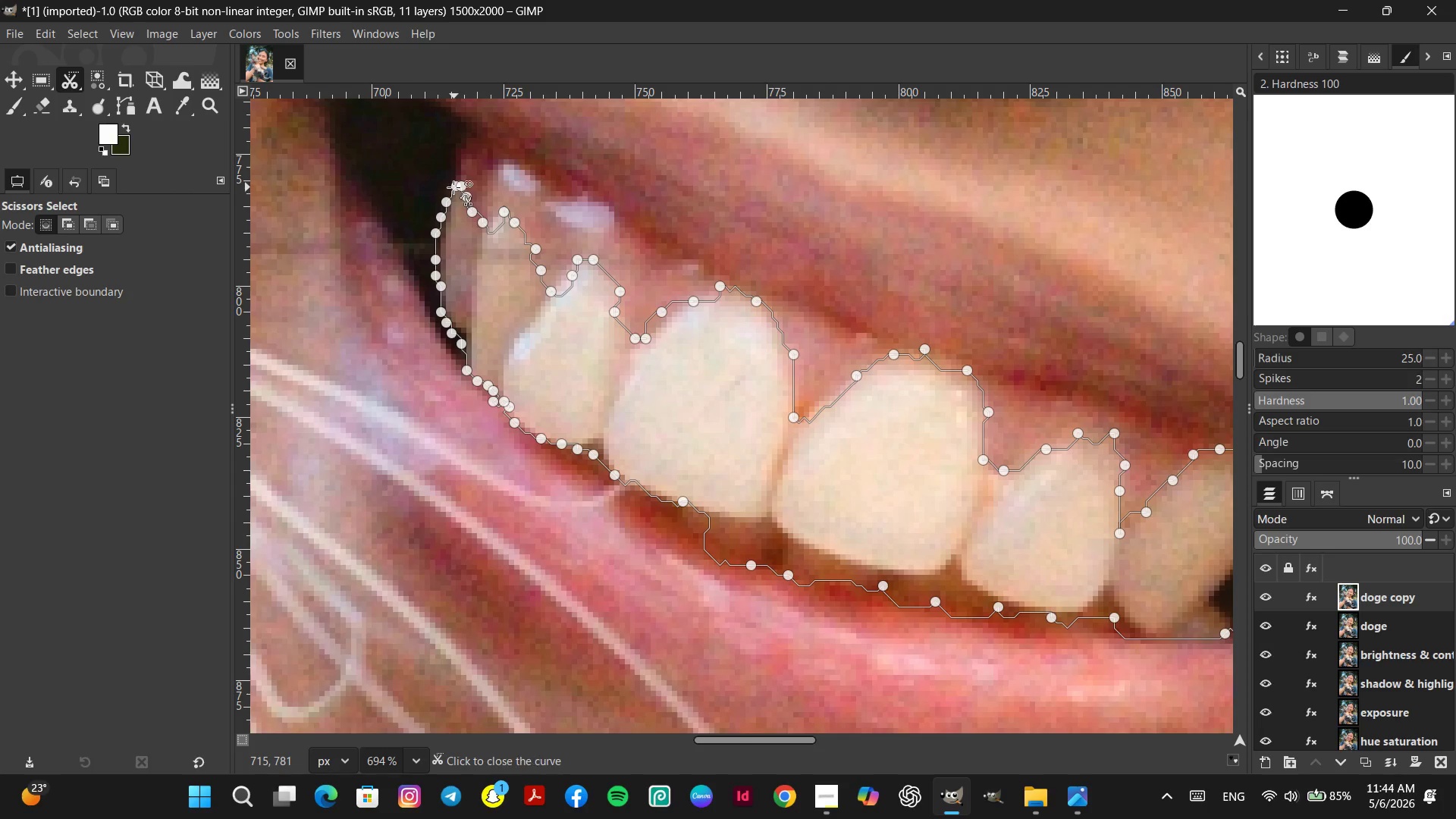 
left_click([453, 187])
 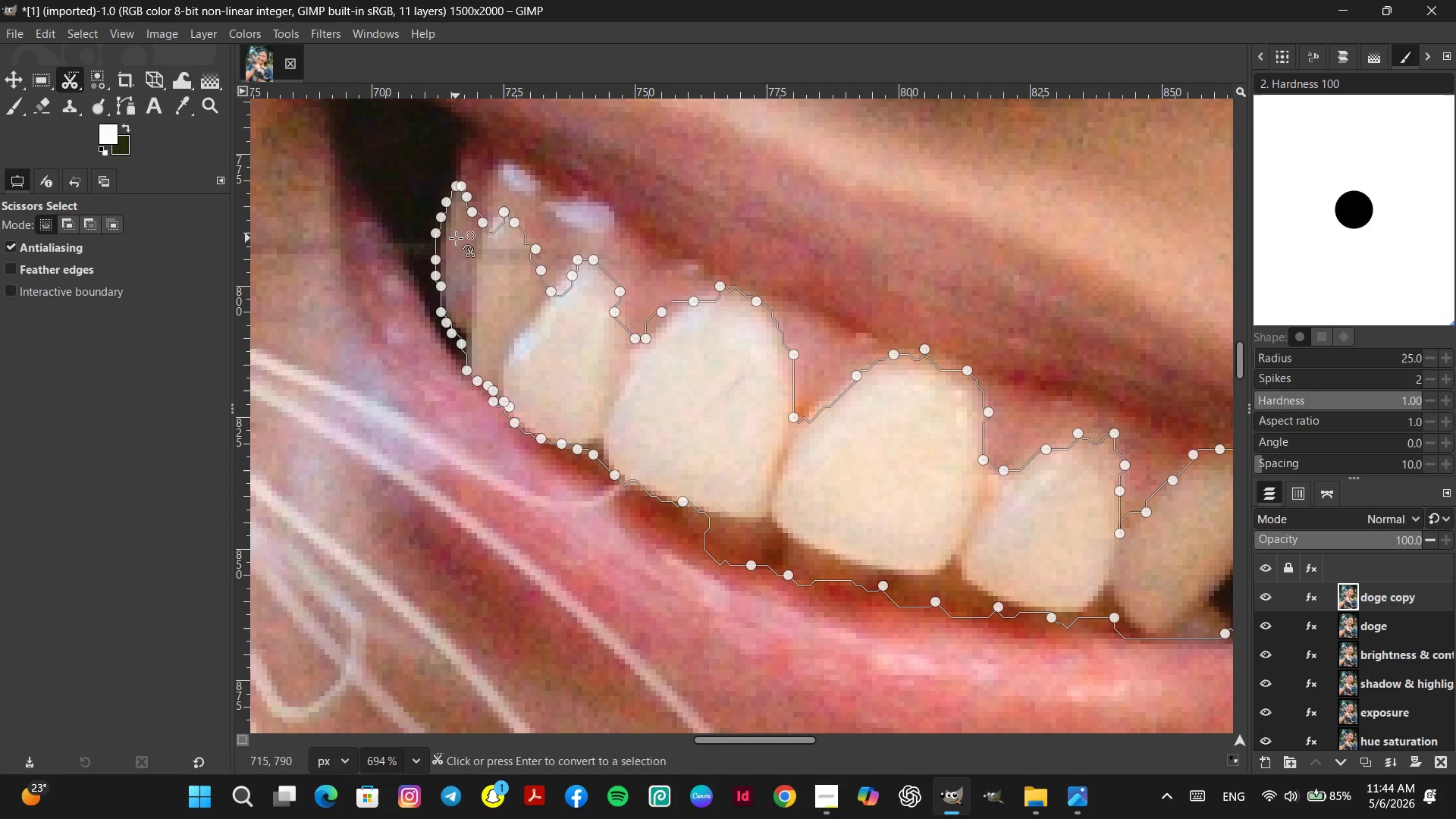 
key(Enter)
 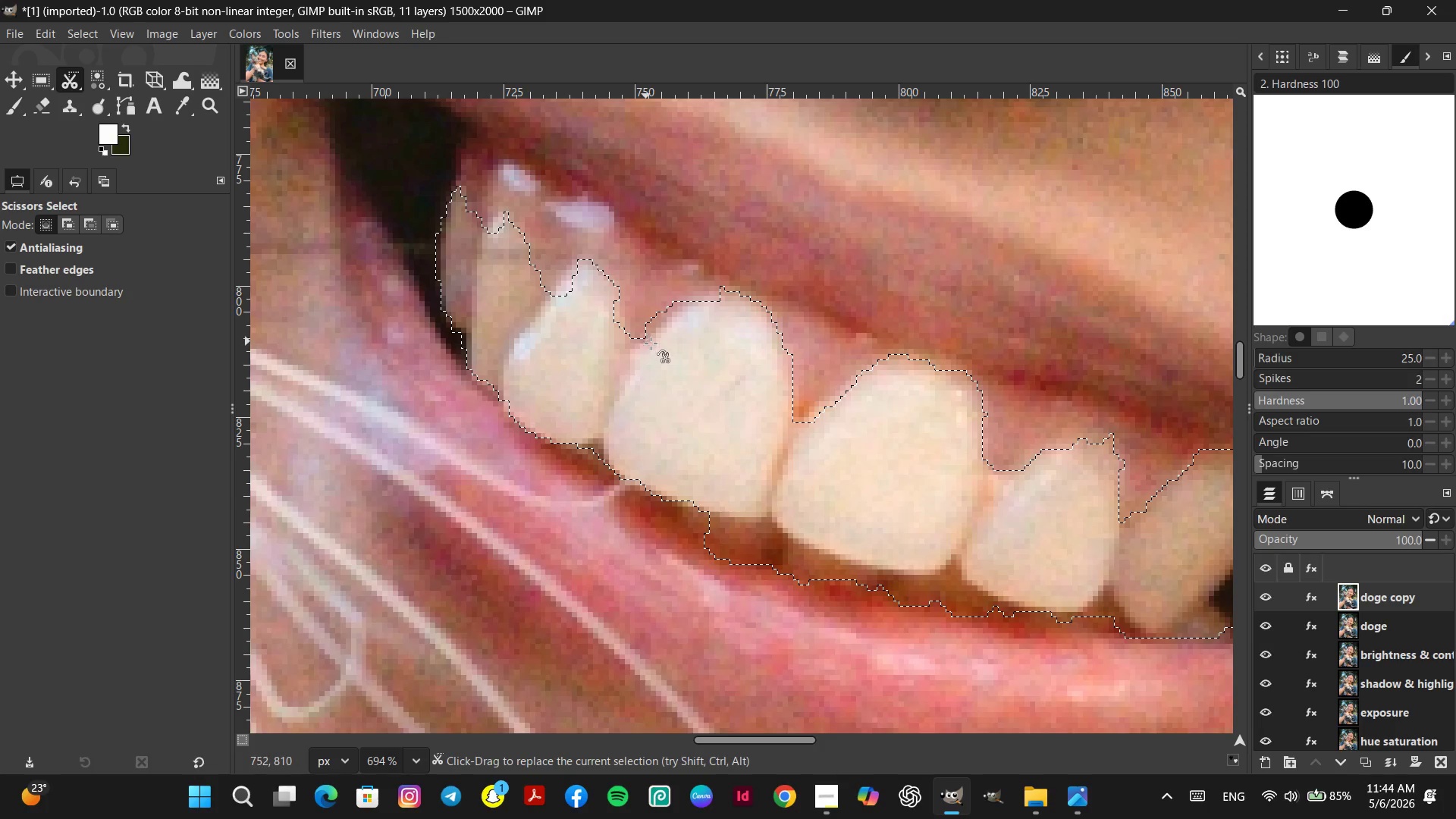 
hold_key(key=Space, duration=0.38)
 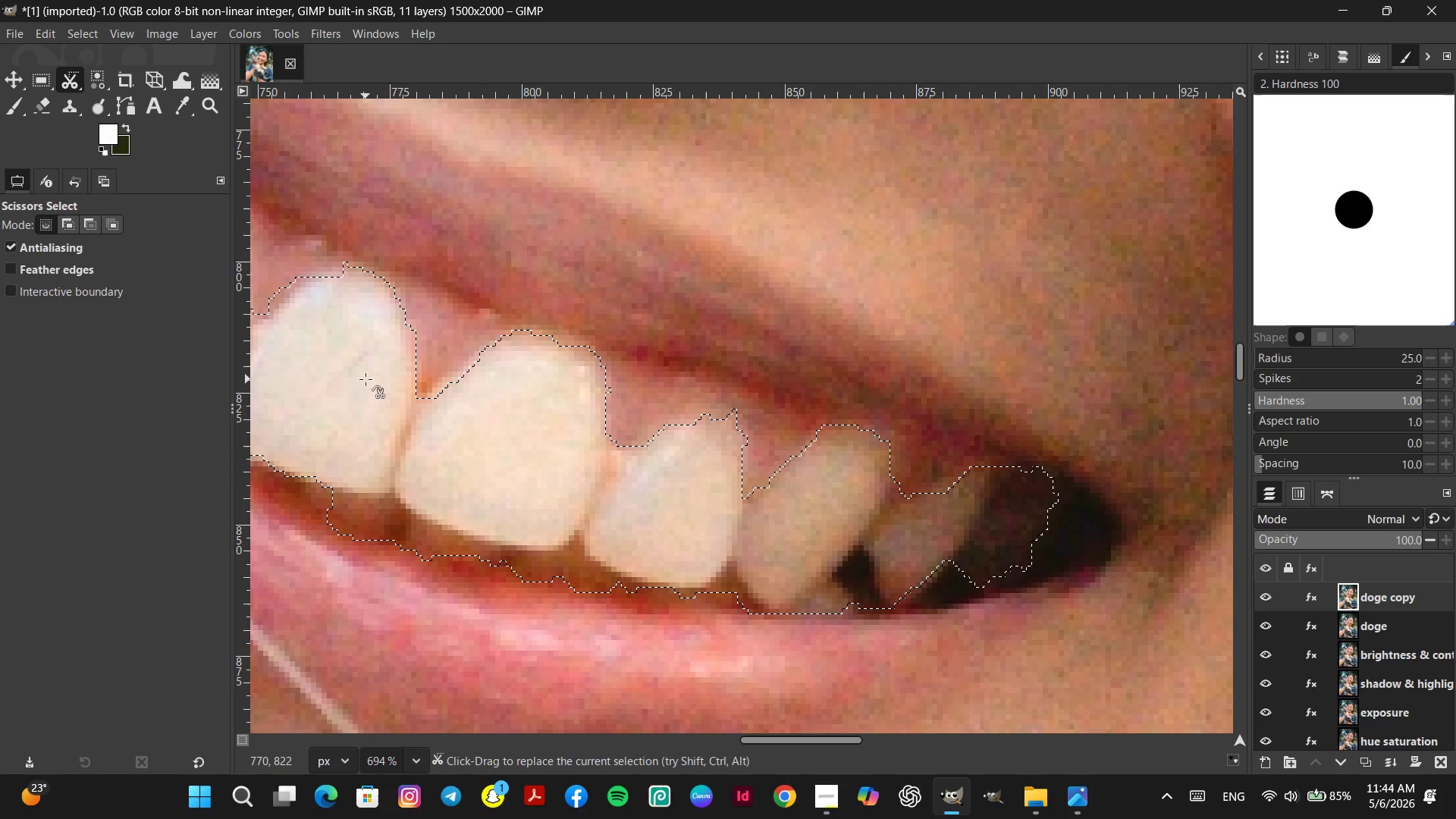 
hold_key(key=ControlLeft, duration=0.81)
scroll: coordinate [354, 394], scroll_direction: down, amount: 12.0
 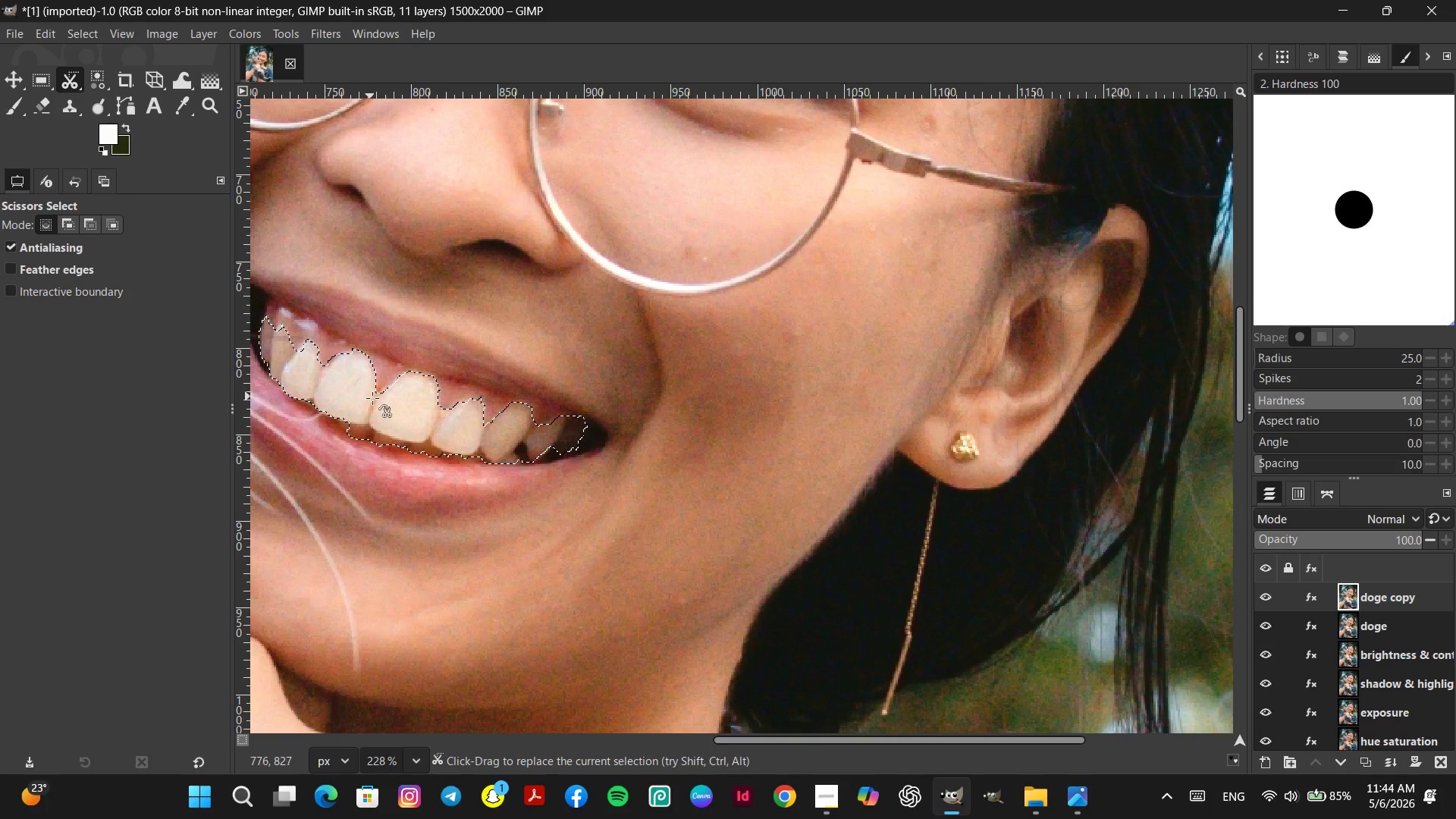 
hold_key(key=Space, duration=0.31)
 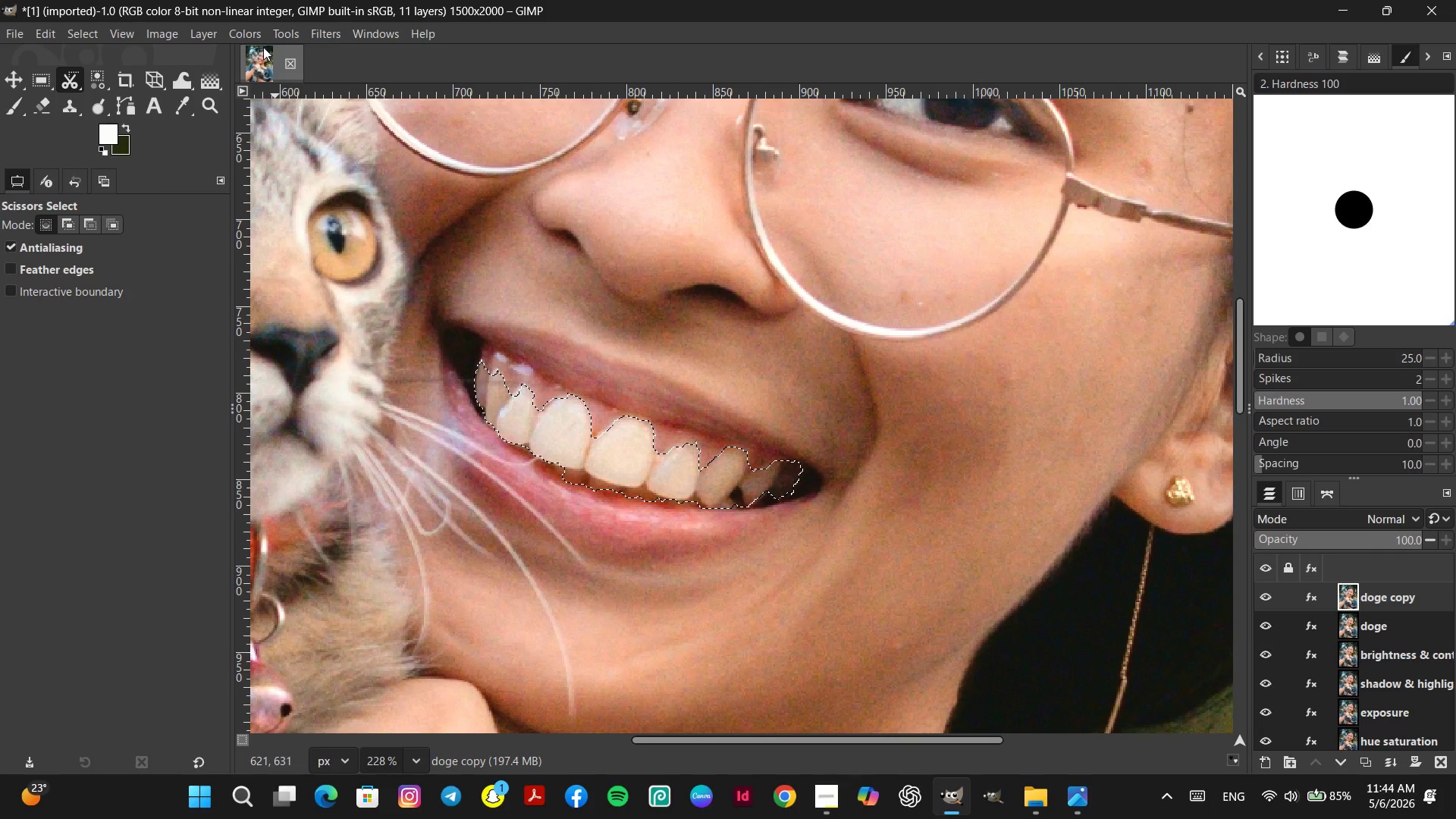 
left_click([258, 33])
 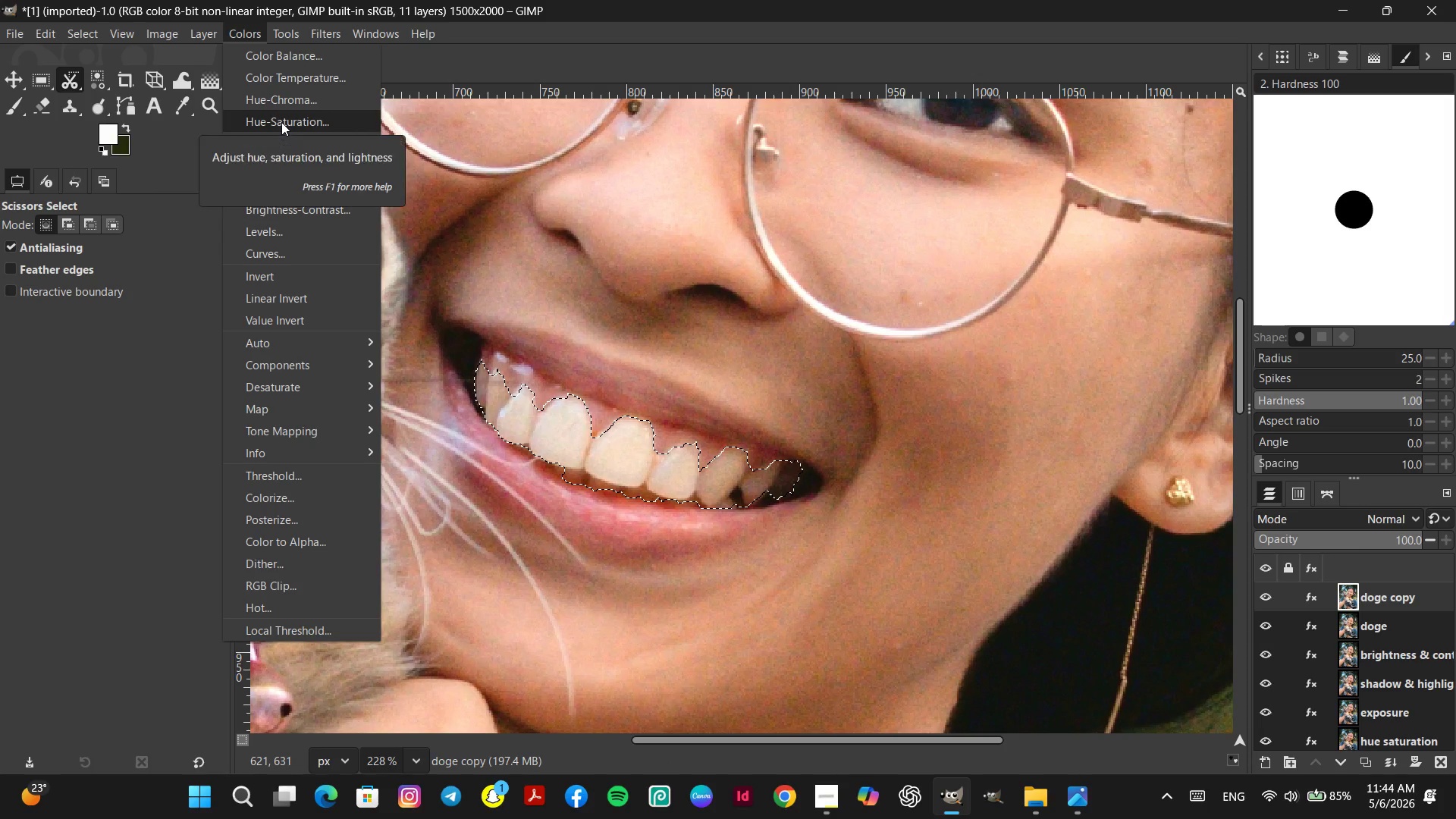 
left_click([289, 145])
 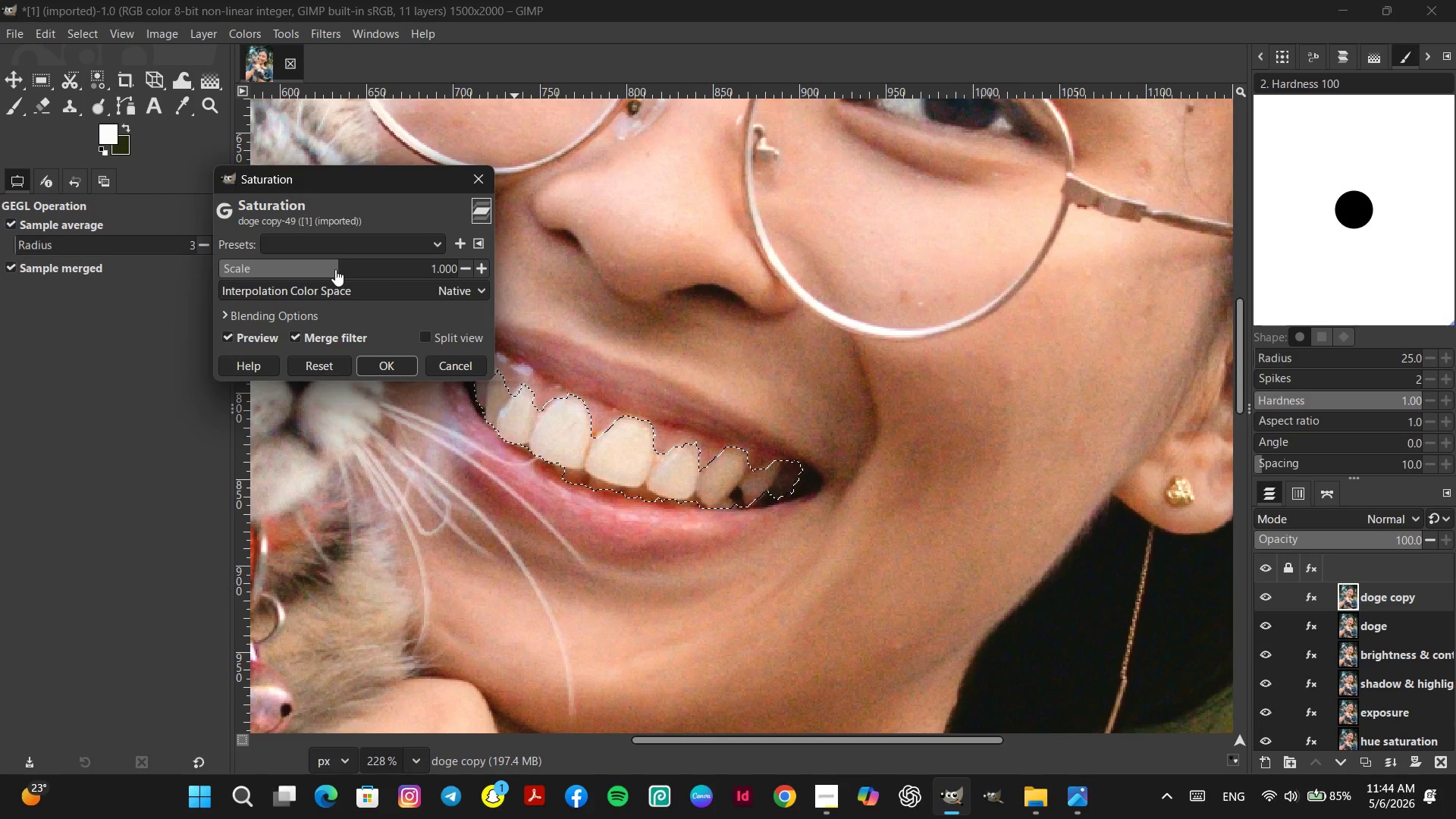 
left_click_drag(start_coordinate=[335, 269], to_coordinate=[329, 272])
 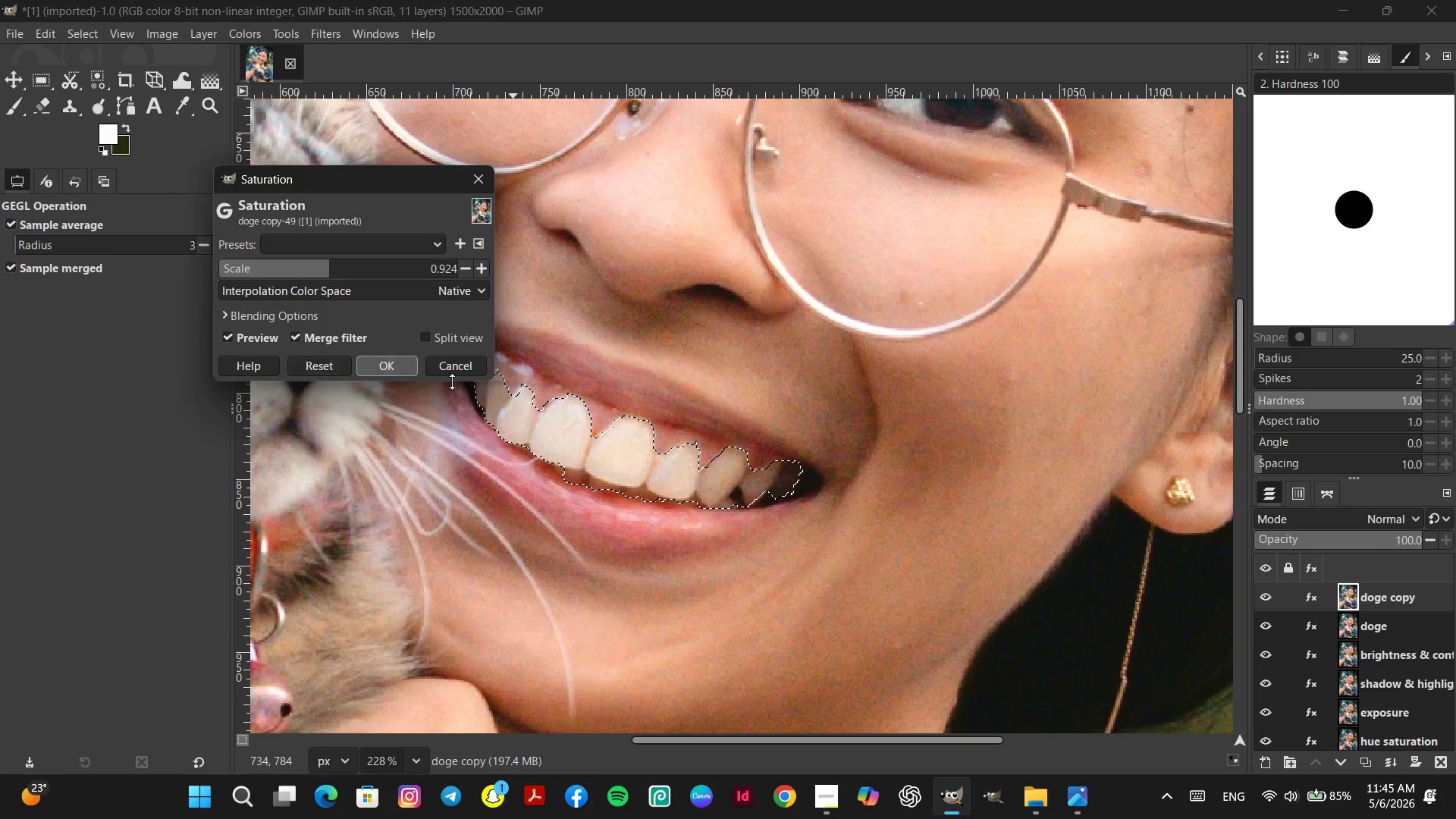 
left_click([449, 367])
 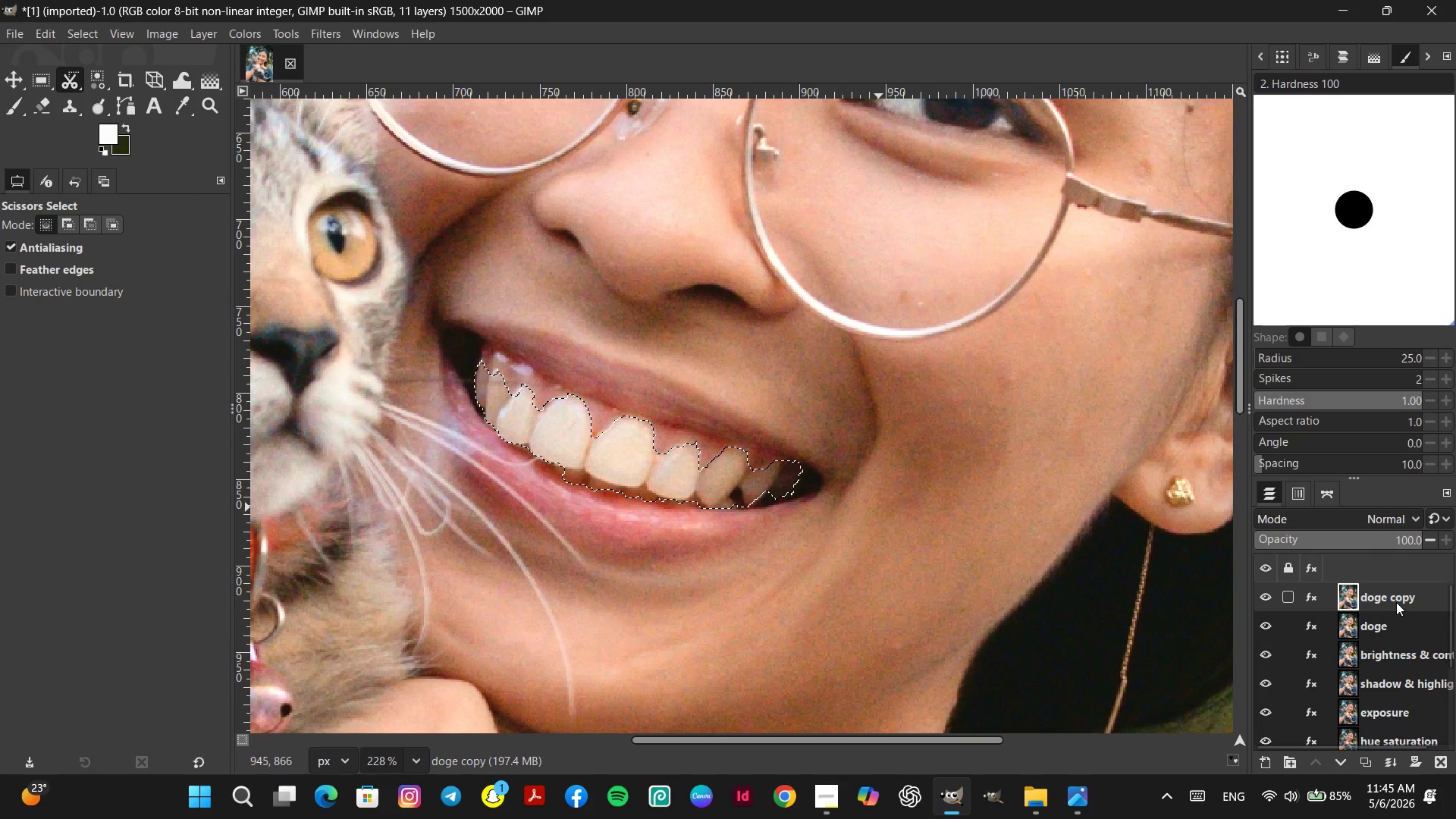 
right_click([1385, 596])
 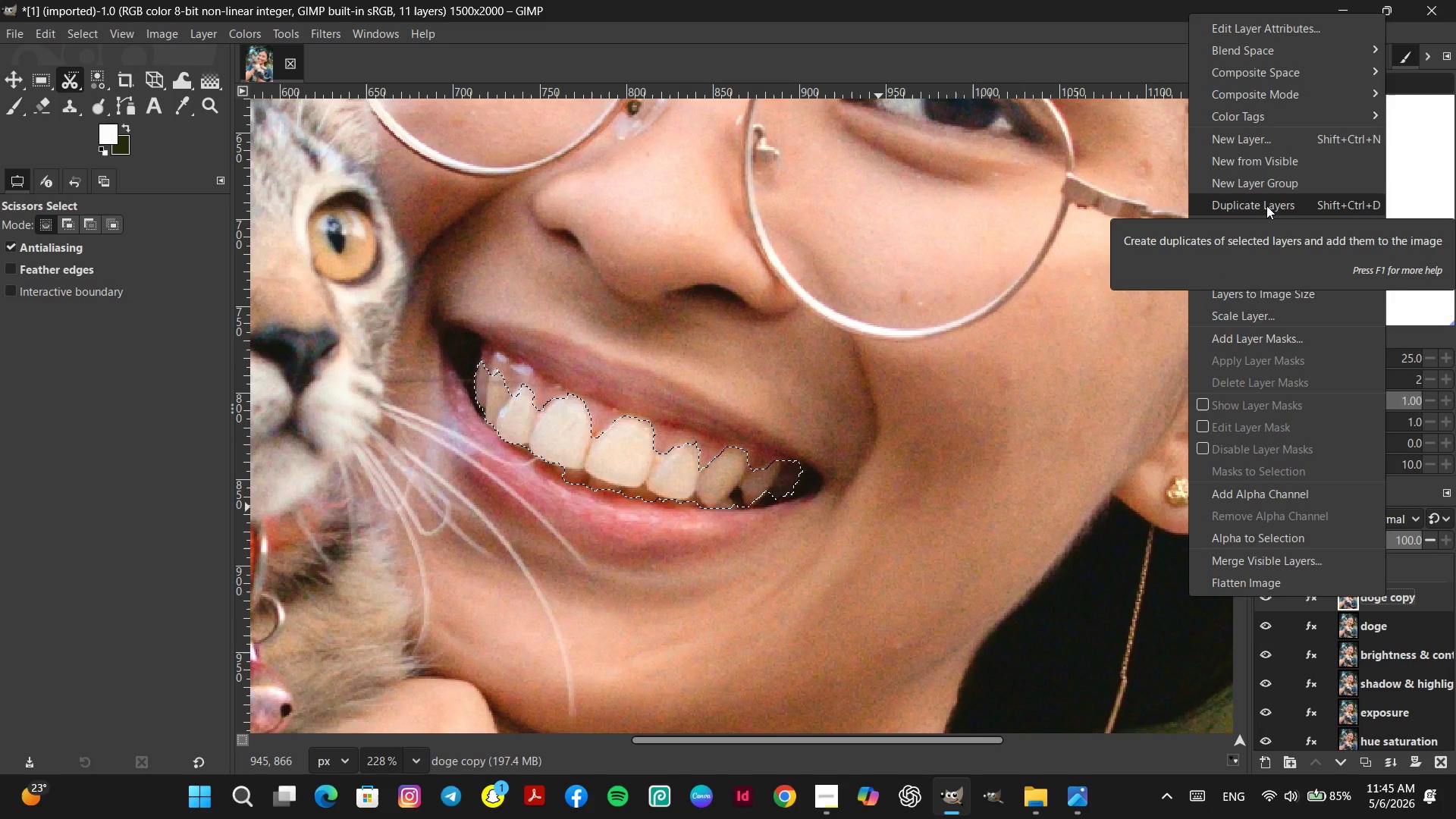 
left_click([1266, 206])
 